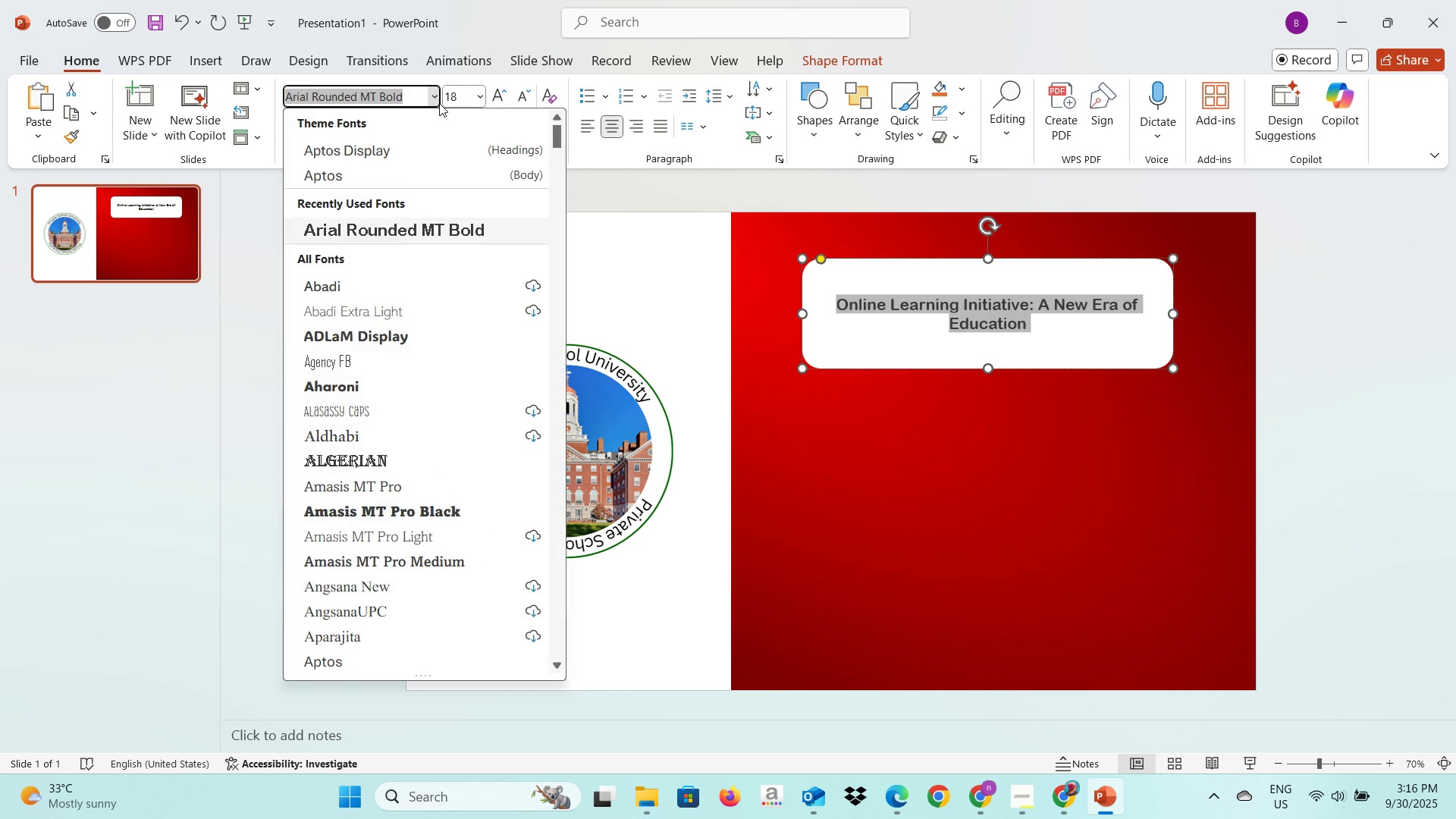 
left_click([439, 103])
 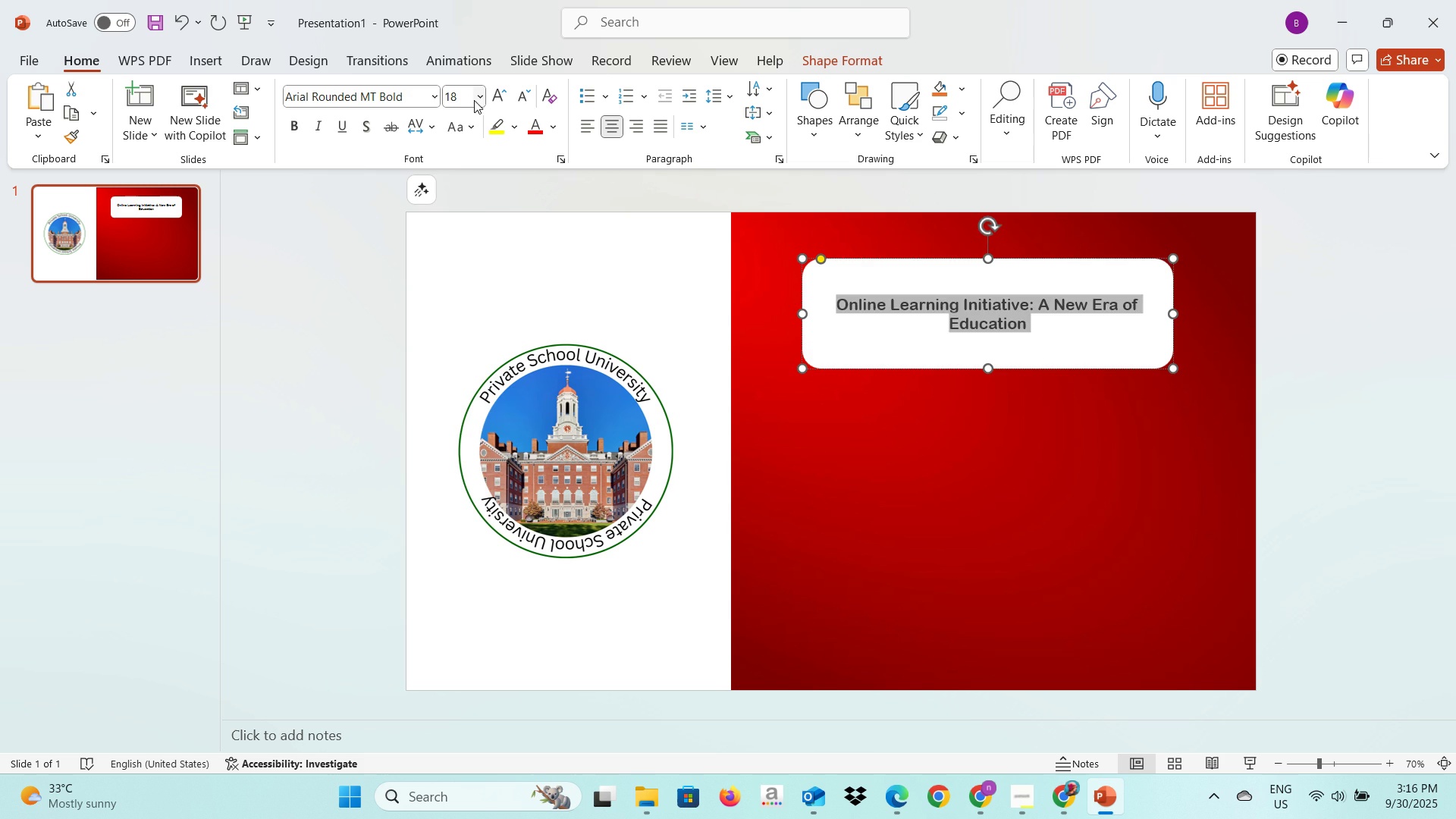 
left_click([479, 98])
 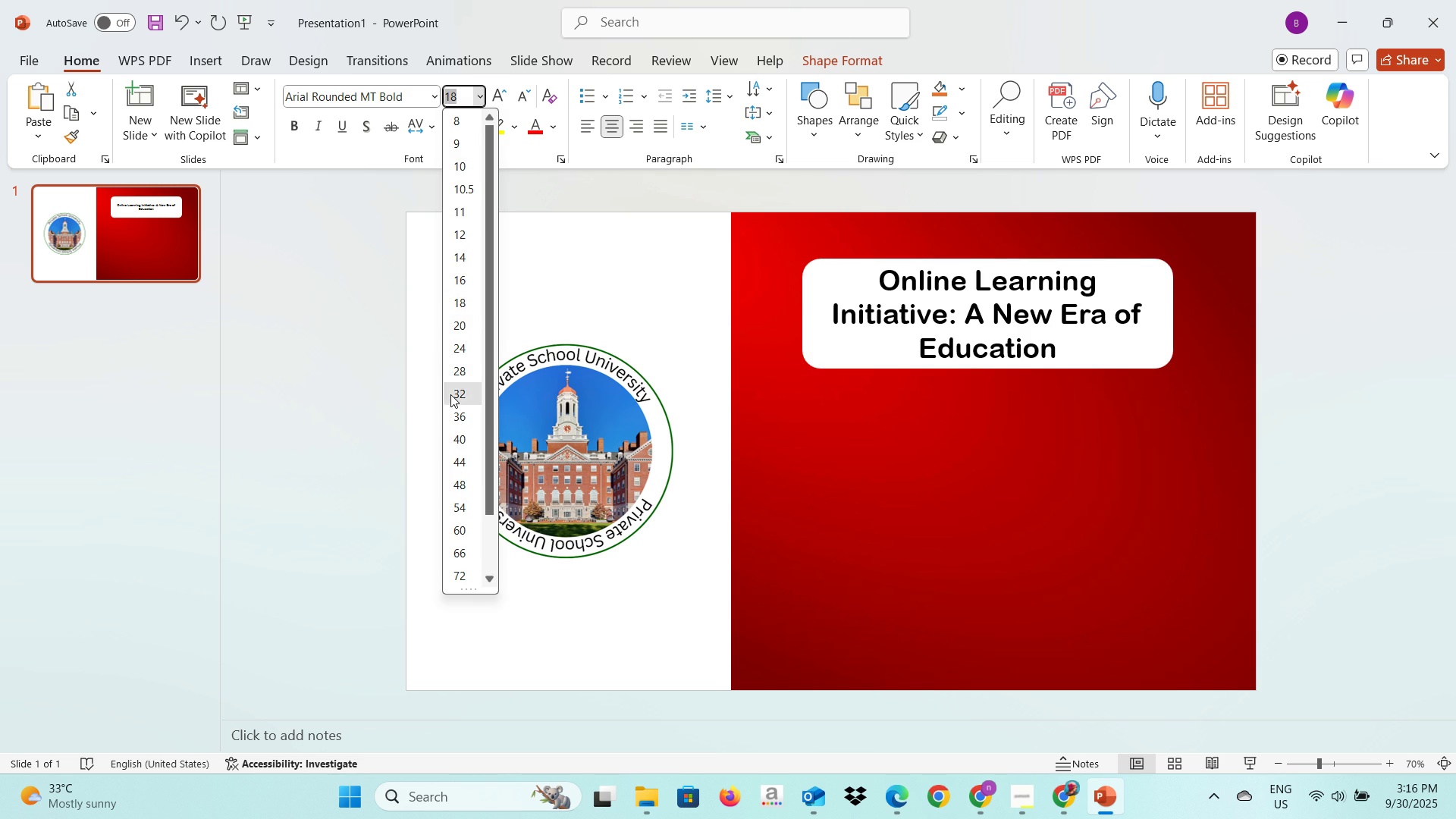 
left_click([450, 394])
 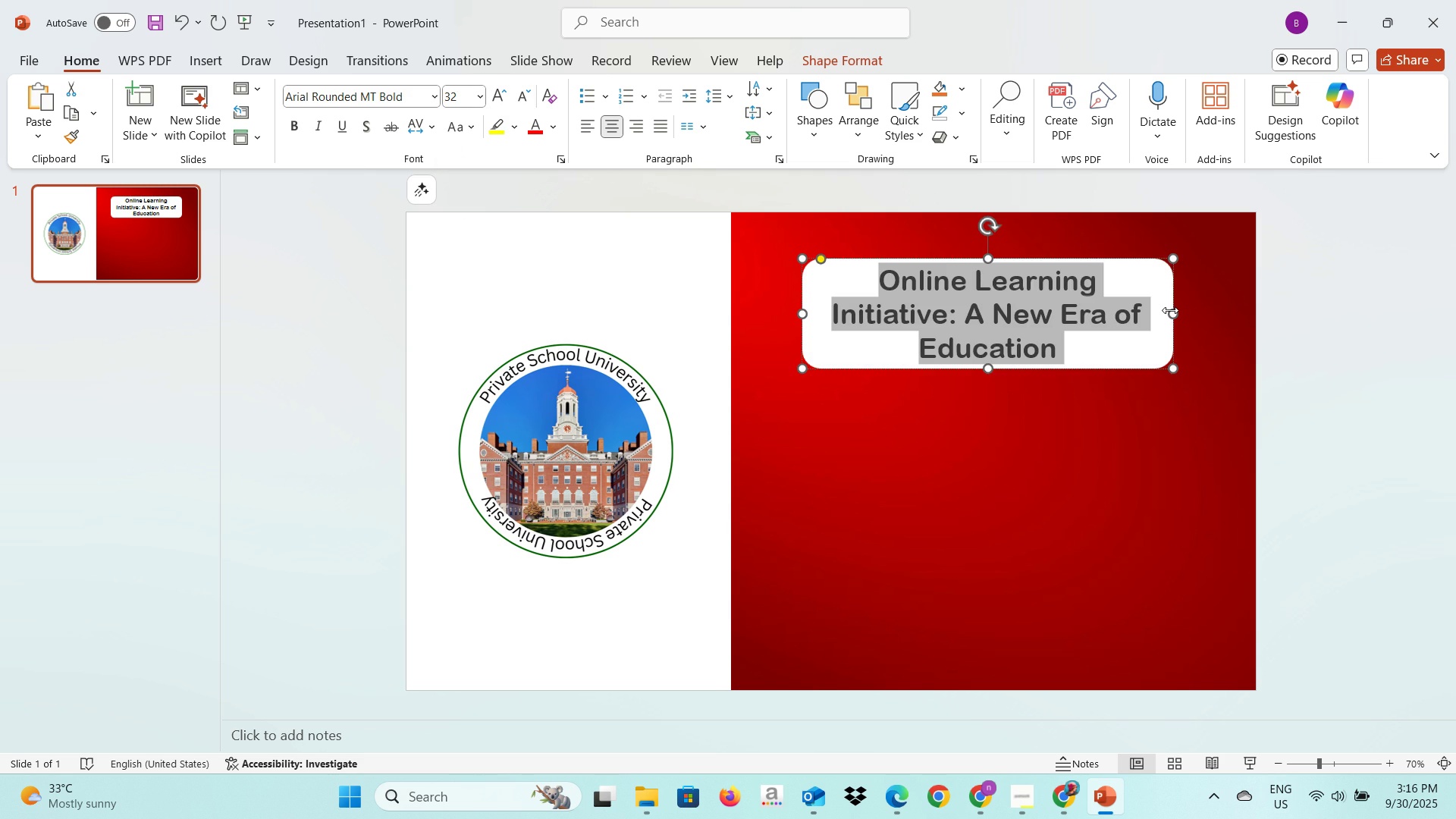 
left_click_drag(start_coordinate=[1170, 310], to_coordinate=[1188, 313])
 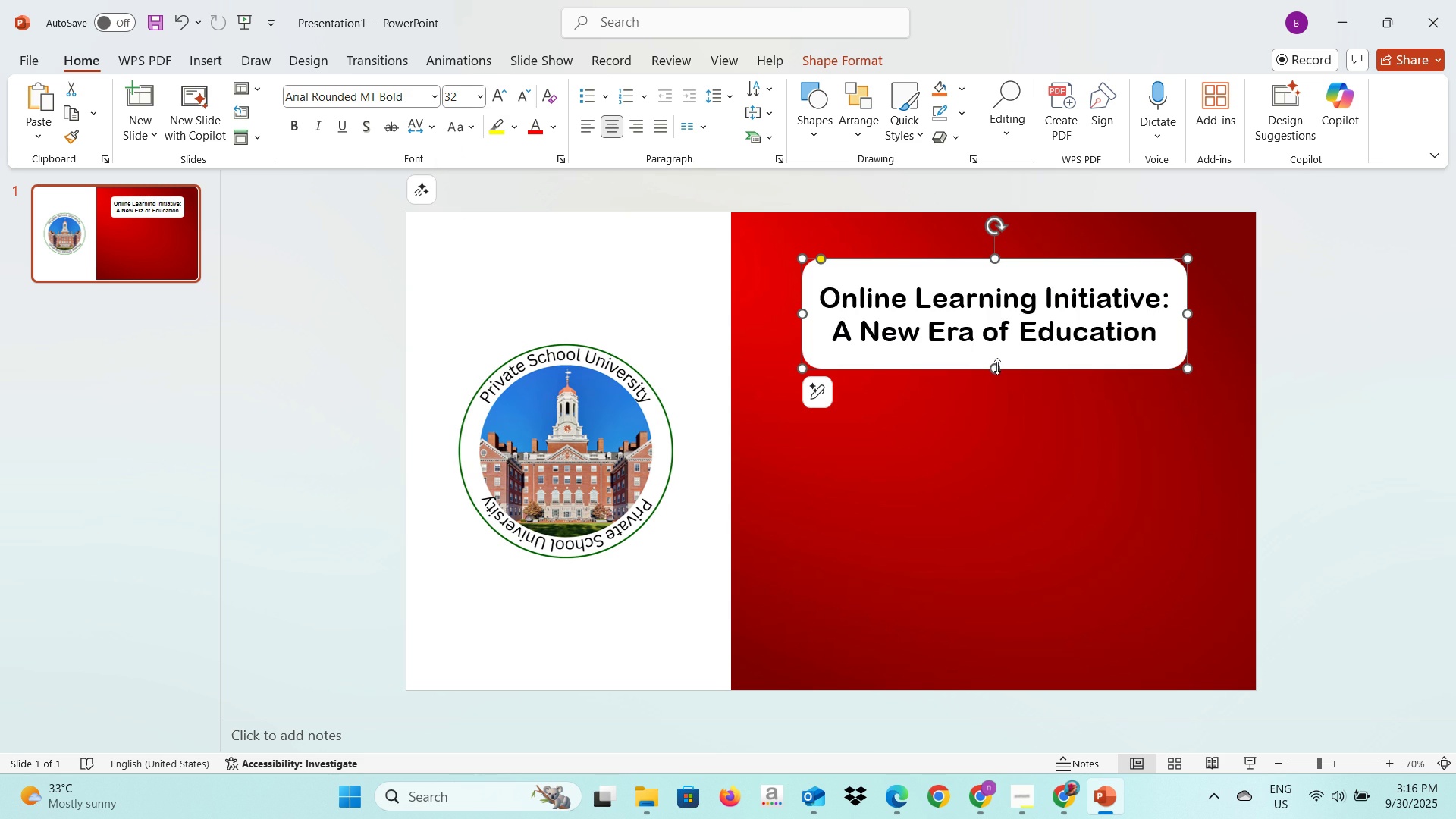 
left_click_drag(start_coordinate=[996, 366], to_coordinate=[996, 378])
 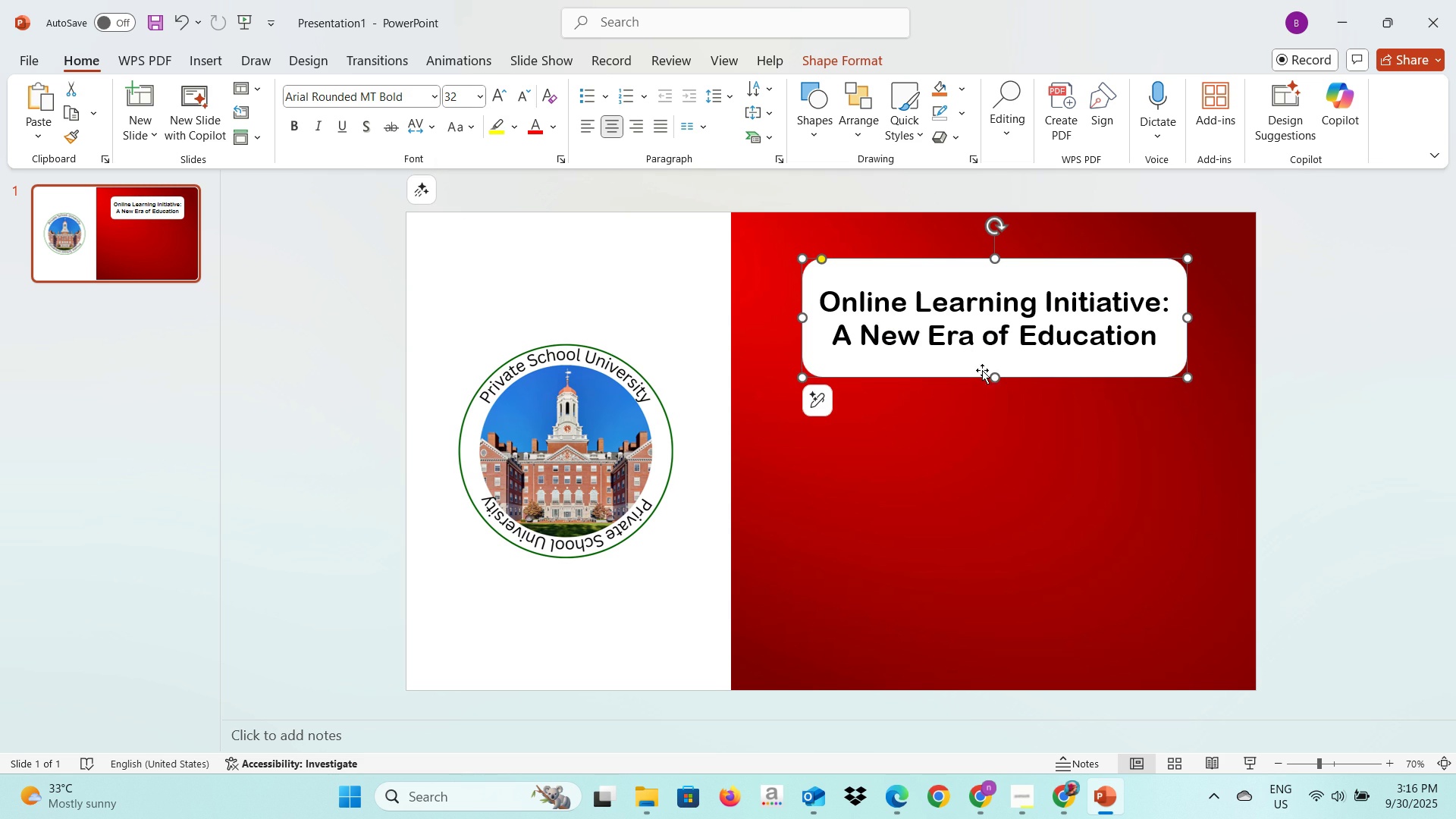 
left_click_drag(start_coordinate=[993, 377], to_coordinate=[993, 391])
 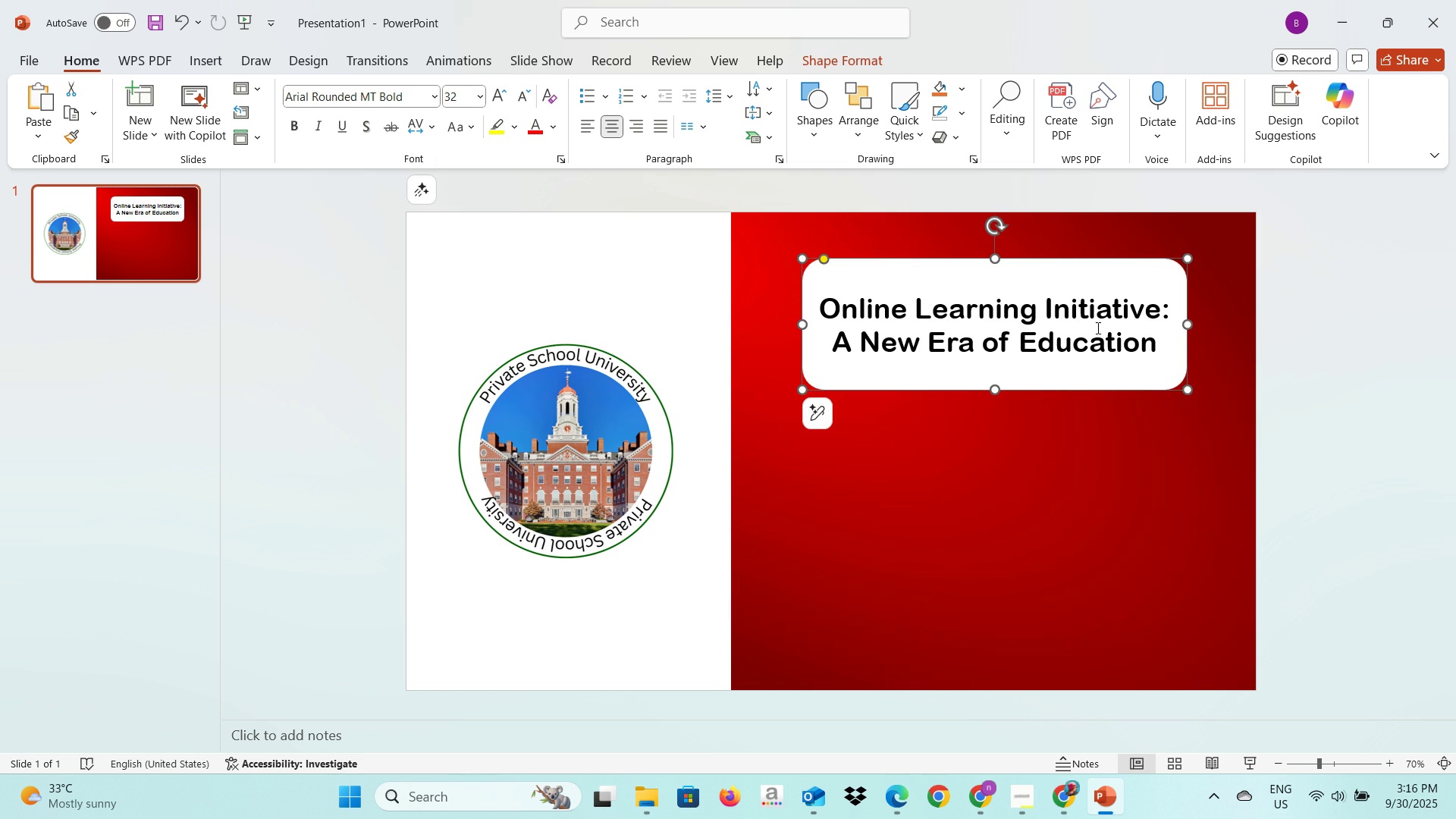 
left_click([1280, 330])
 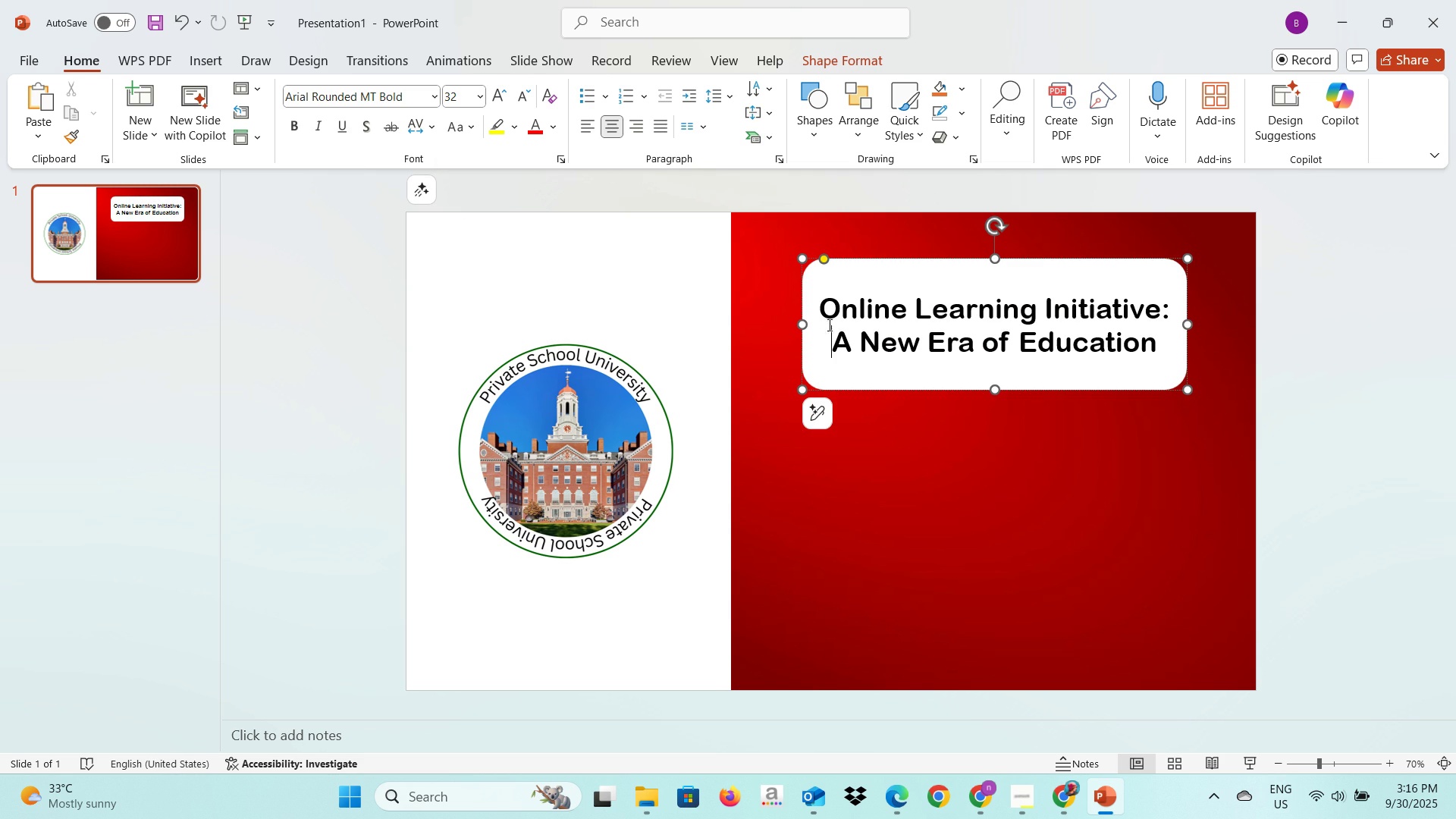 
hold_key(key=ControlLeft, duration=1.52)
left_click([826, 297])
 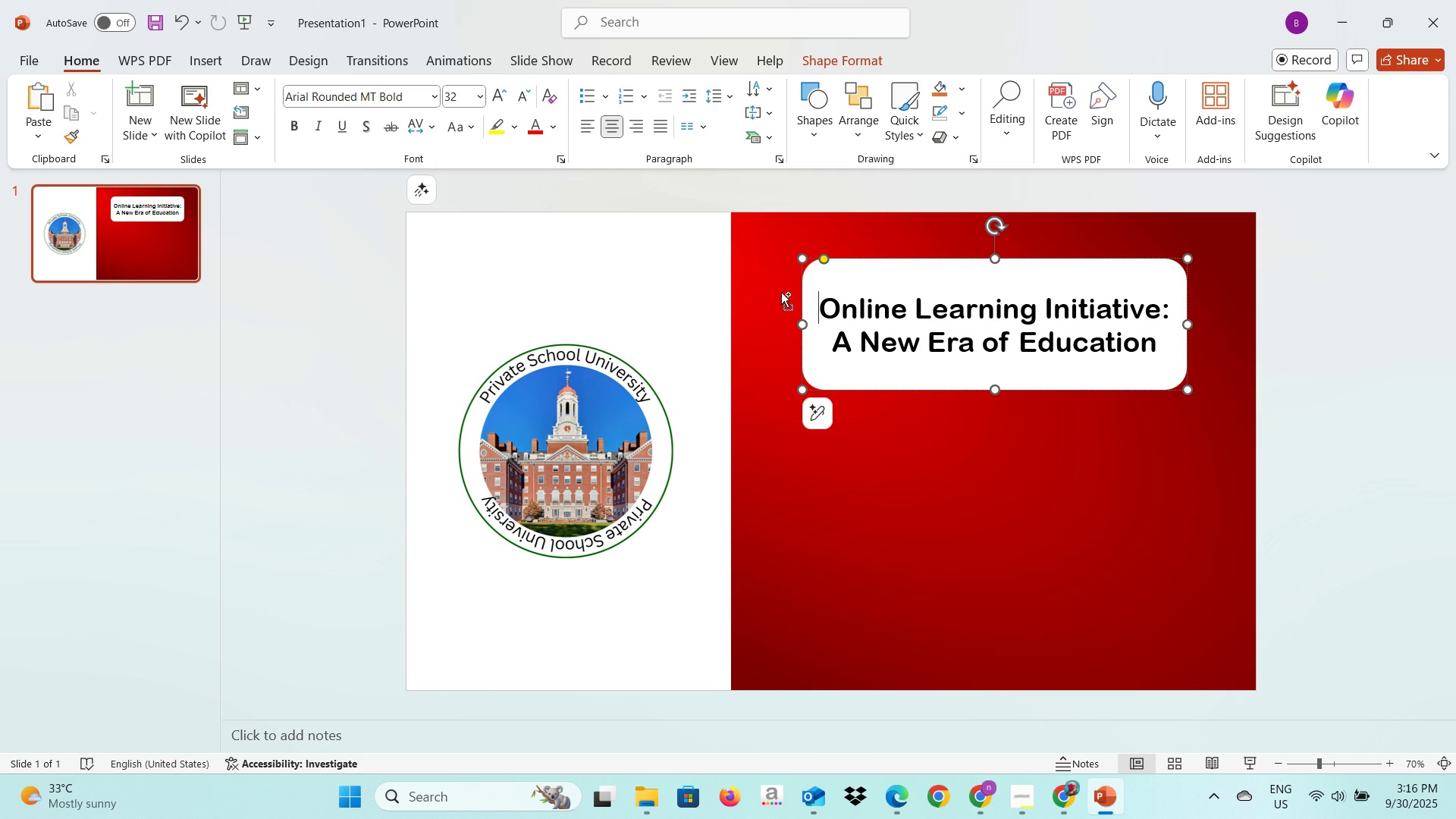 
hold_key(key=ControlLeft, duration=1.5)
left_click([773, 290])
 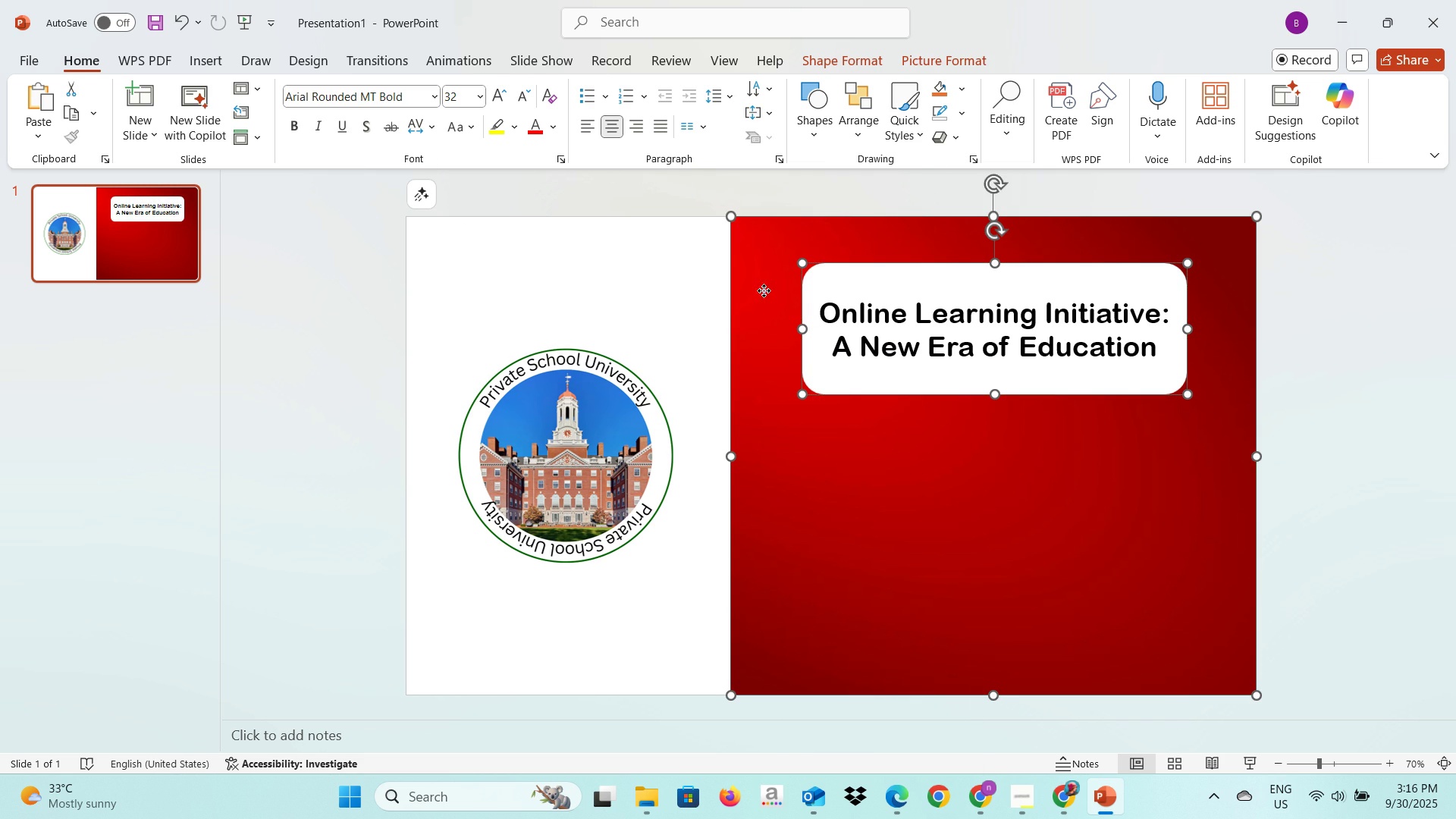 
right_click([764, 290])
 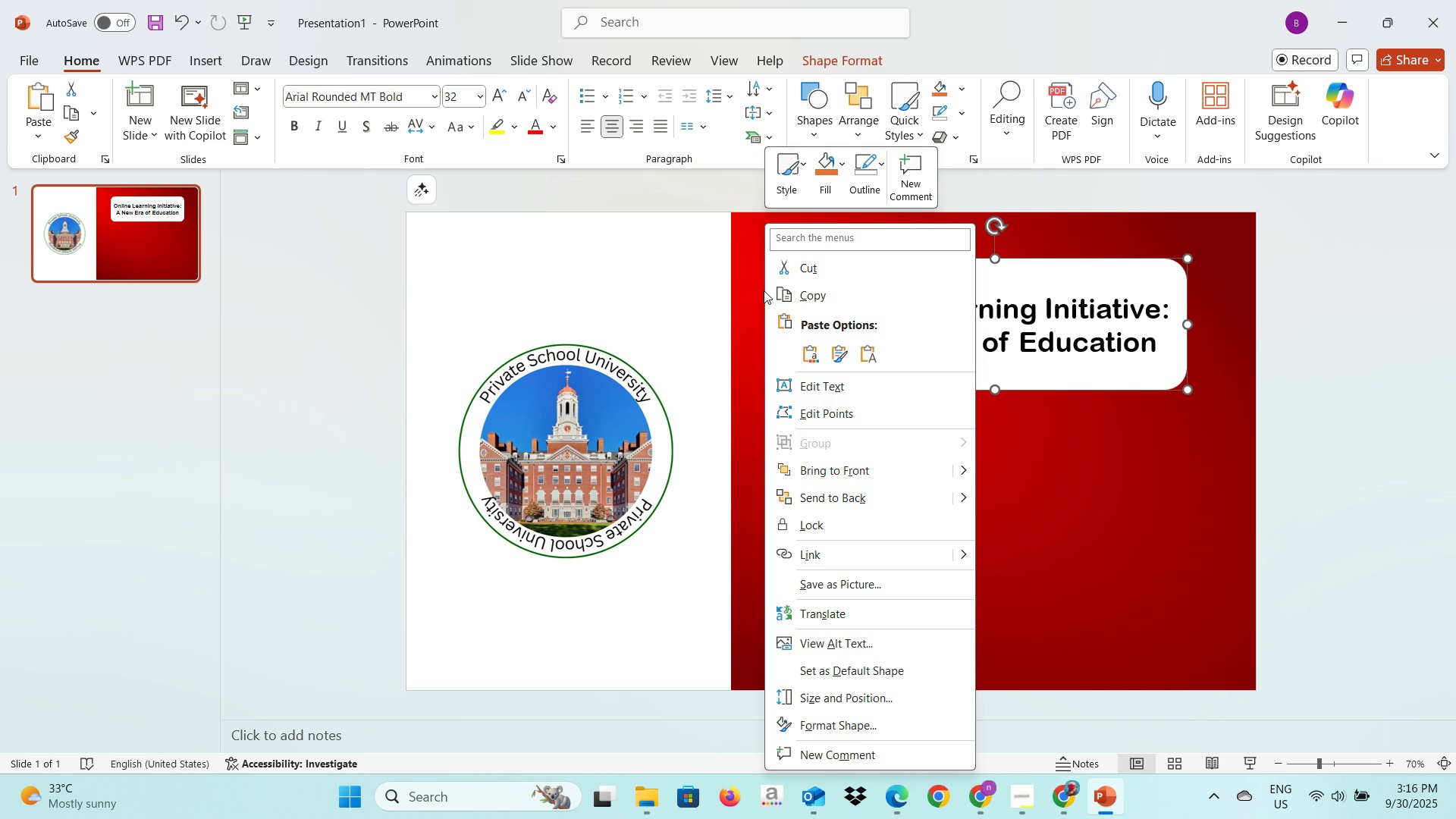 
key(Control+ControlLeft)
 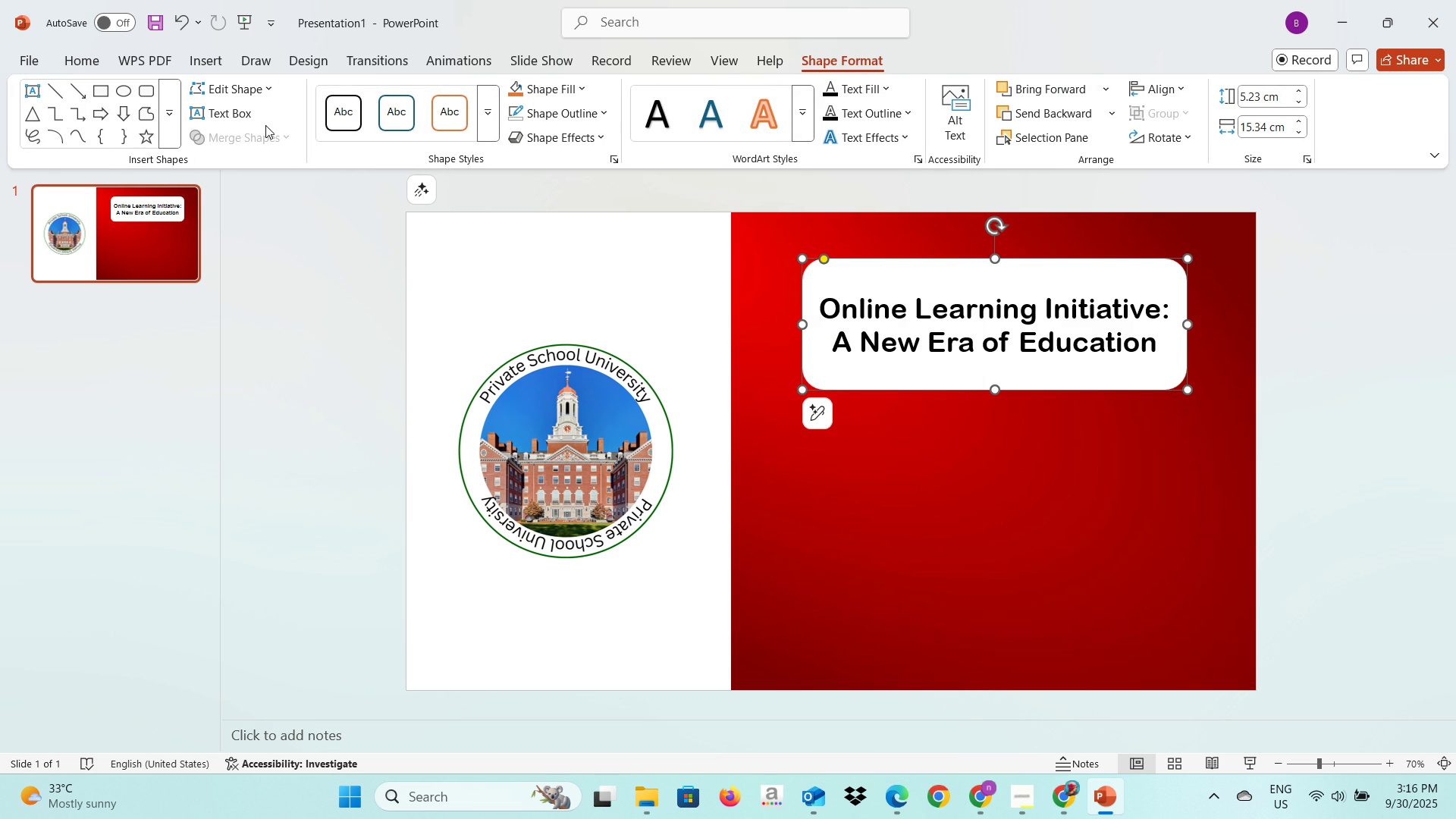 
left_click([743, 329])
 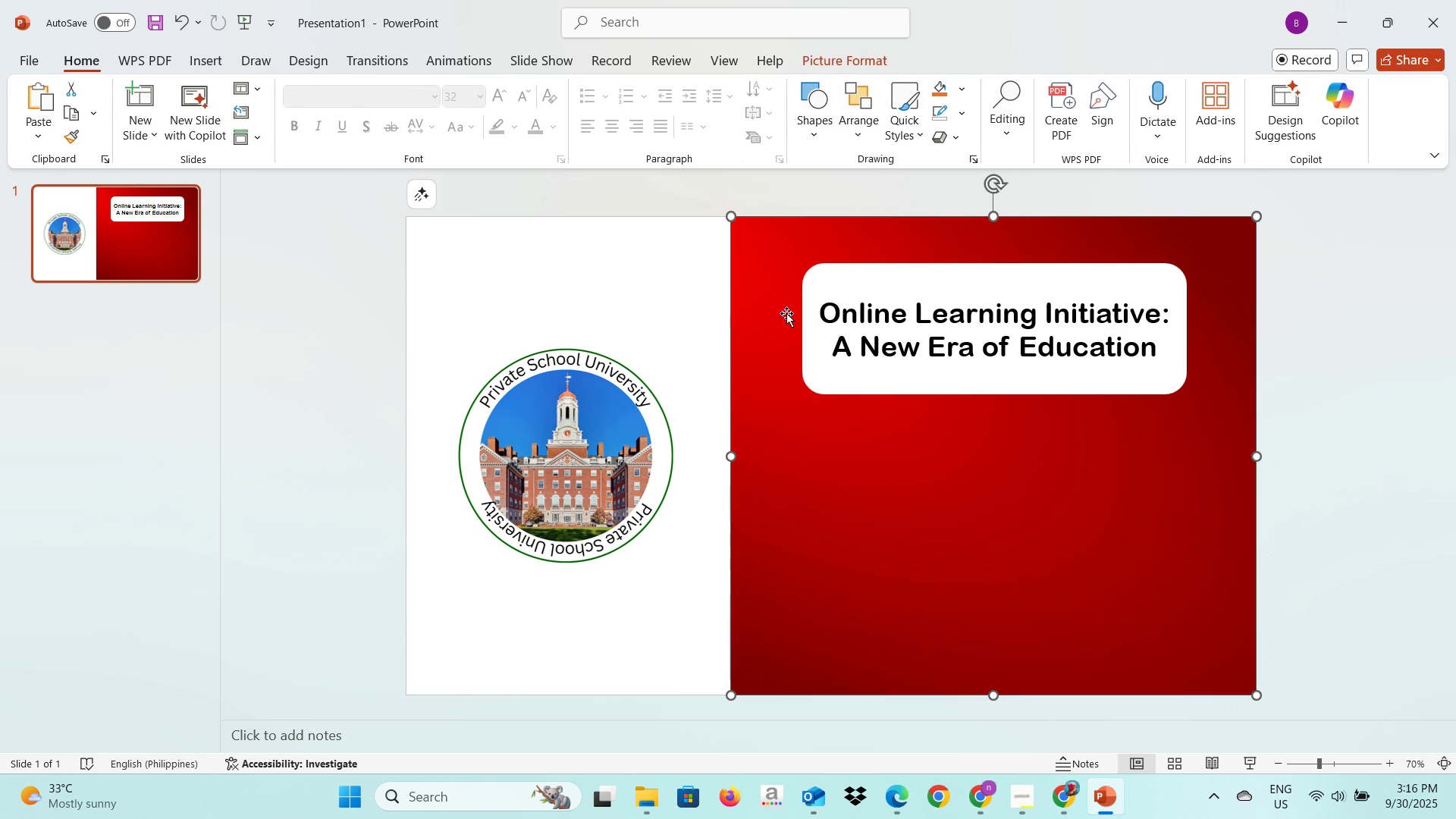 
hold_key(key=ControlLeft, duration=0.84)
left_click([817, 287])
 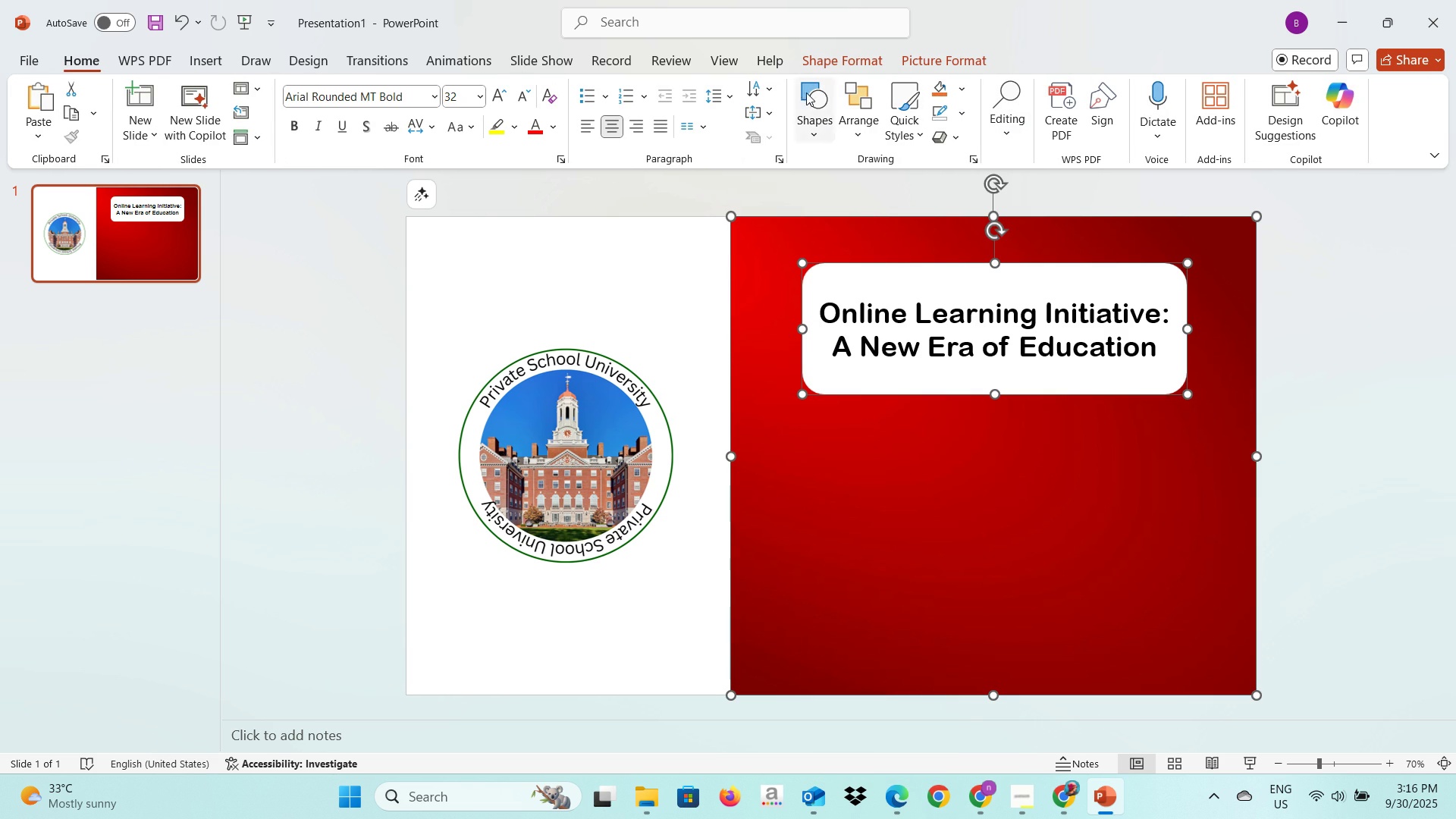 
left_click_drag(start_coordinate=[849, 62], to_coordinate=[821, 64])
 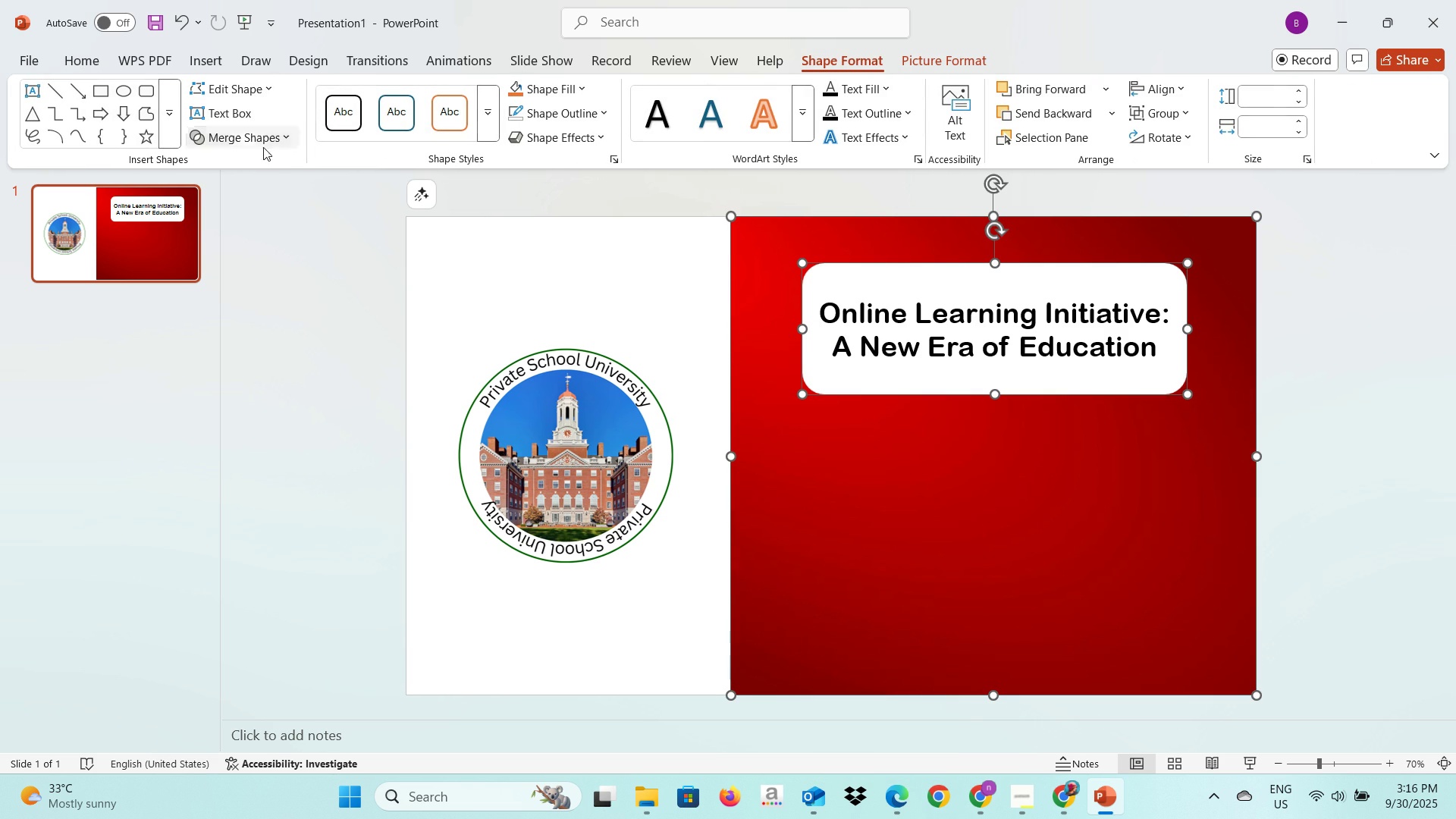 
left_click([263, 147])
 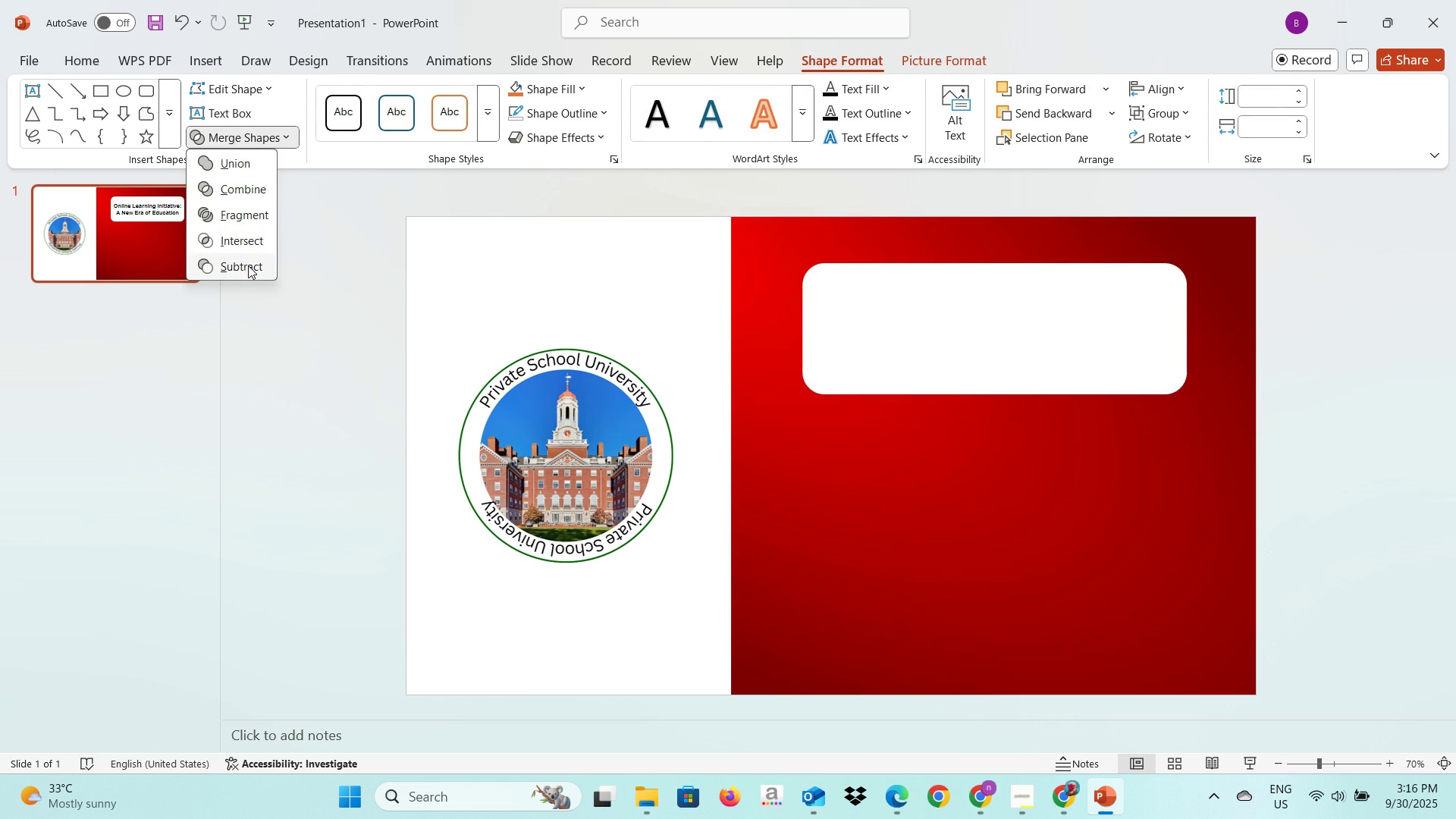 
left_click([1330, 338])
 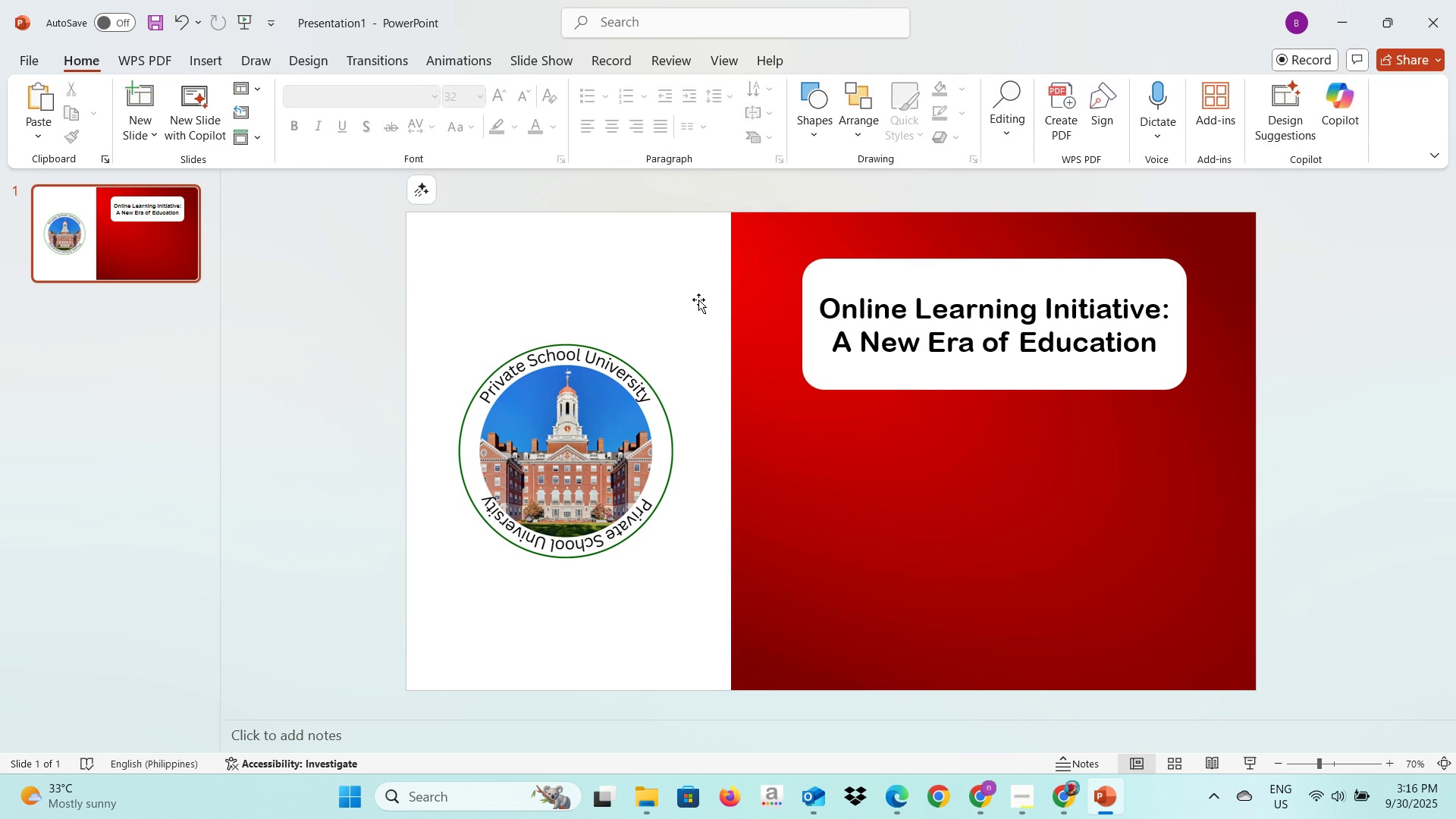 
key(Alt+AltLeft)
 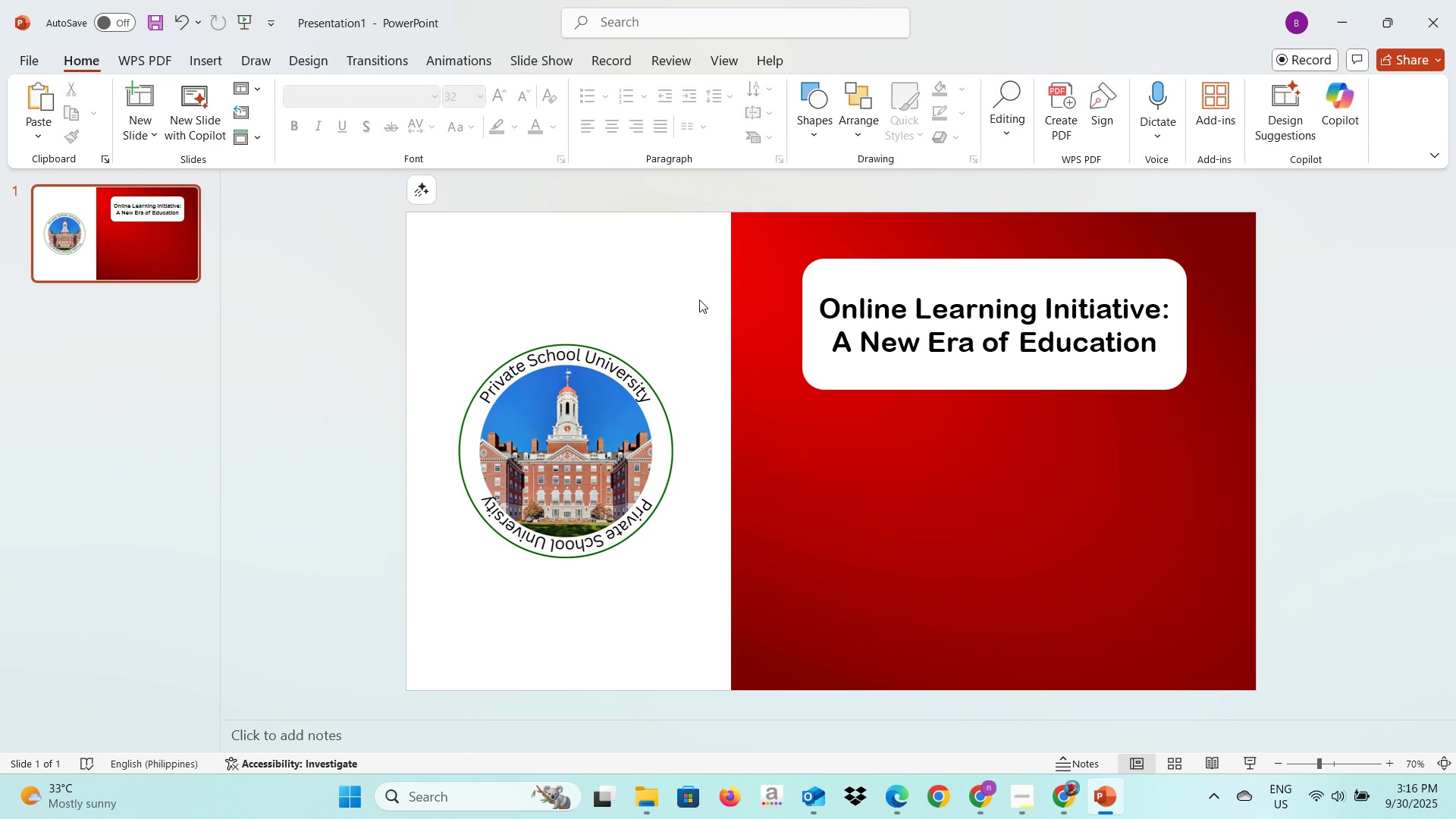 
key(Alt+Tab)
 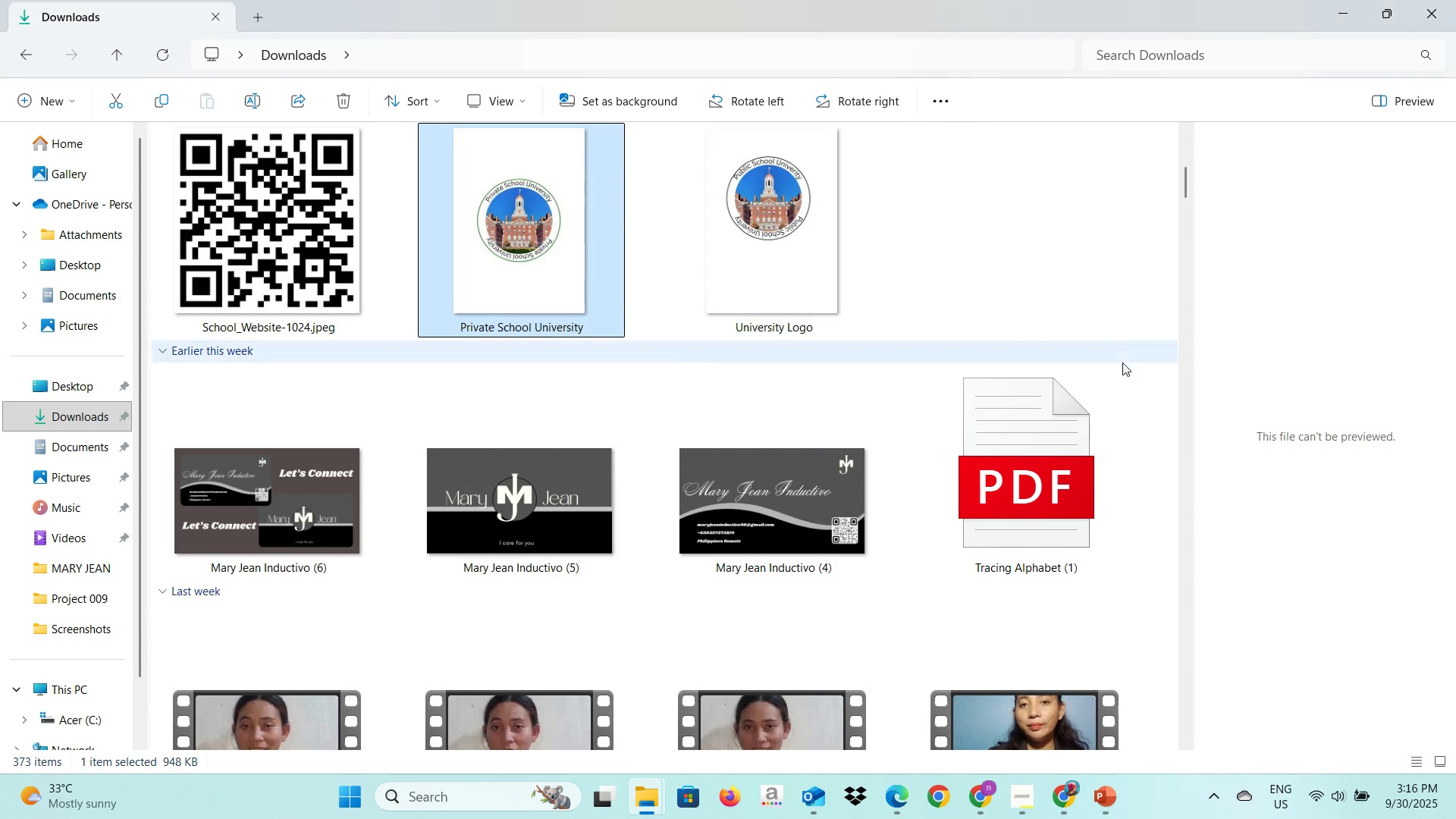 
key(Alt+Tab)
 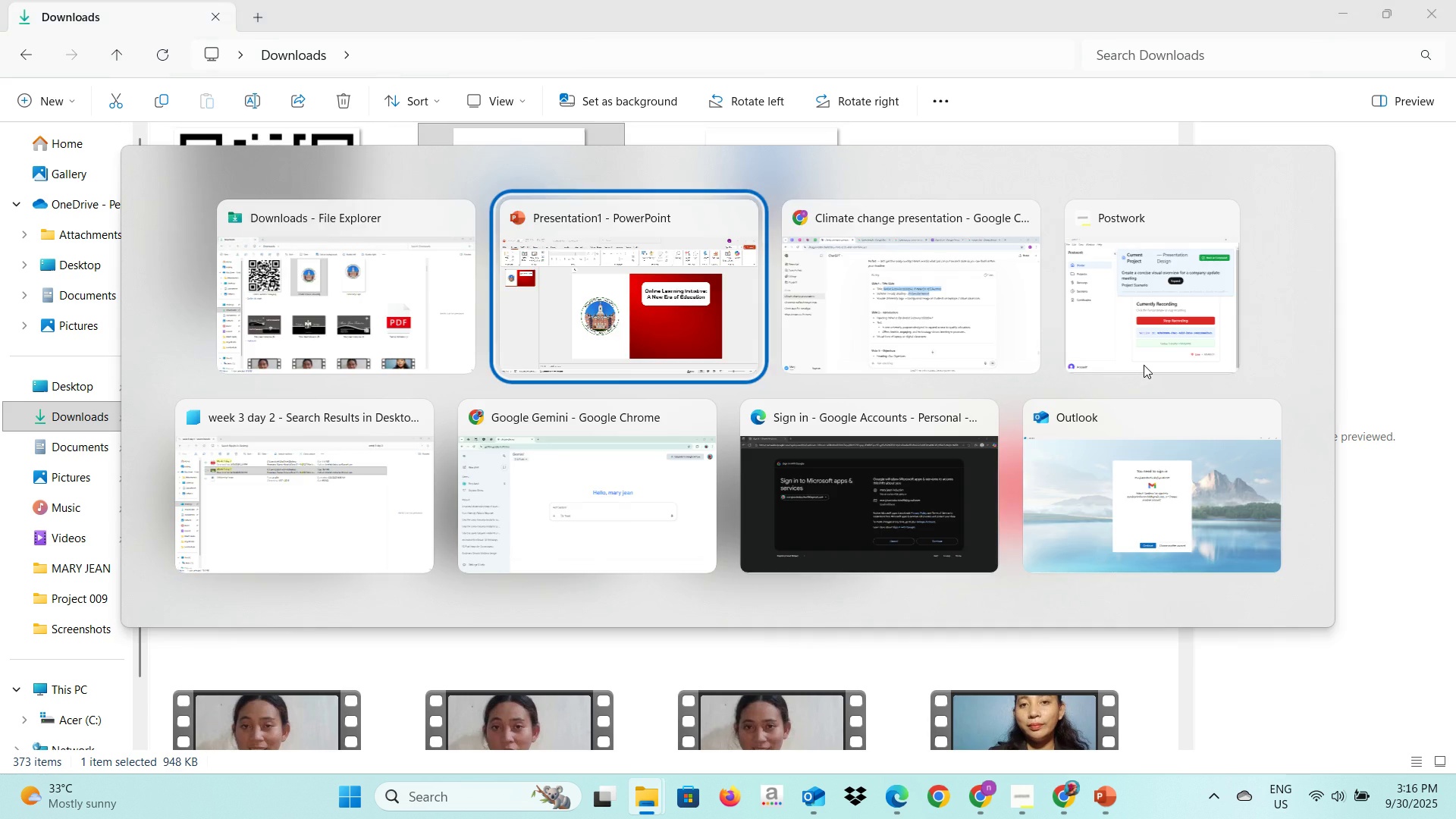 
key(Alt+Tab)
 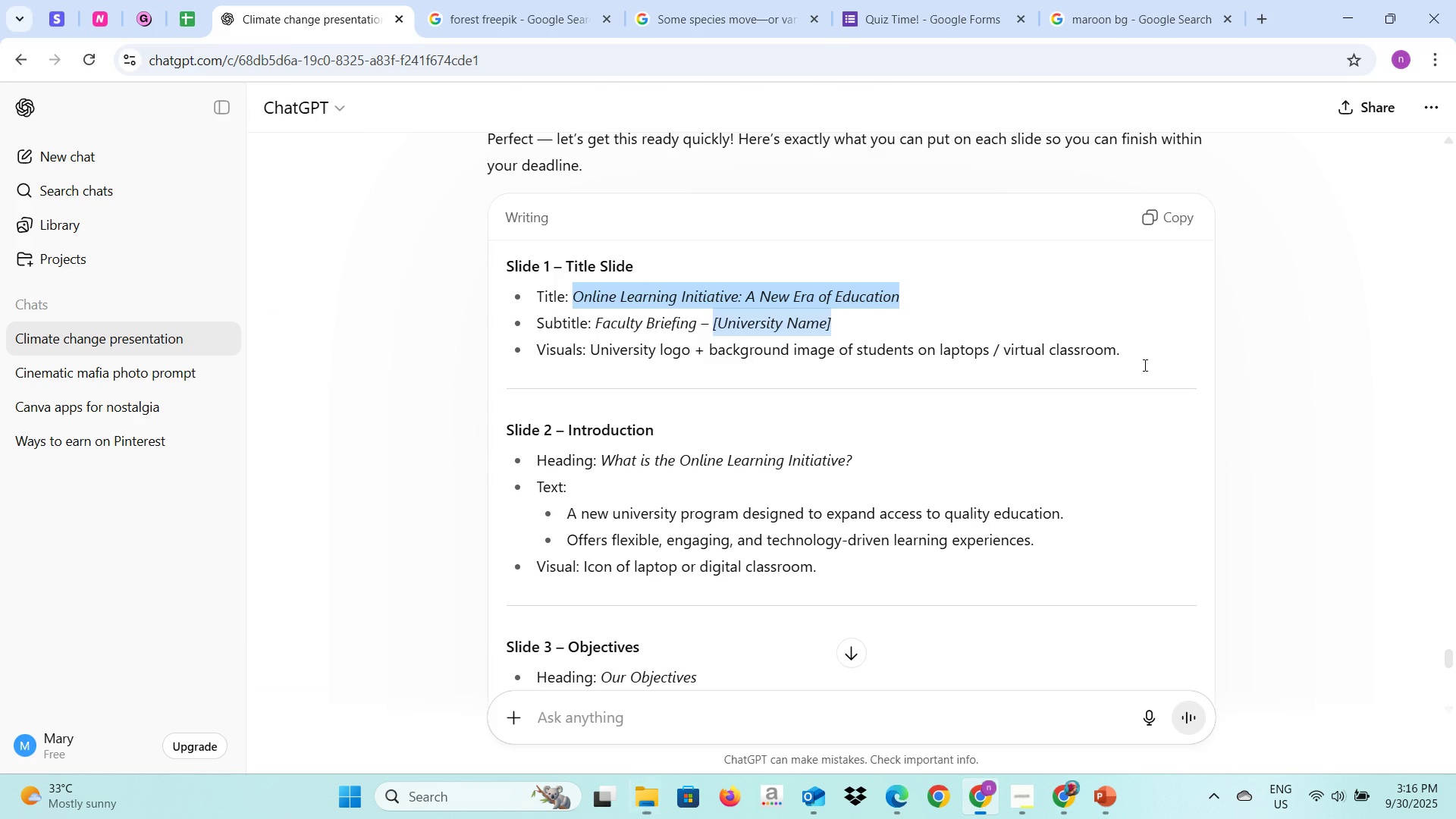 
key(Alt+Tab)
 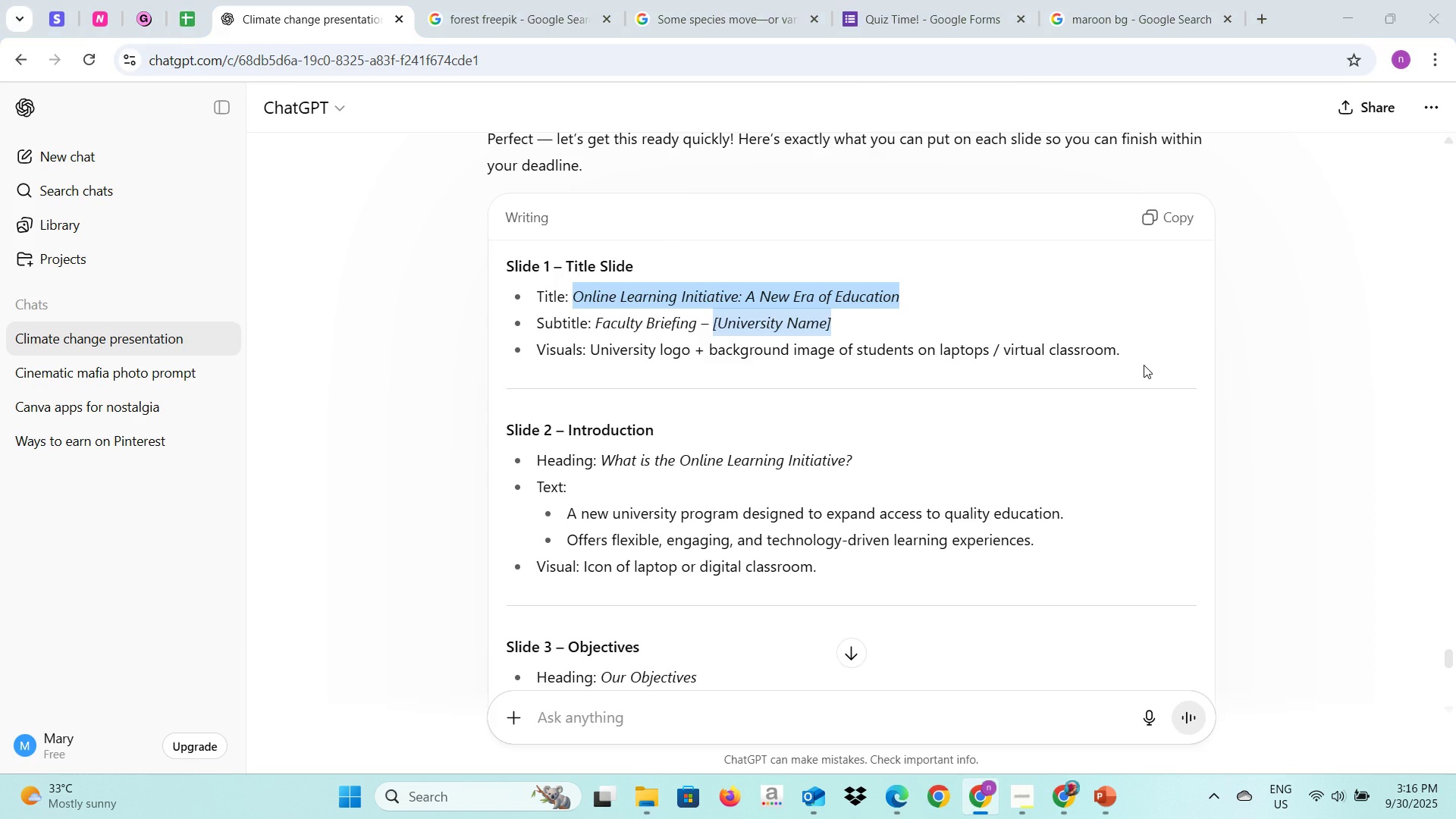 
key(Alt+Tab)
 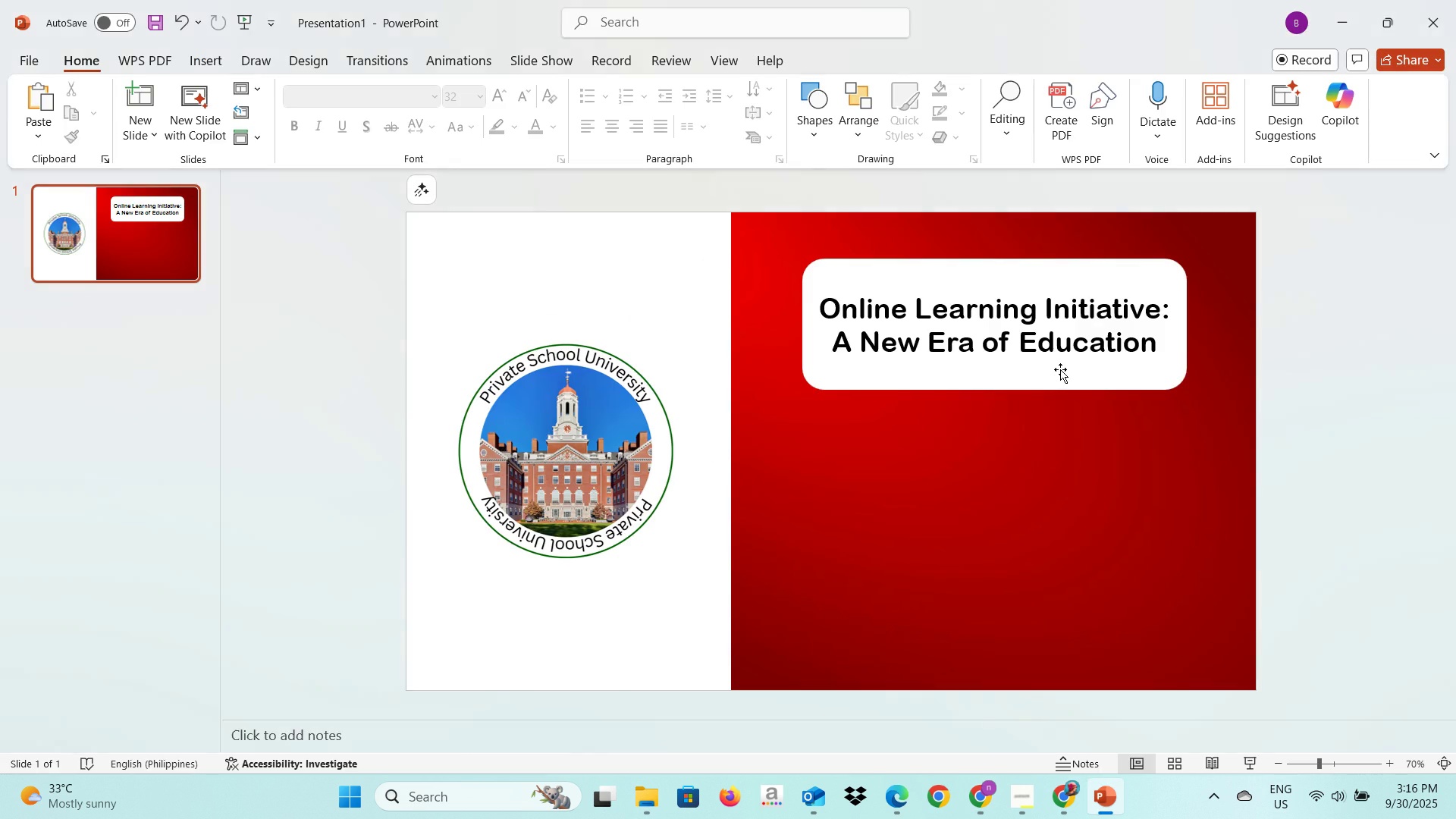 
key(Alt+AltLeft)
 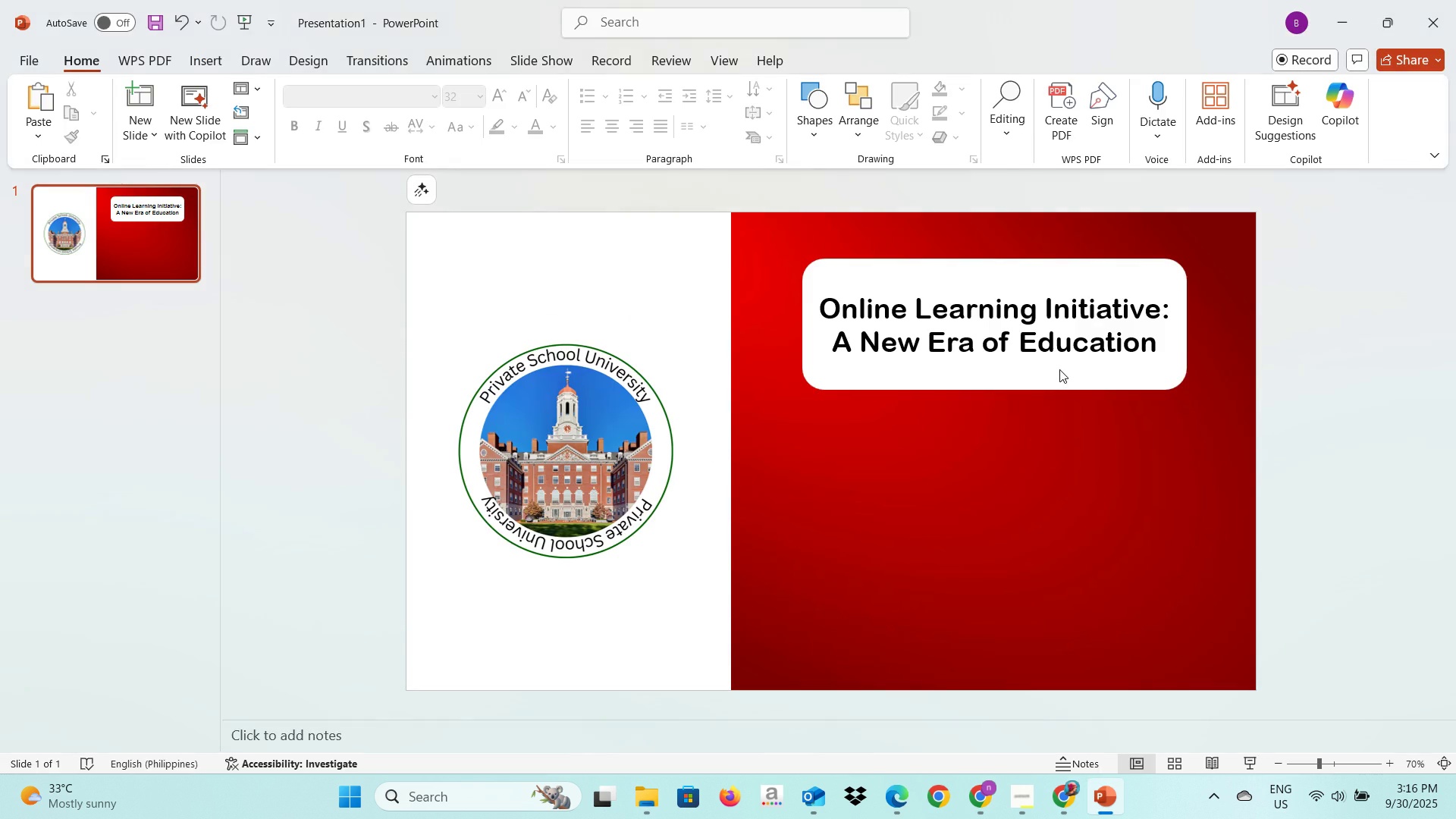 
key(Alt+Tab)
 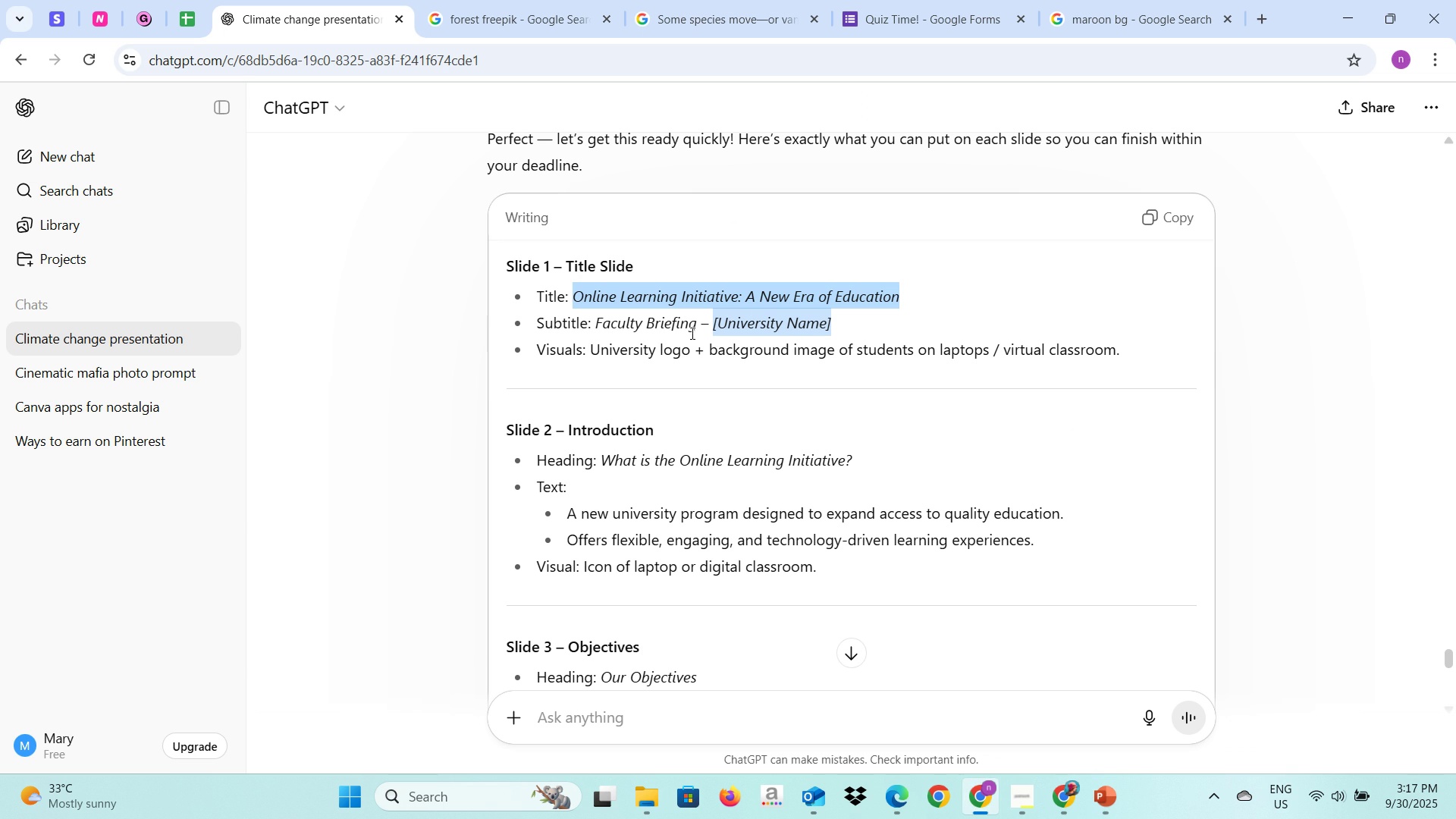 
left_click_drag(start_coordinate=[694, 324], to_coordinate=[597, 326])
 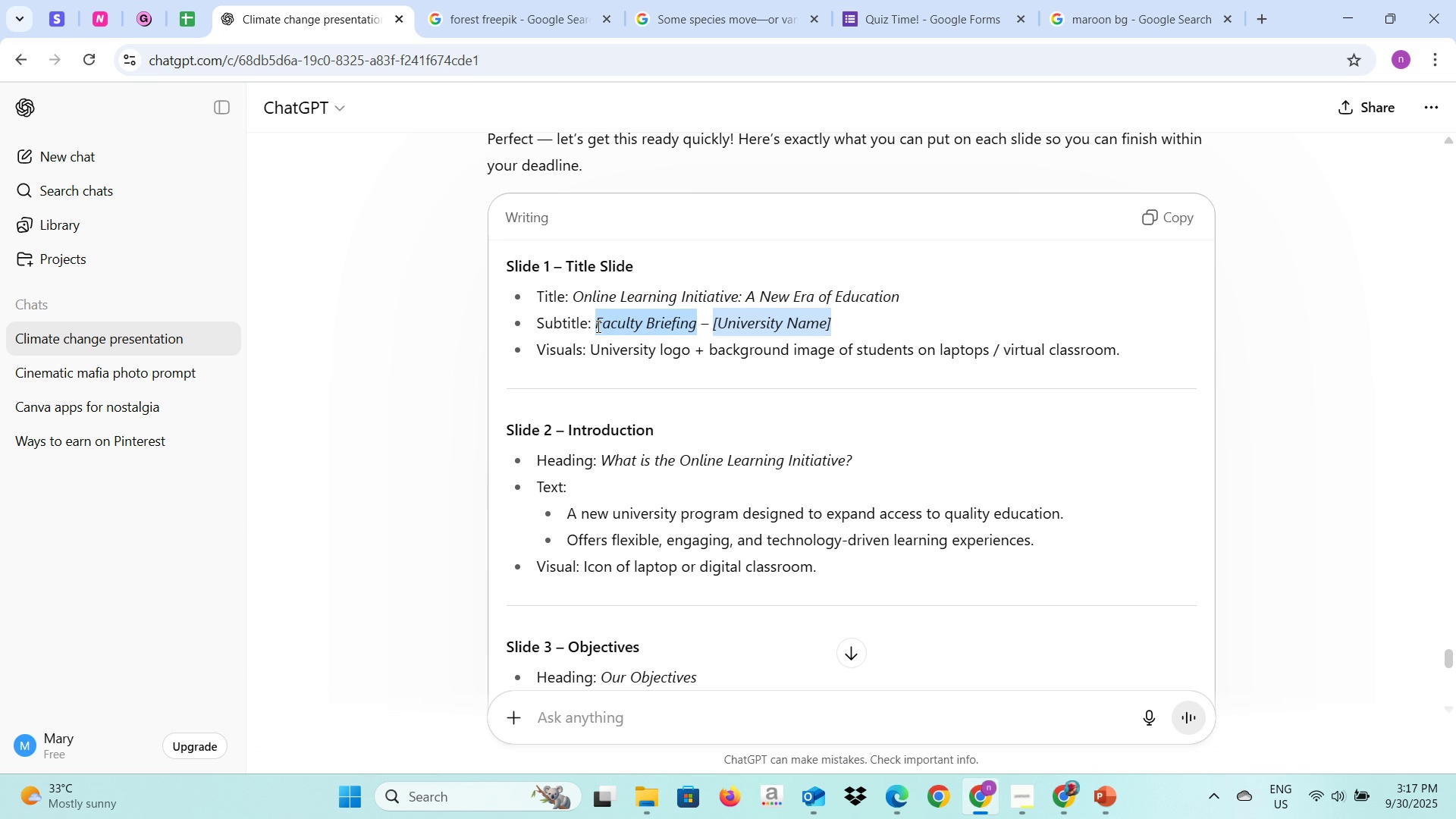 
key(Control+C)
 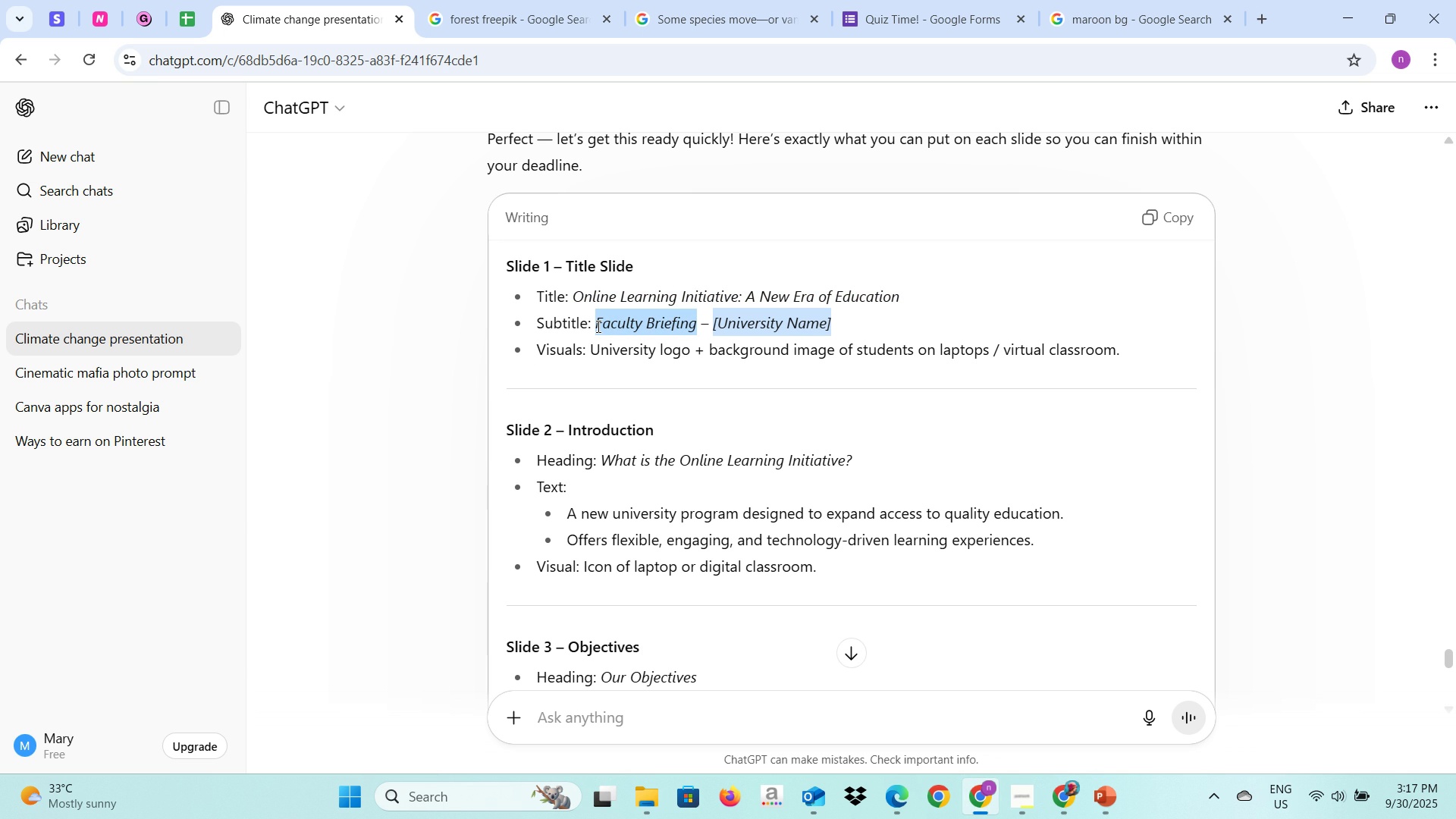 
key(Control+C)
 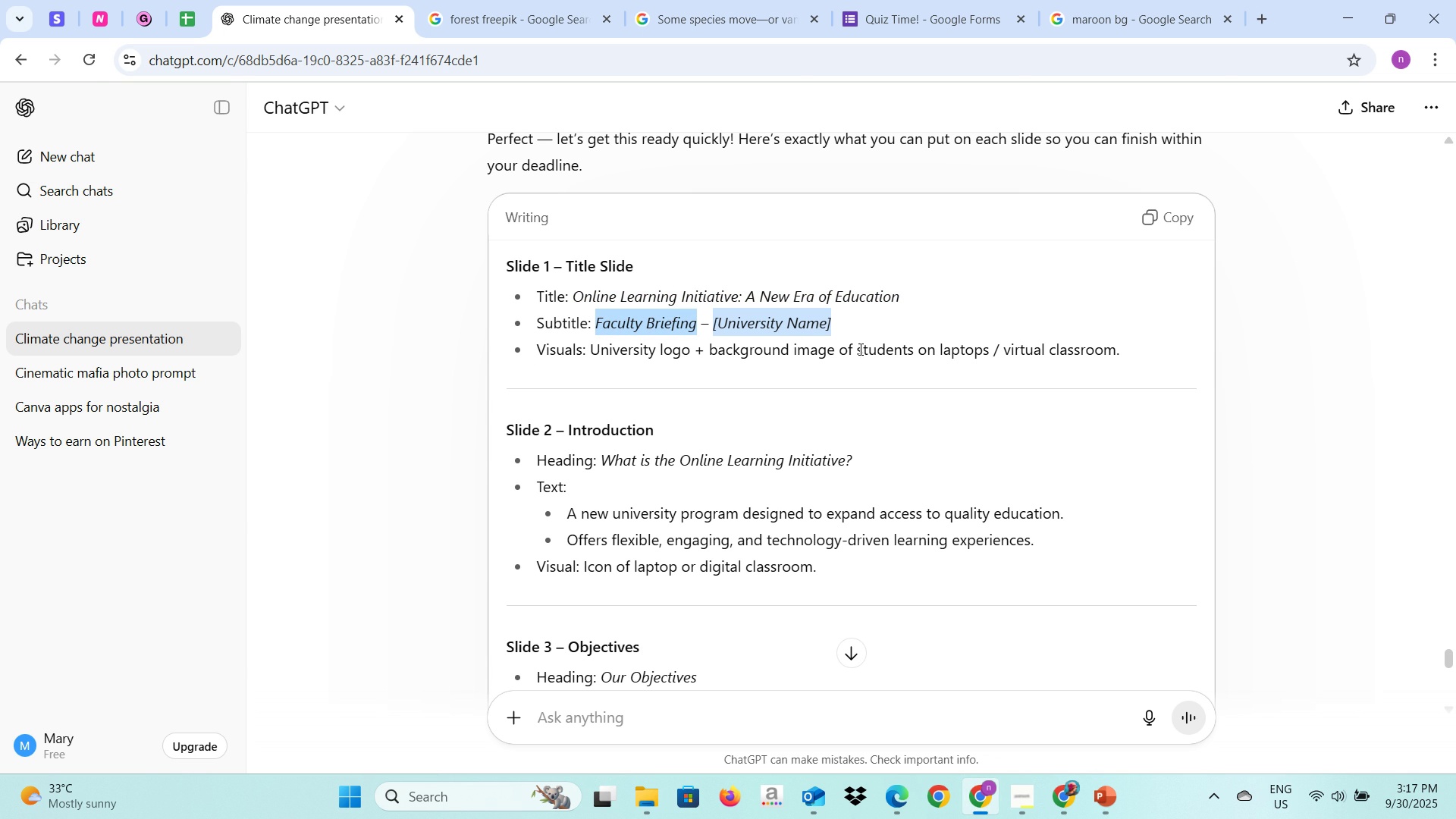 
wait(6.1)
 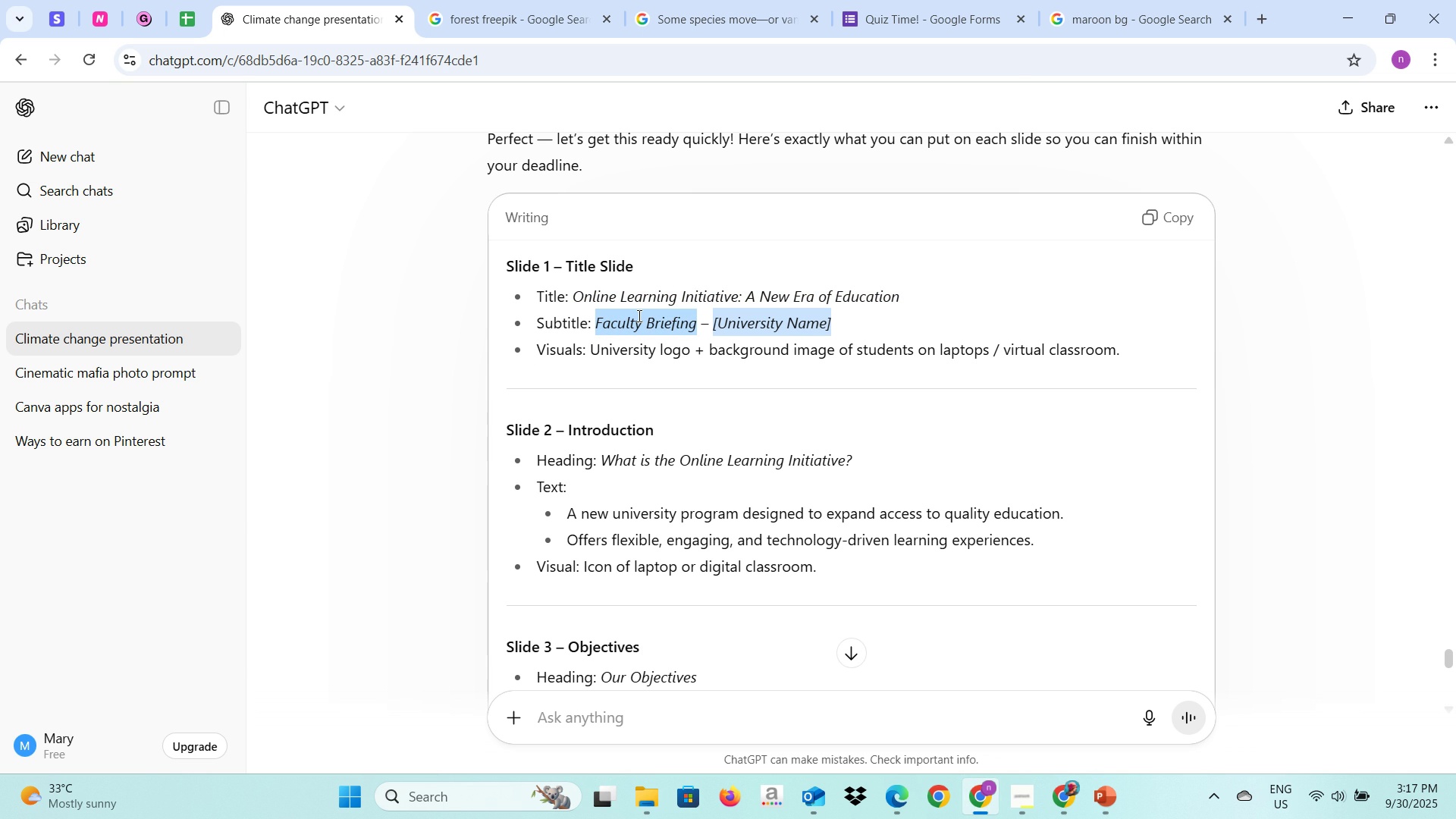 
key(Alt+AltLeft)
 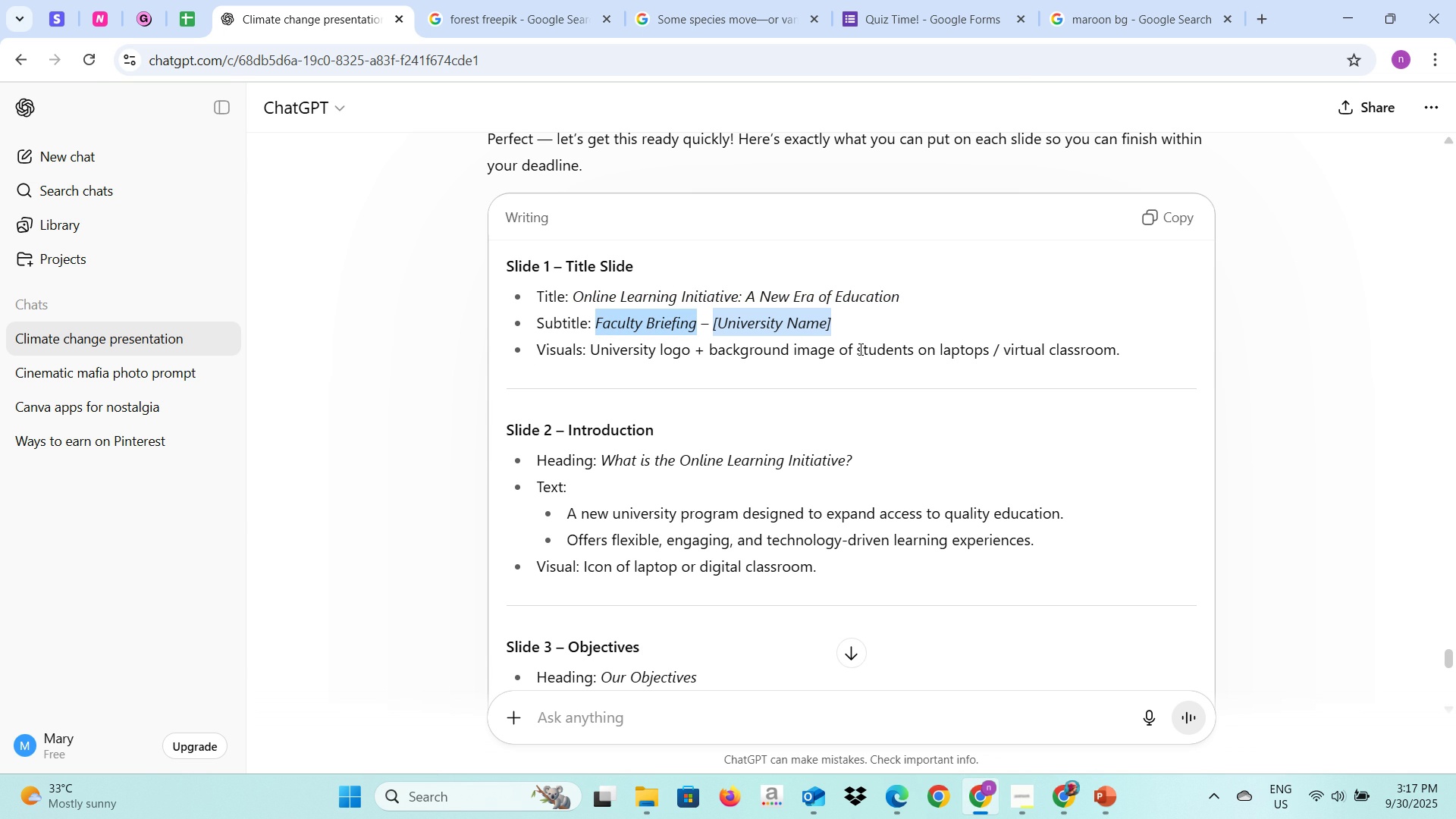 
key(Alt+Tab)
 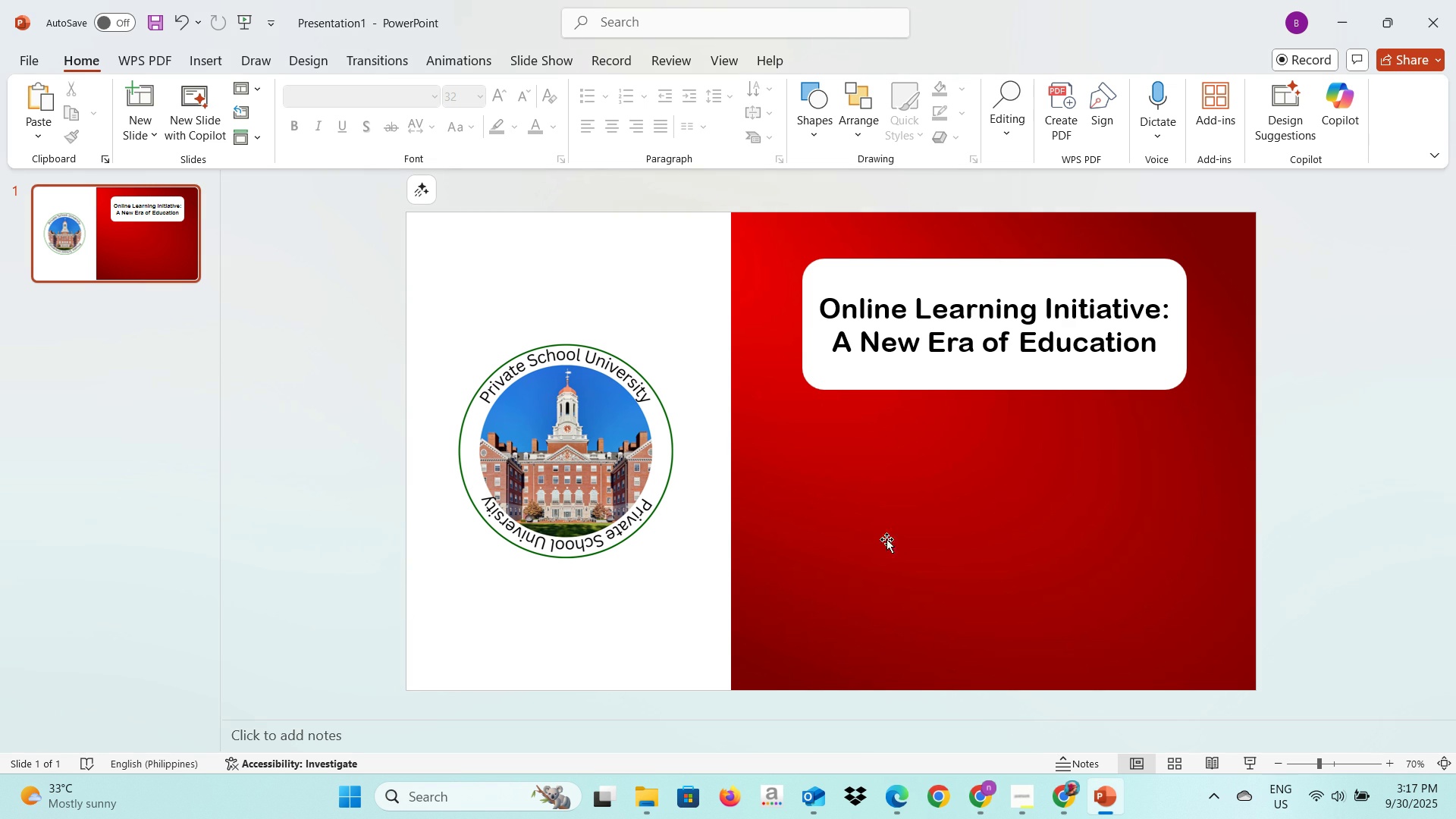 
key(Control+V)
 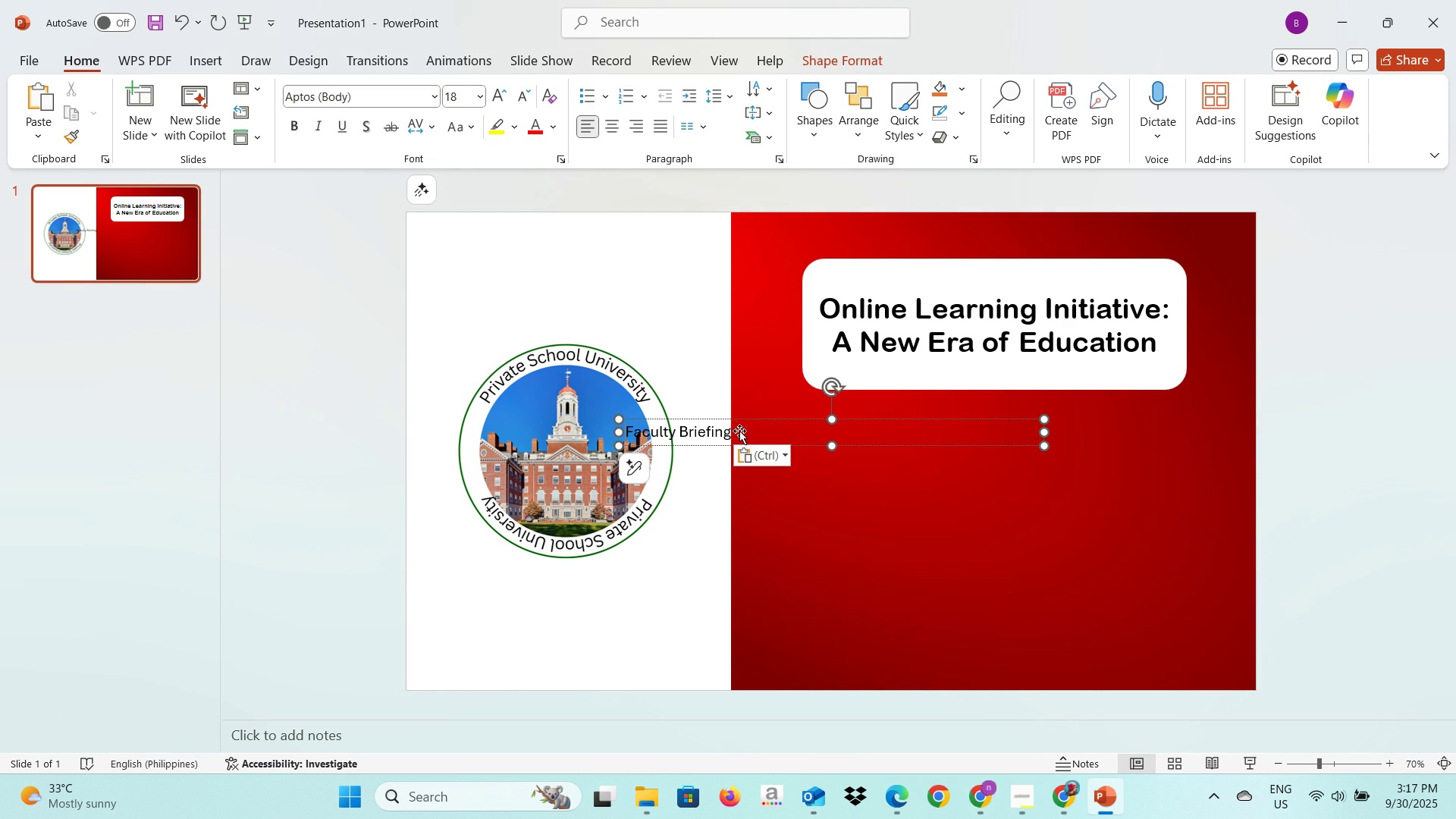 
key(Control+Z)
 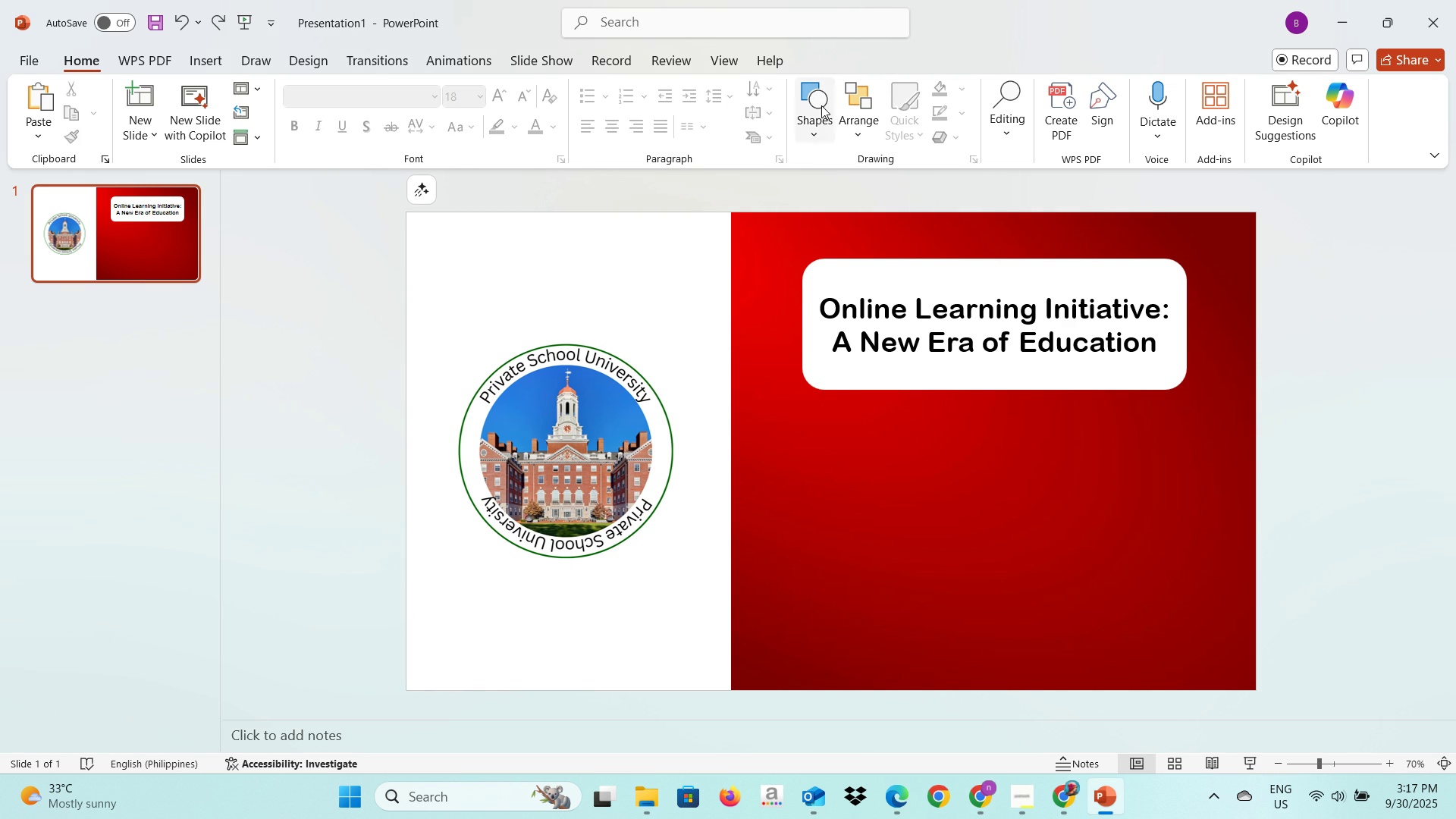 
left_click([821, 105])
 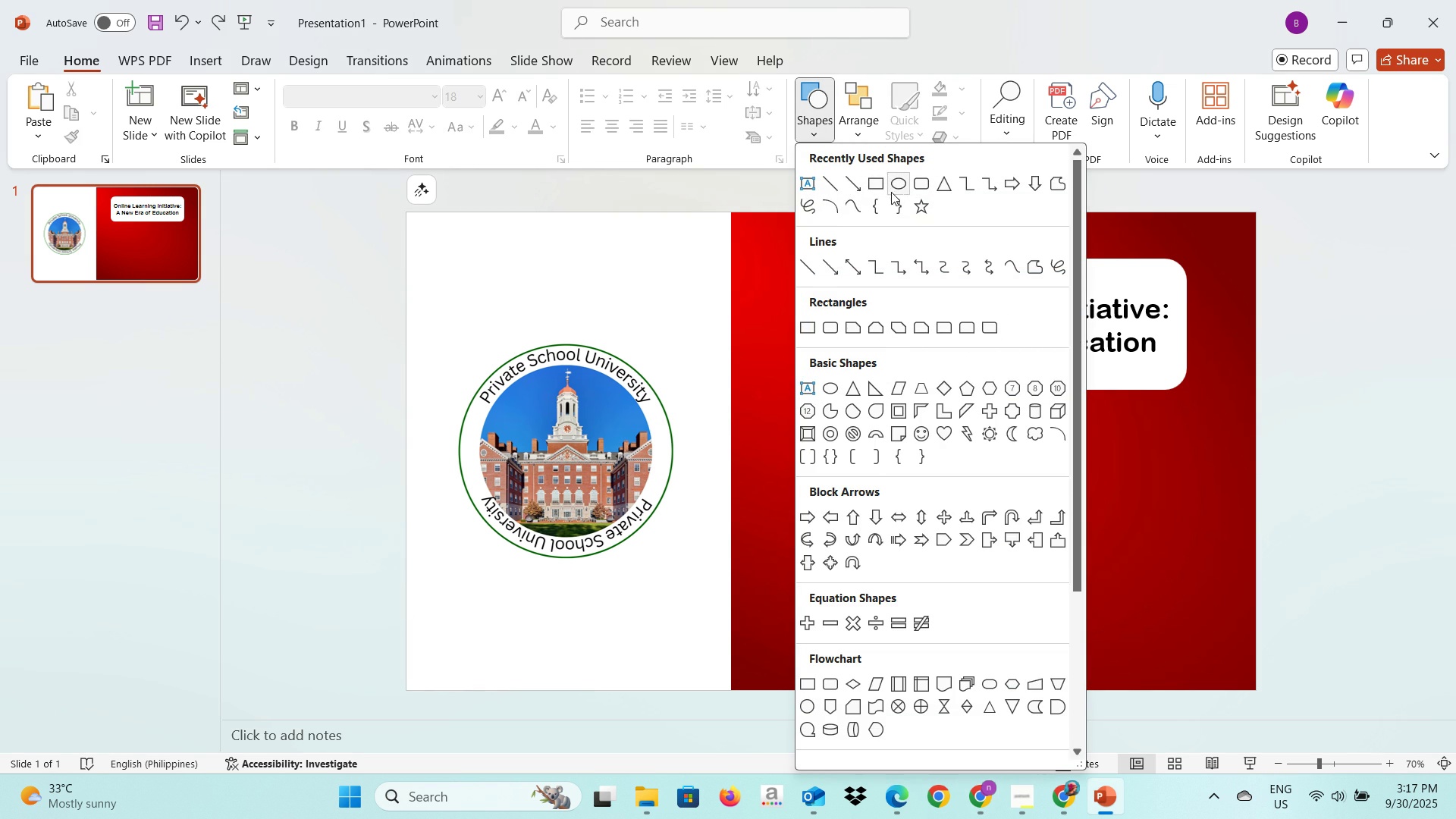 
left_click([877, 189])
 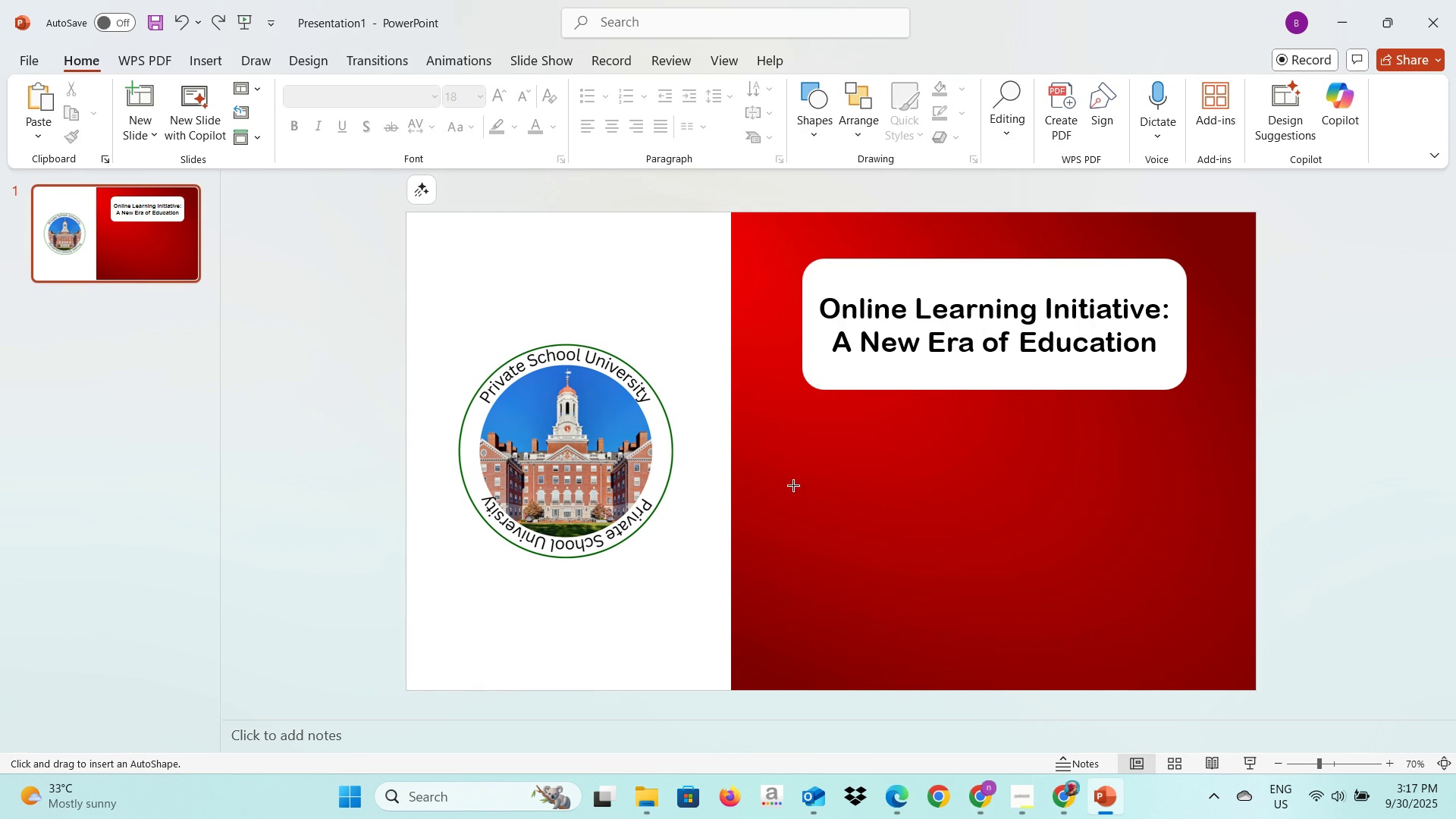 
left_click_drag(start_coordinate=[793, 485], to_coordinate=[1176, 566])
 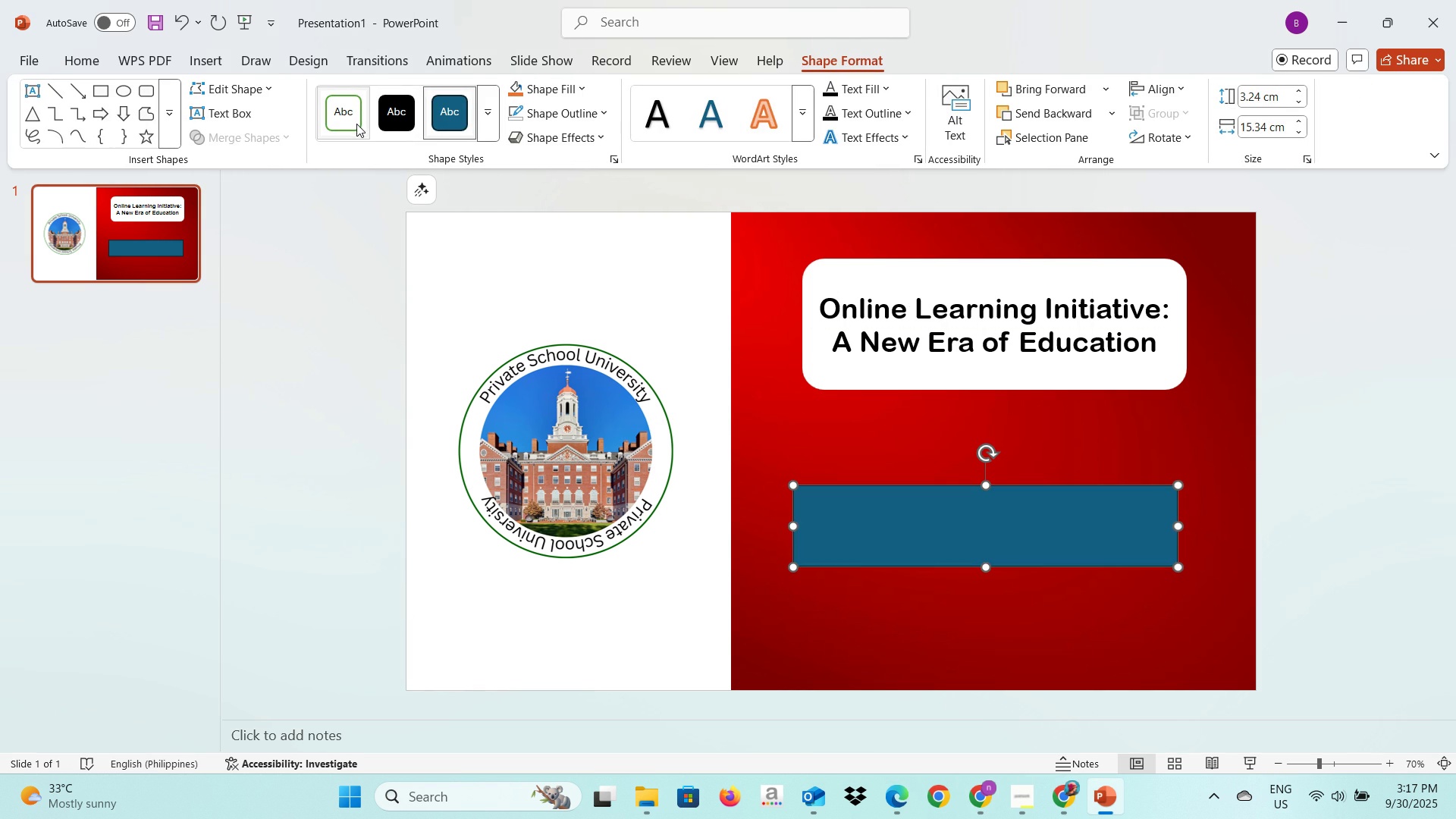 
left_click([357, 122])
 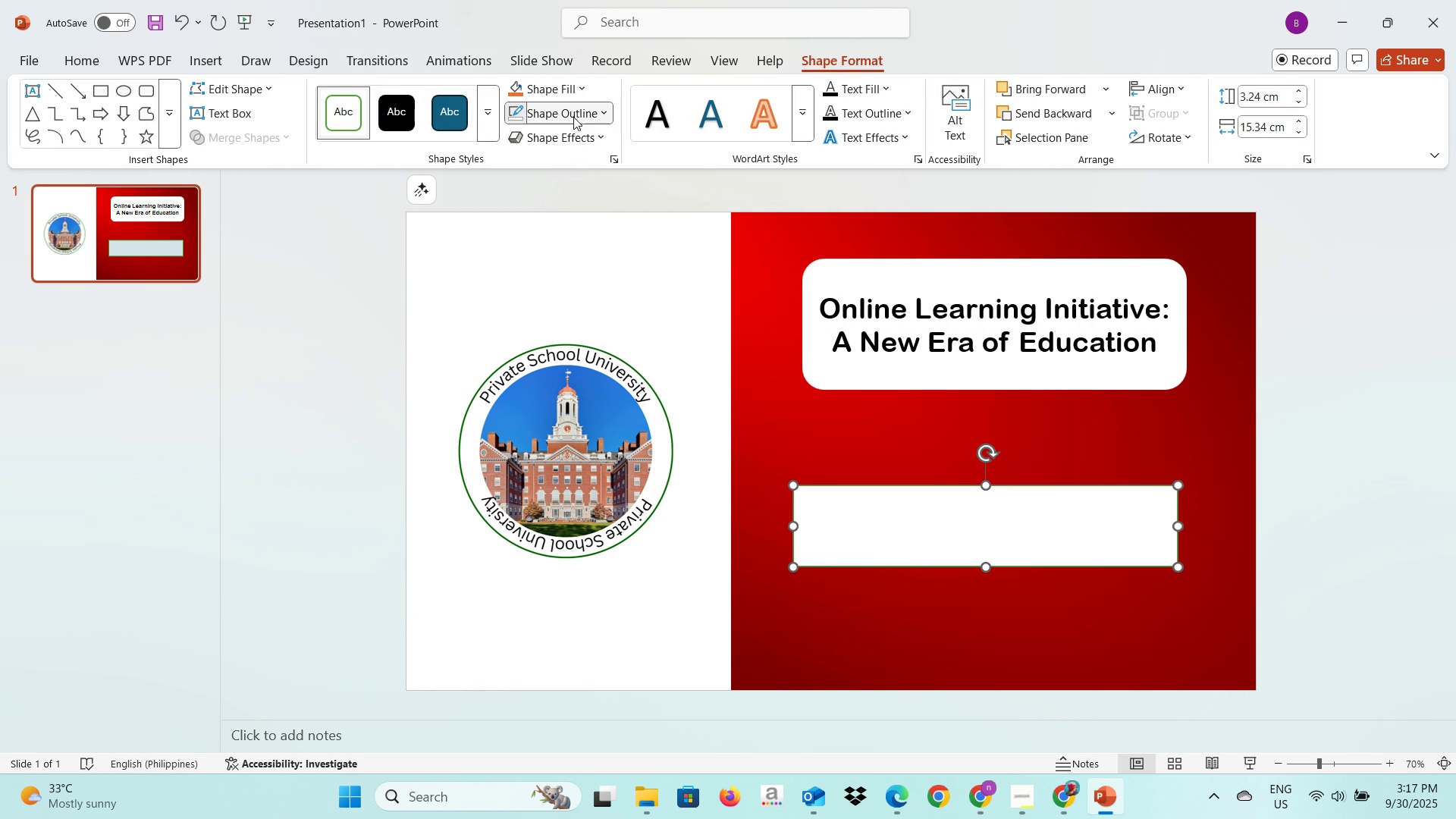 
double_click([573, 117])
 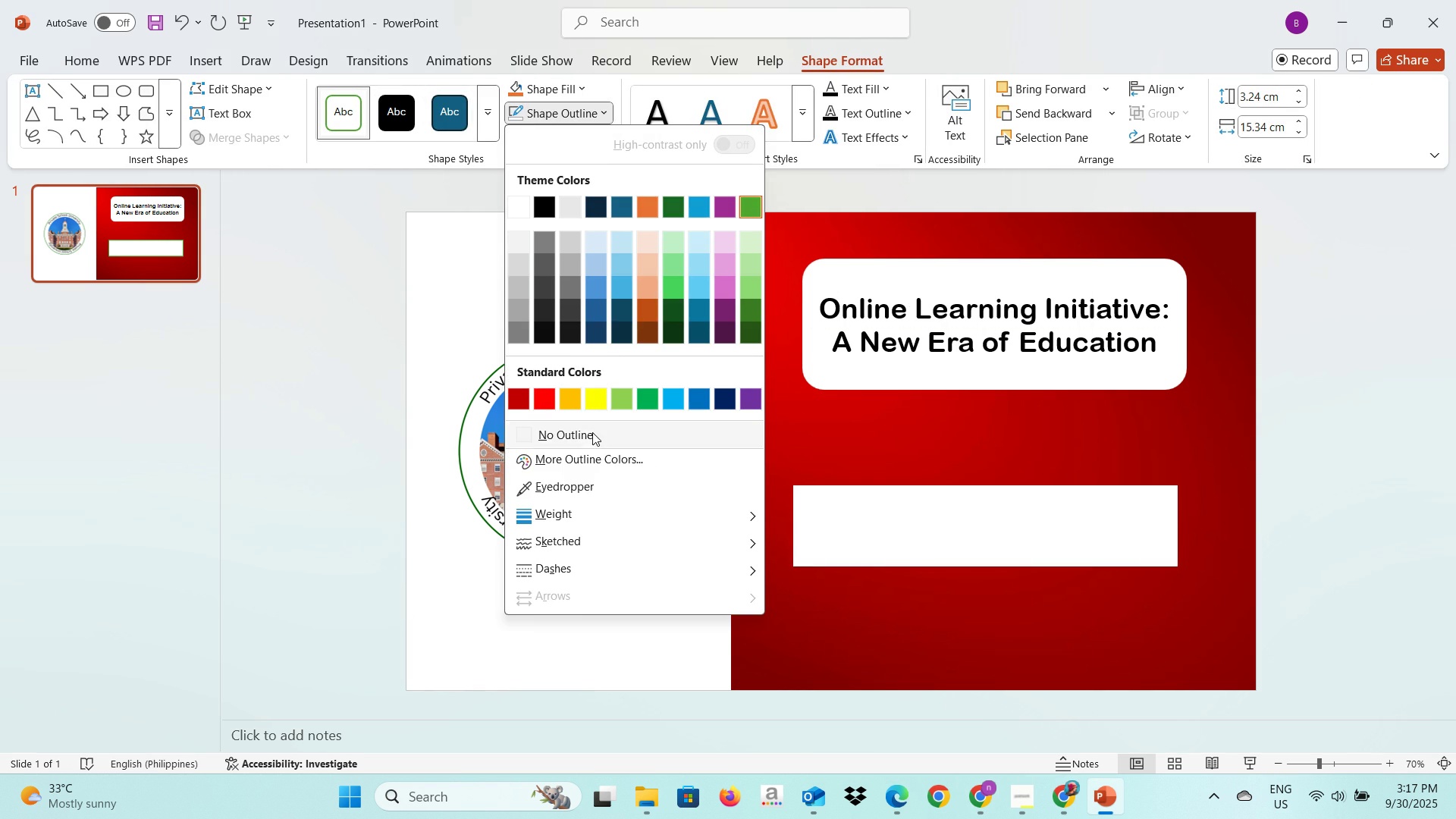 
left_click([592, 435])
 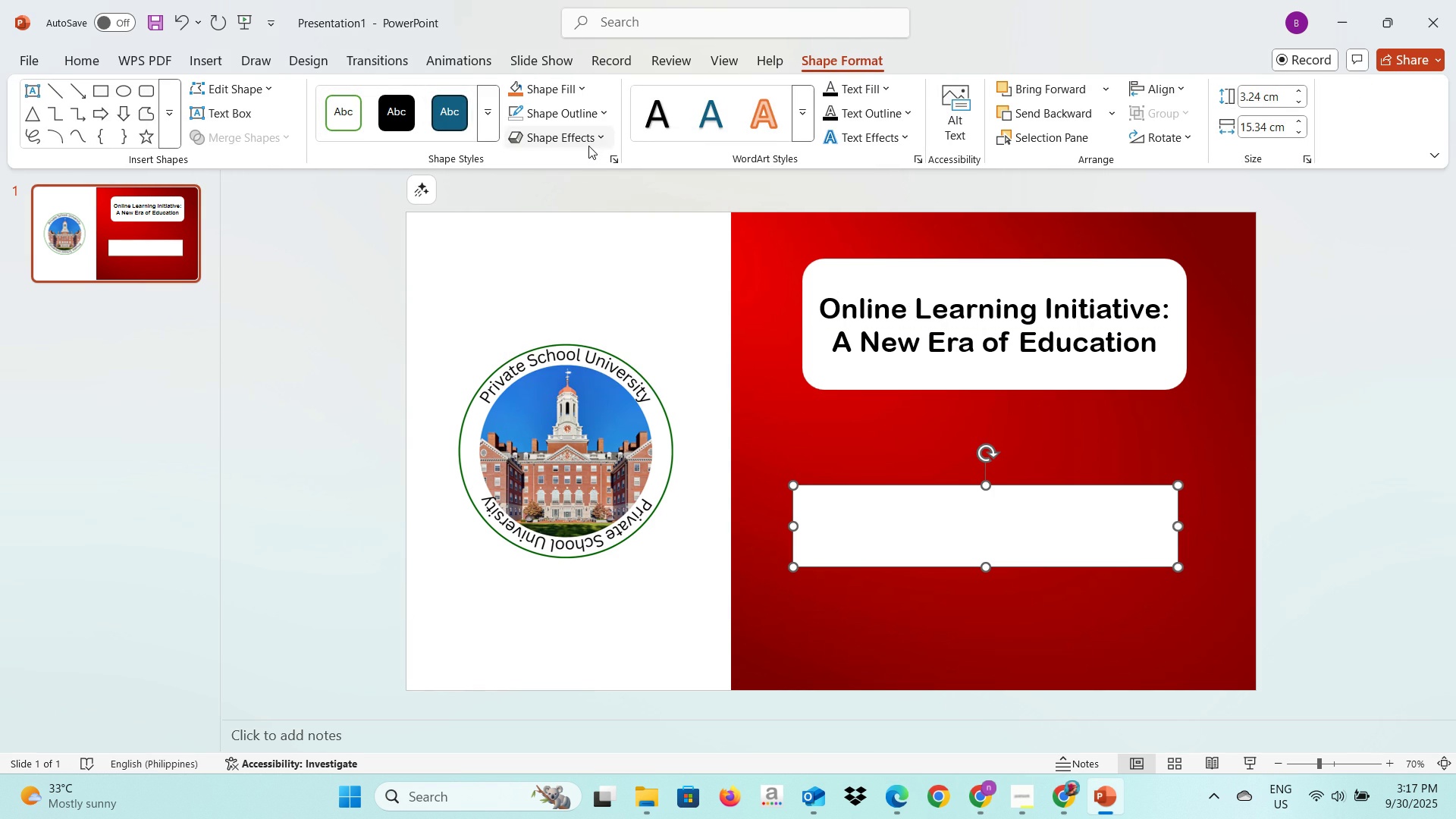 
left_click([588, 146])
 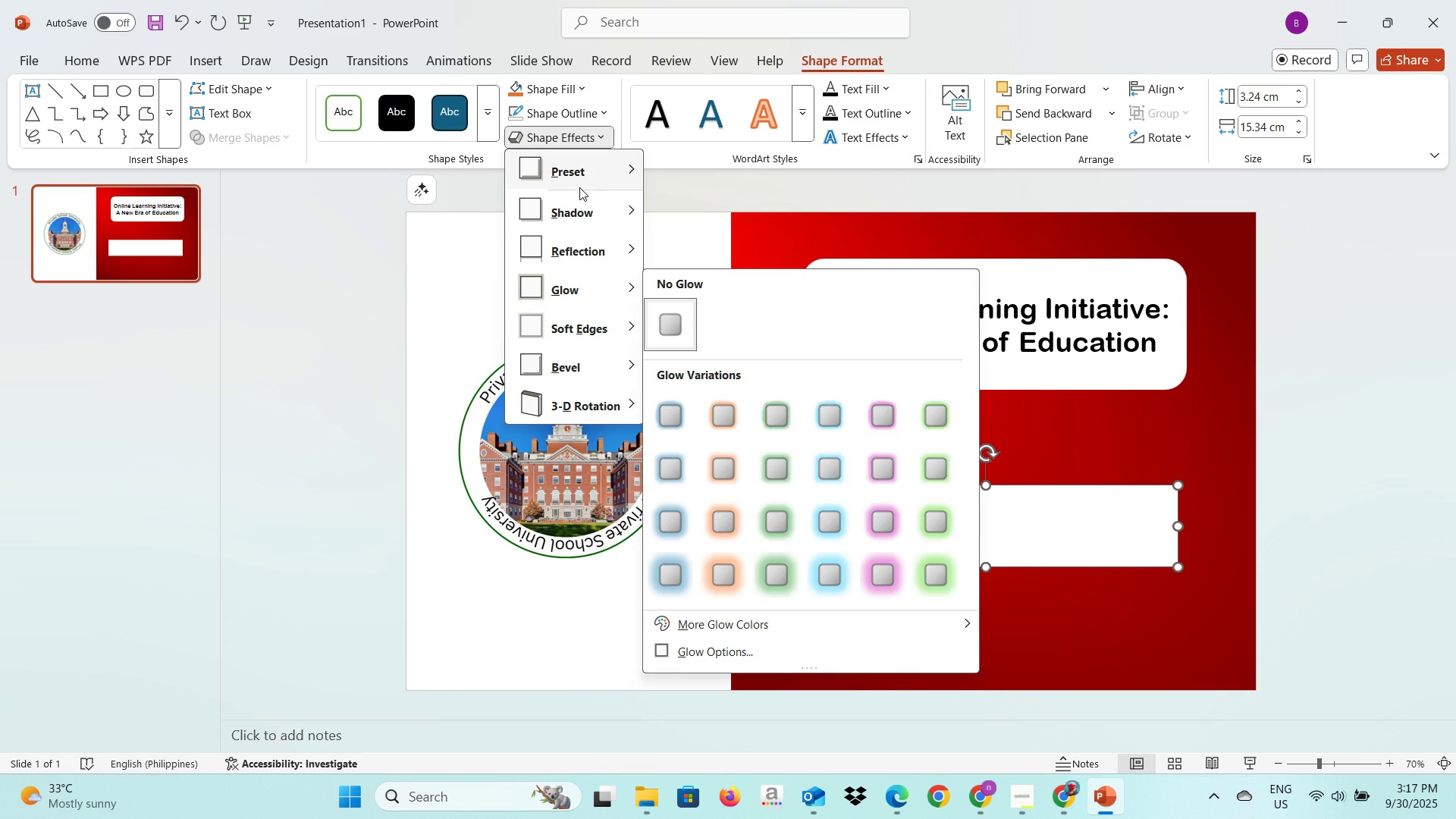 
left_click([581, 174])
 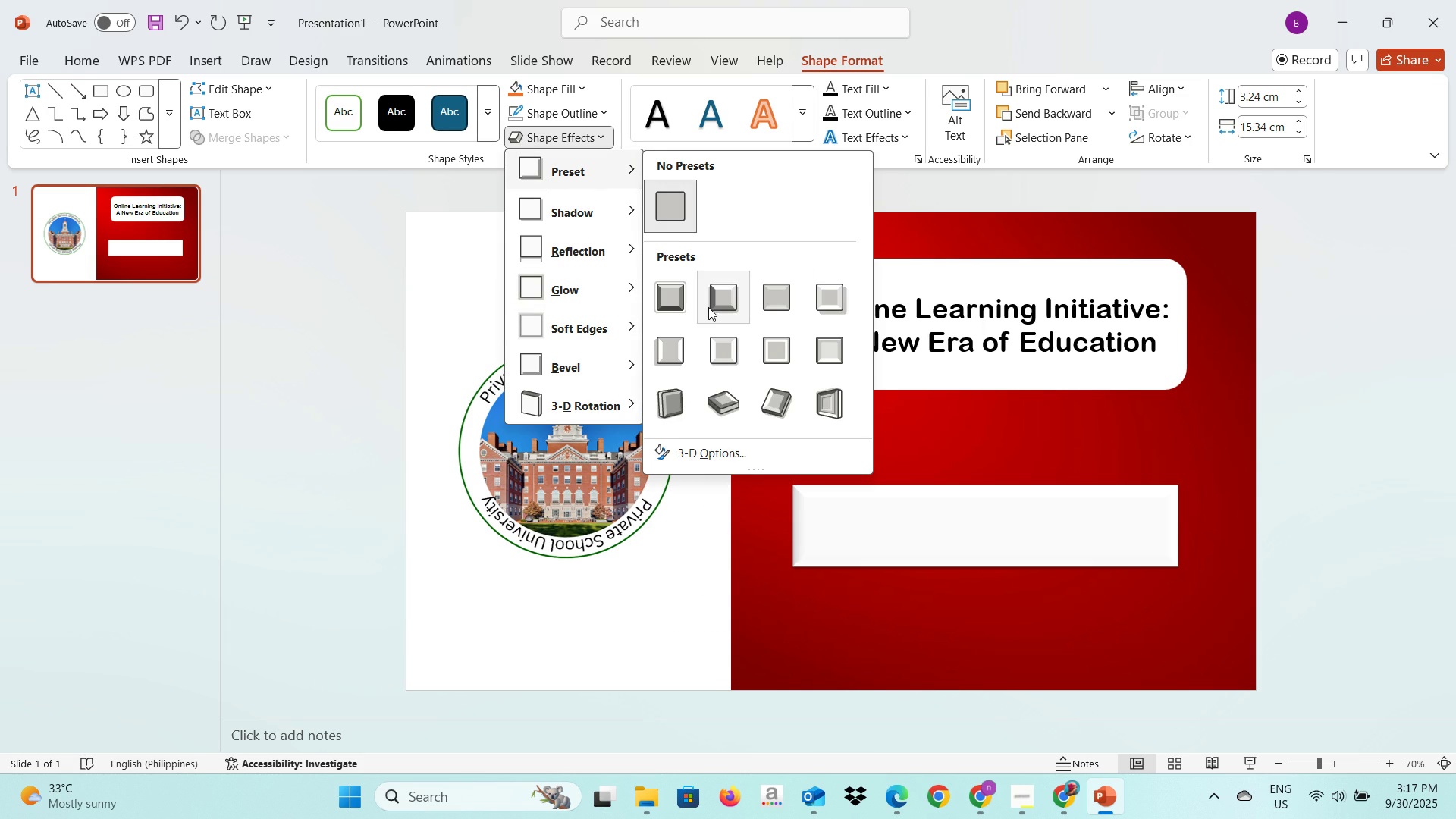 
left_click([708, 307])
 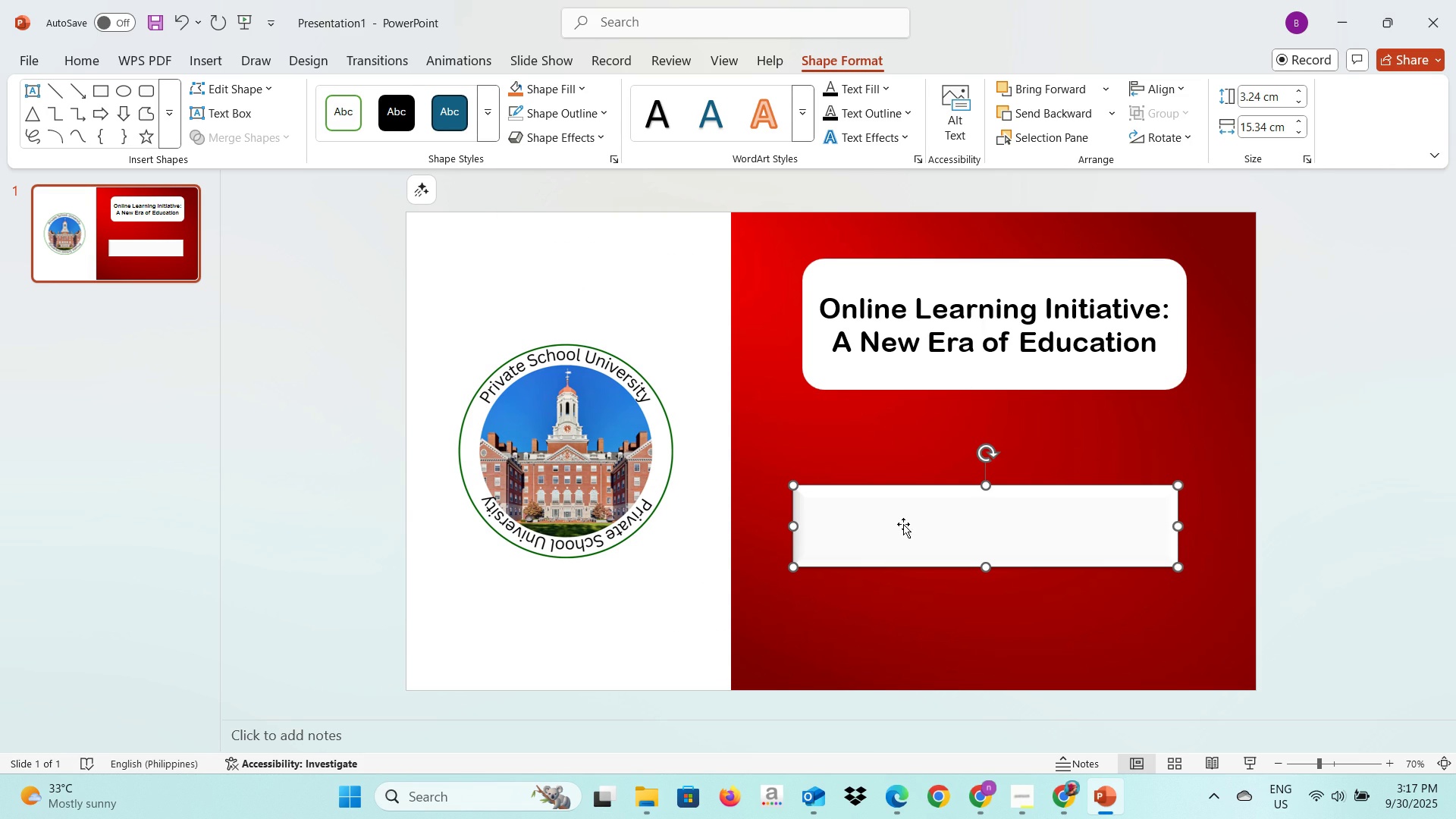 
left_click([903, 524])
 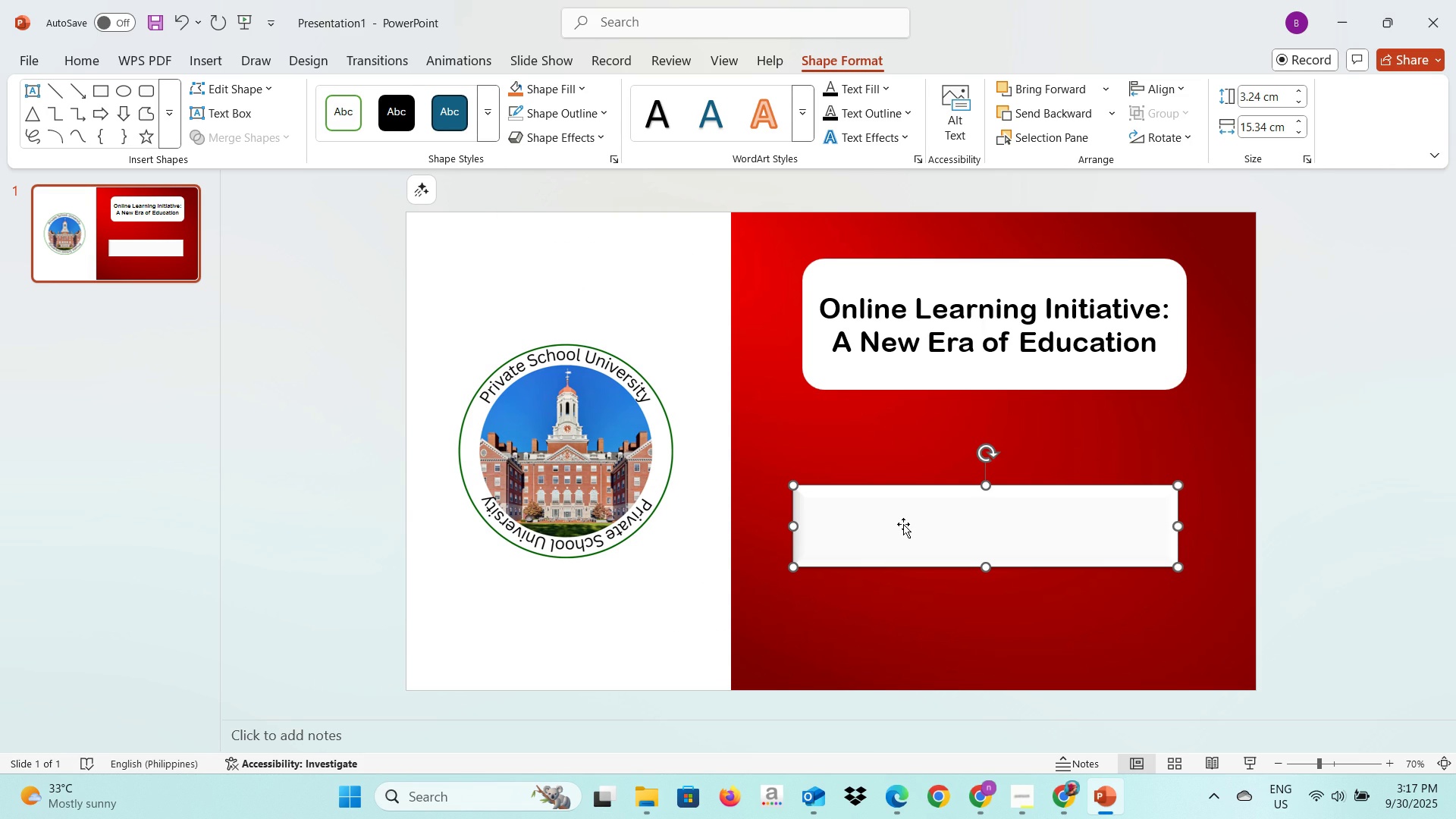 
left_click([903, 524])
 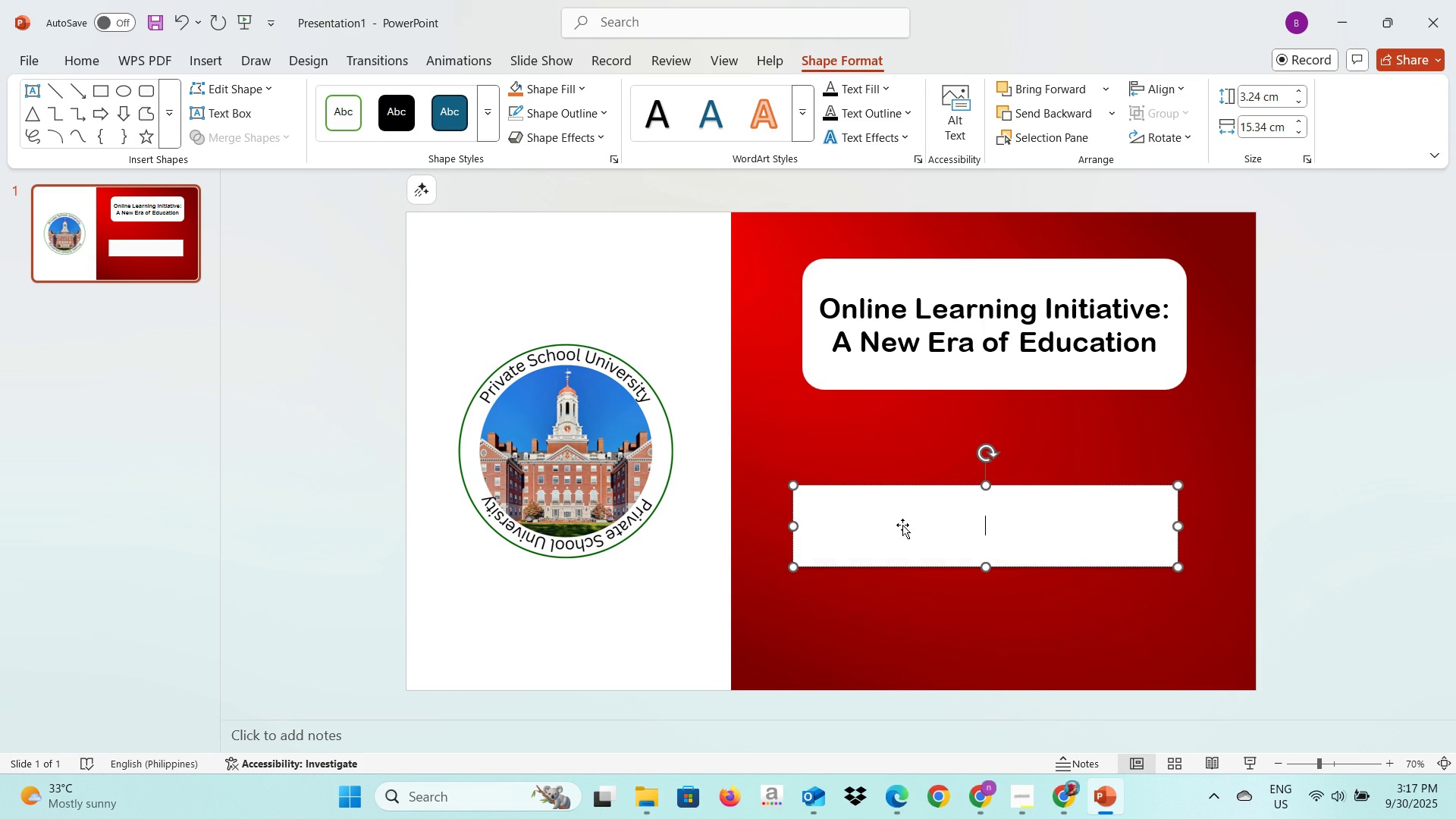 
double_click([902, 525])
 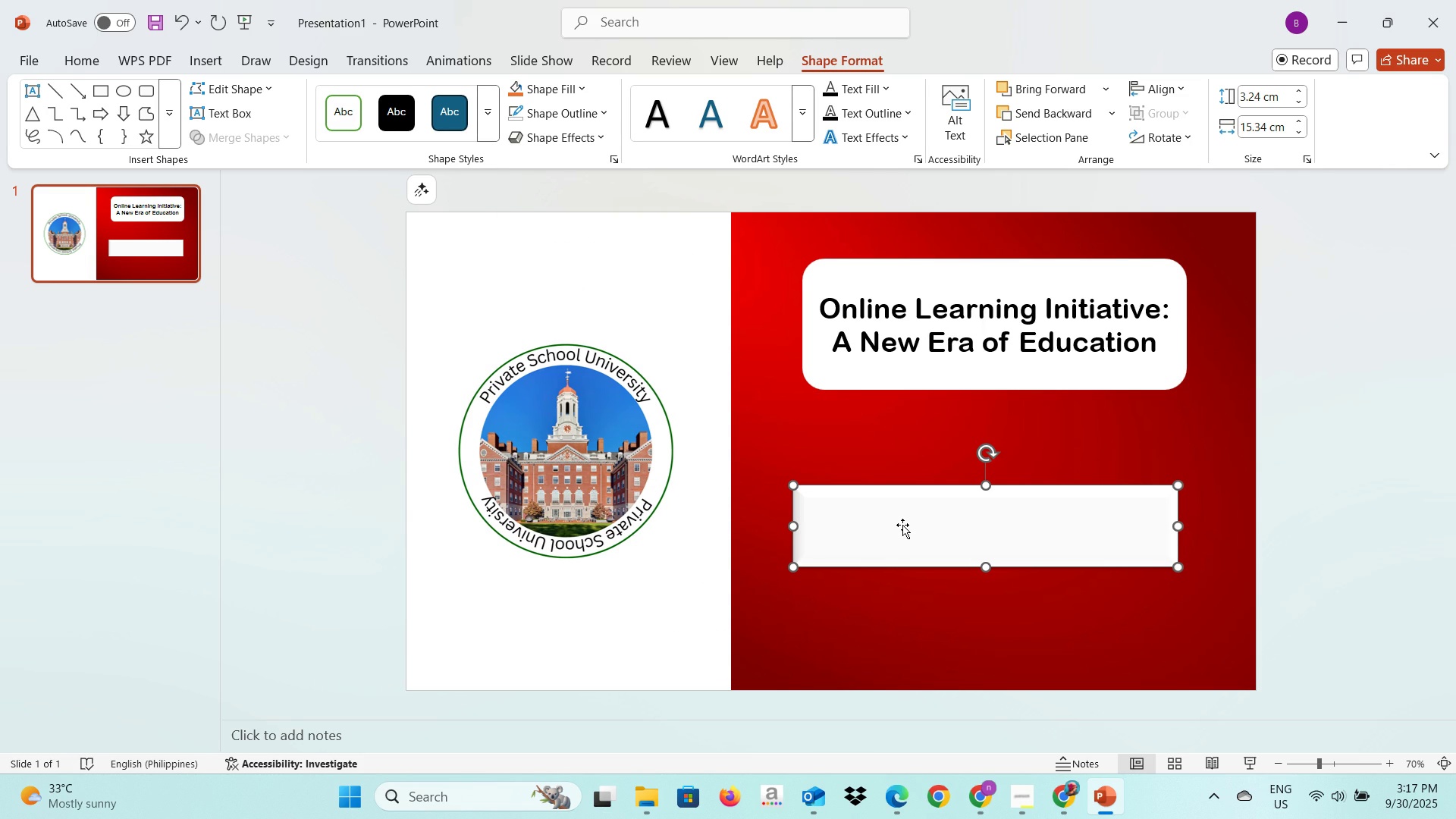 
triple_click([902, 525])
 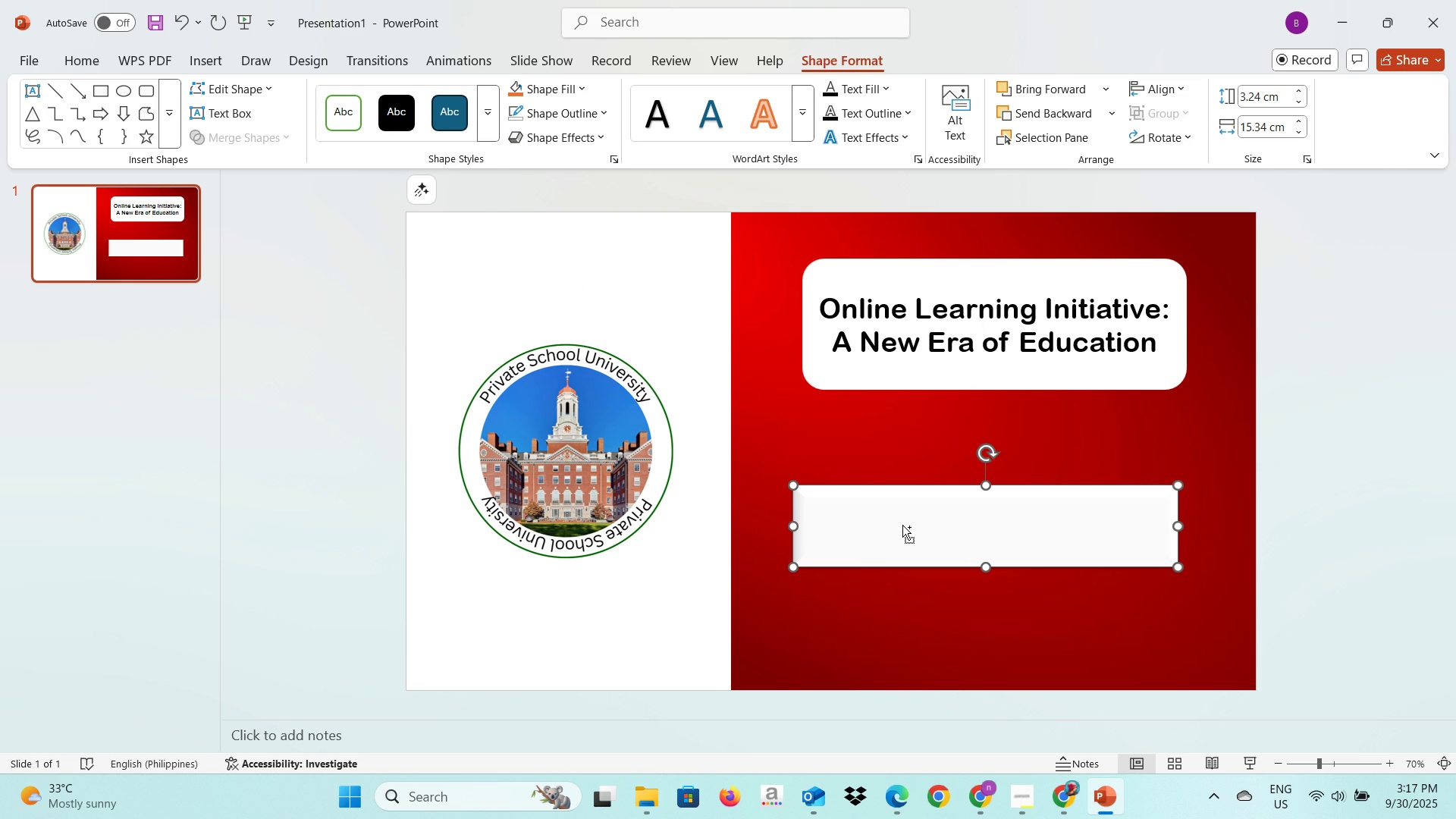 
key(Control+V)
 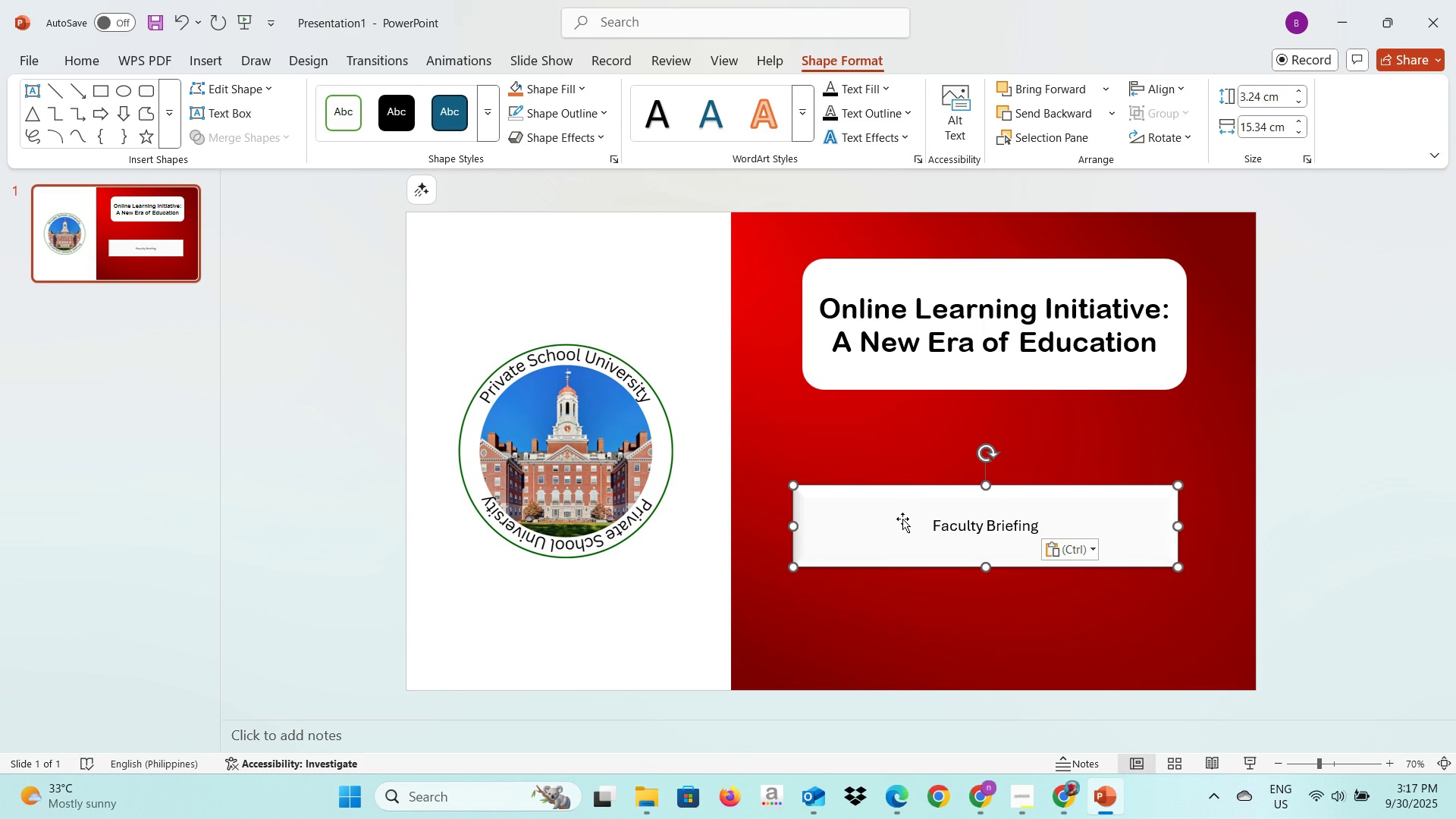 
key(Control+A)
 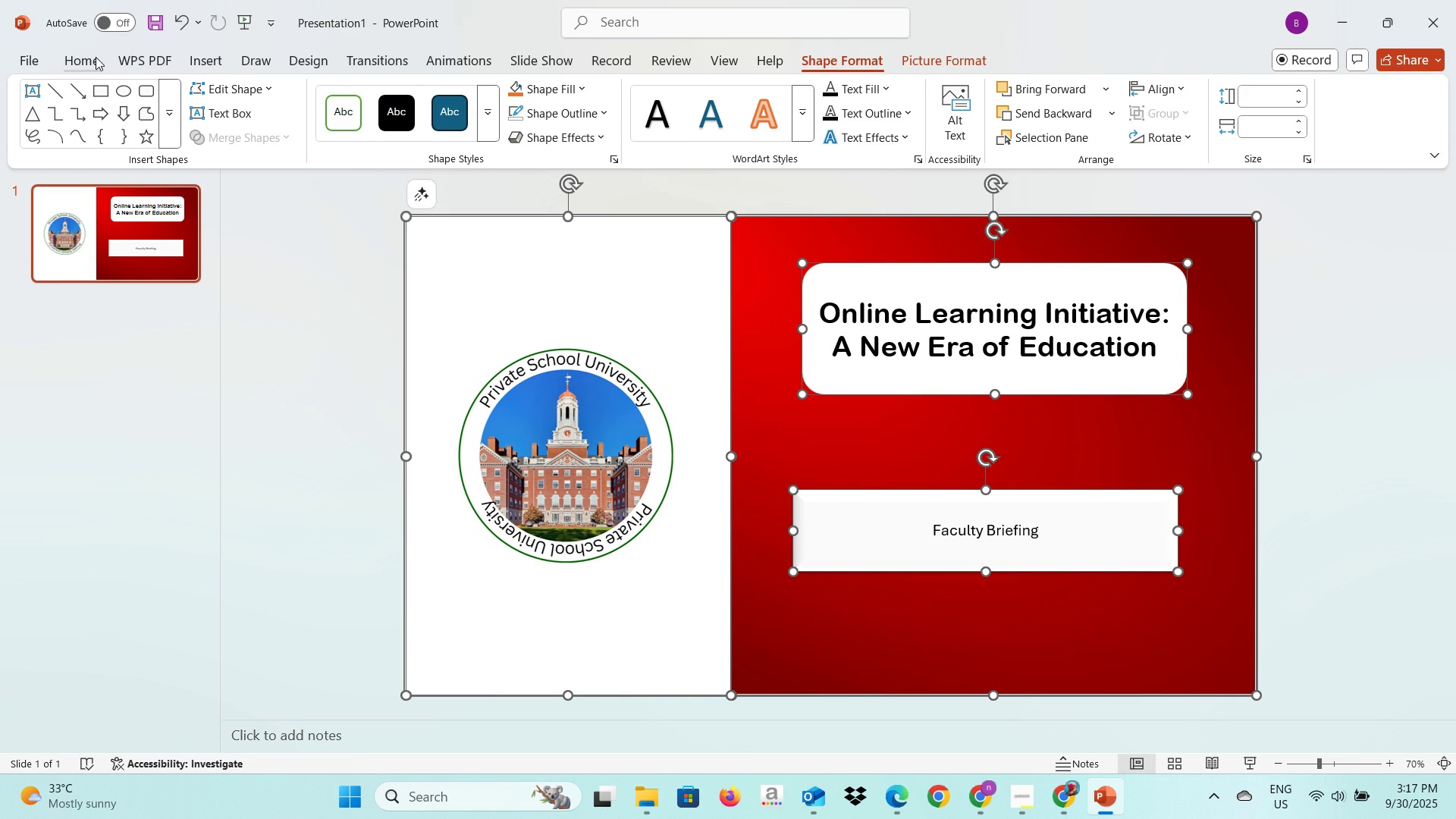 
left_click([96, 57])
 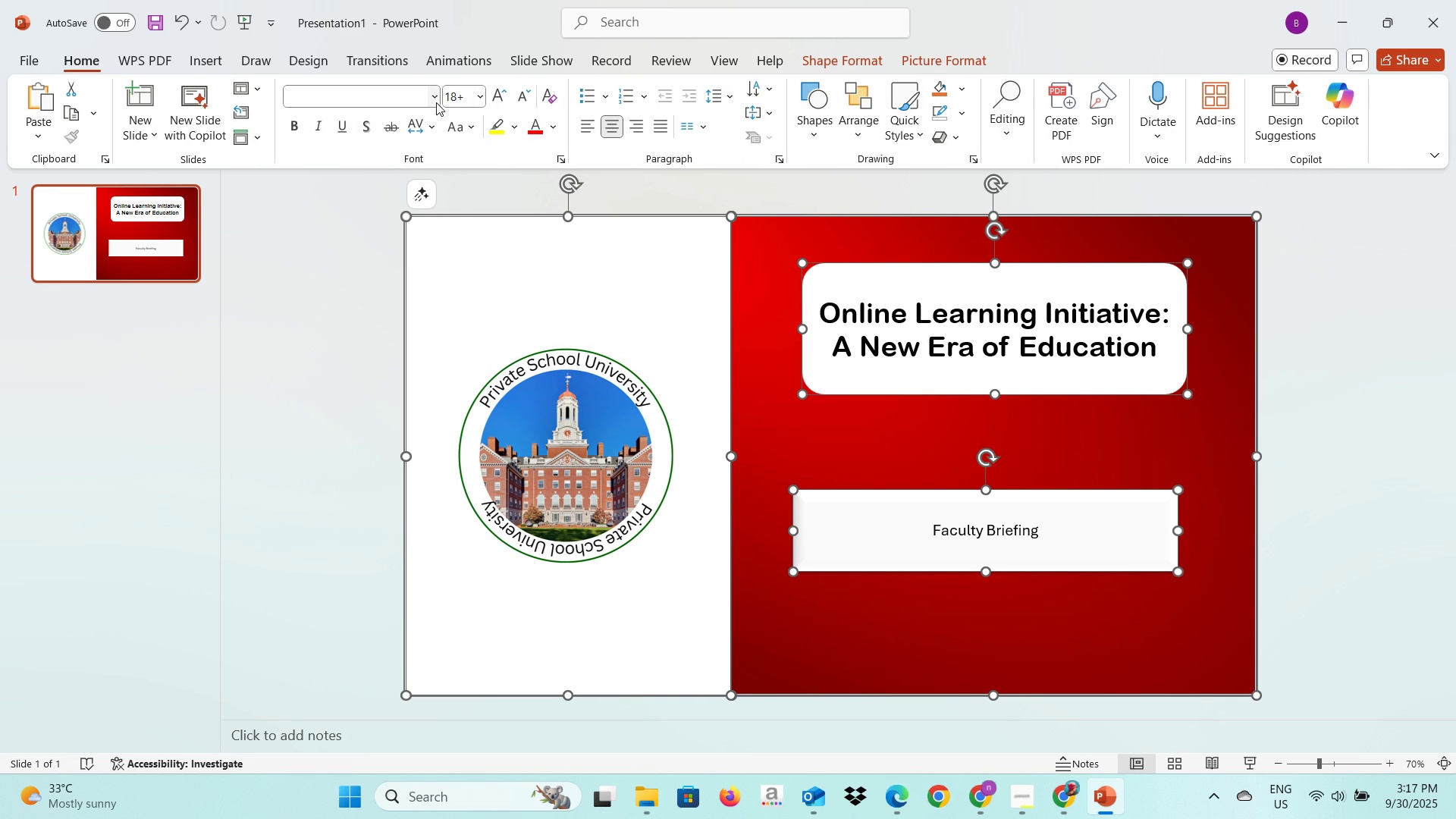 
left_click([436, 102])
 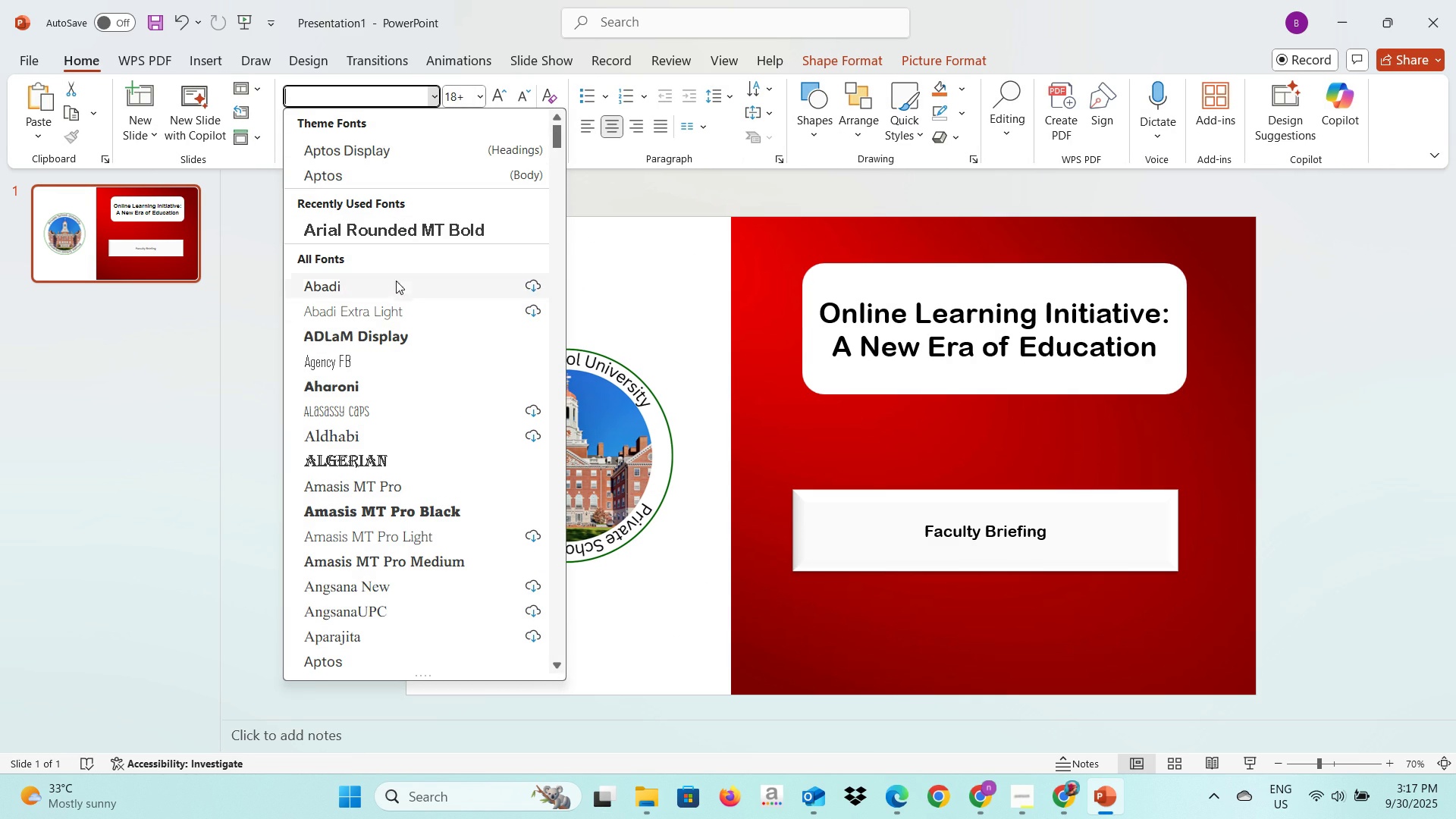 
scroll: coordinate [463, 594], scroll_direction: down, amount: 7.0
 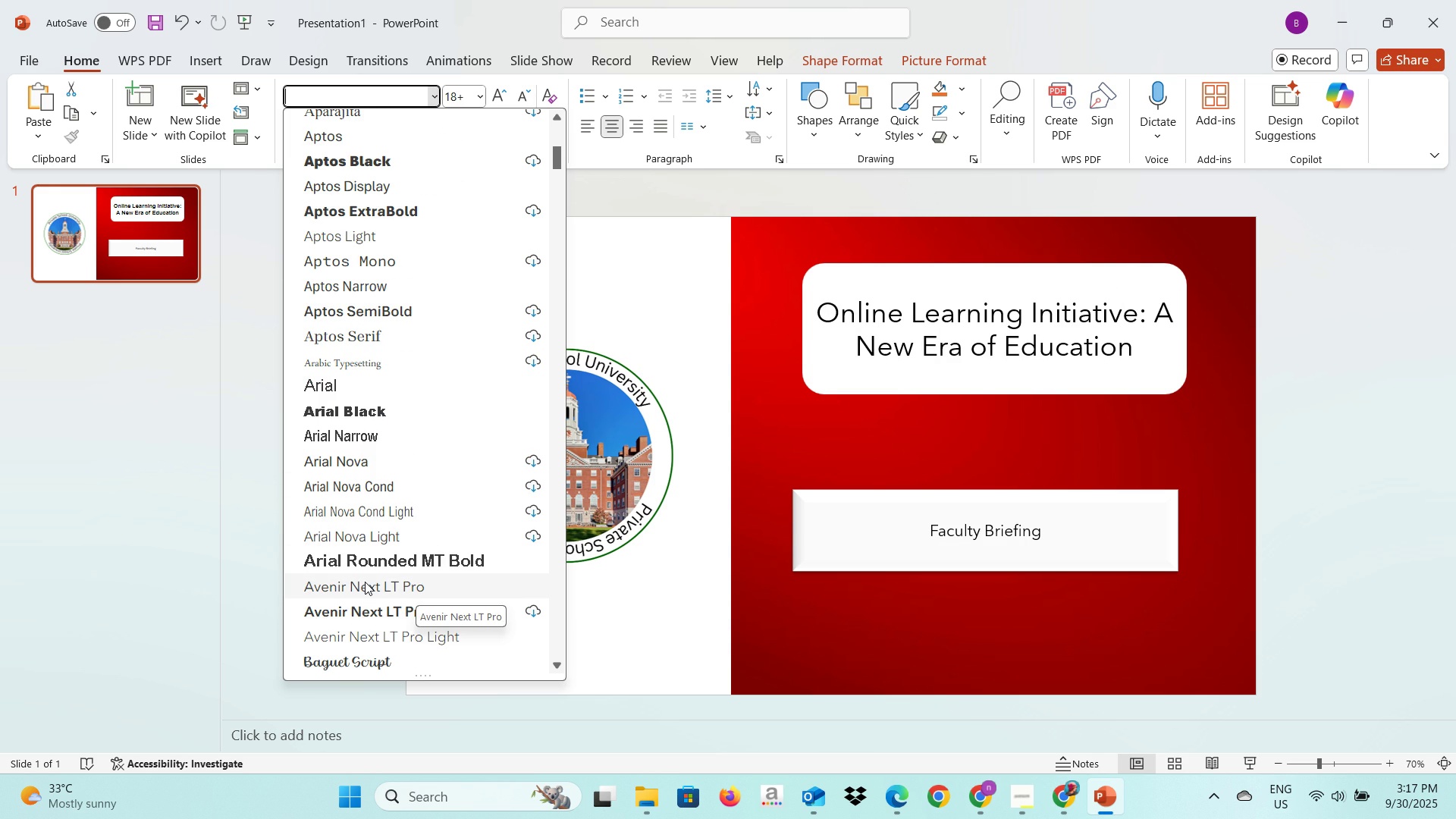 
left_click([364, 582])
 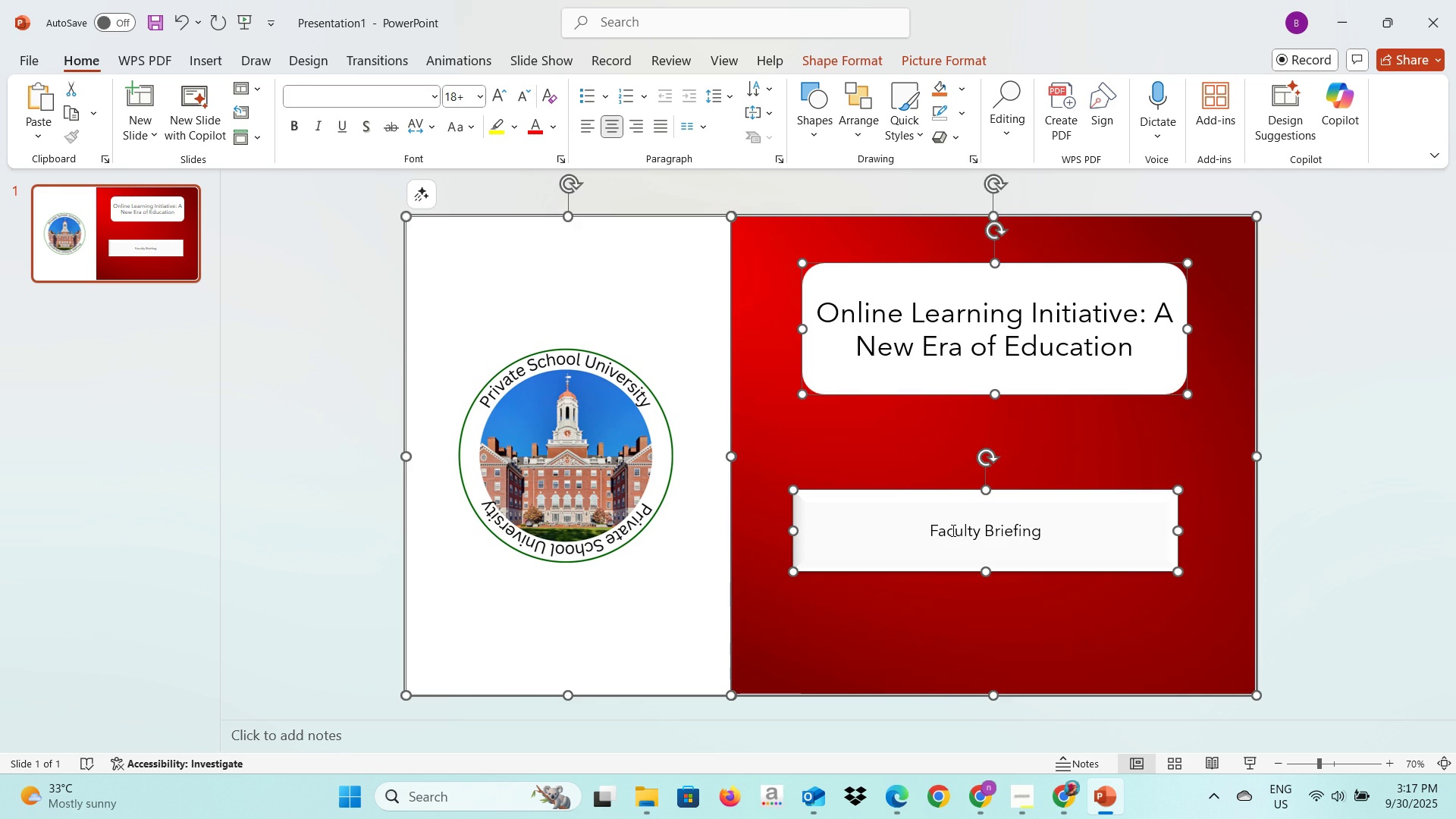 
left_click([952, 530])
 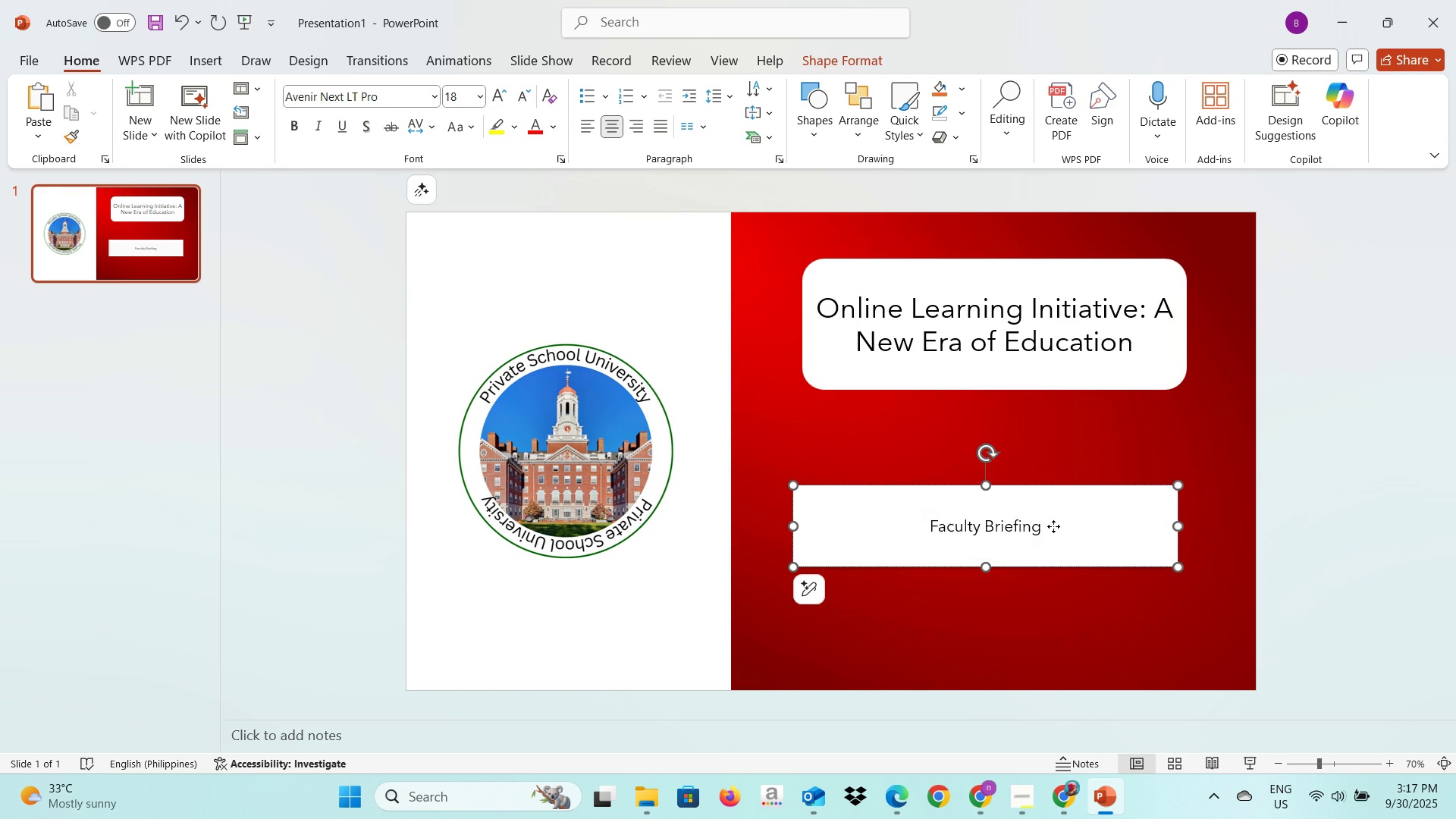 
left_click_drag(start_coordinate=[1053, 526], to_coordinate=[929, 538])
 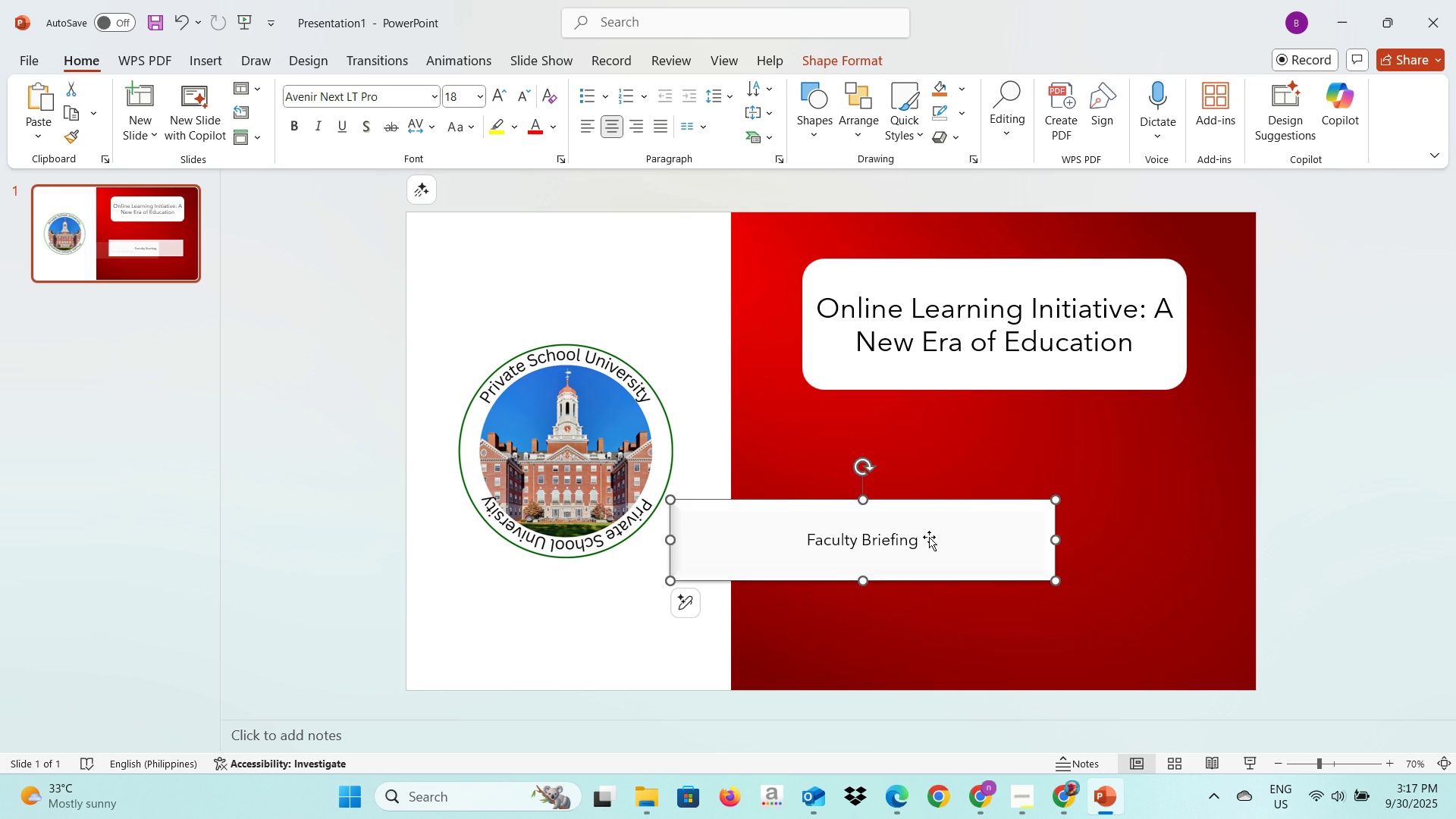 
key(Control+Z)
 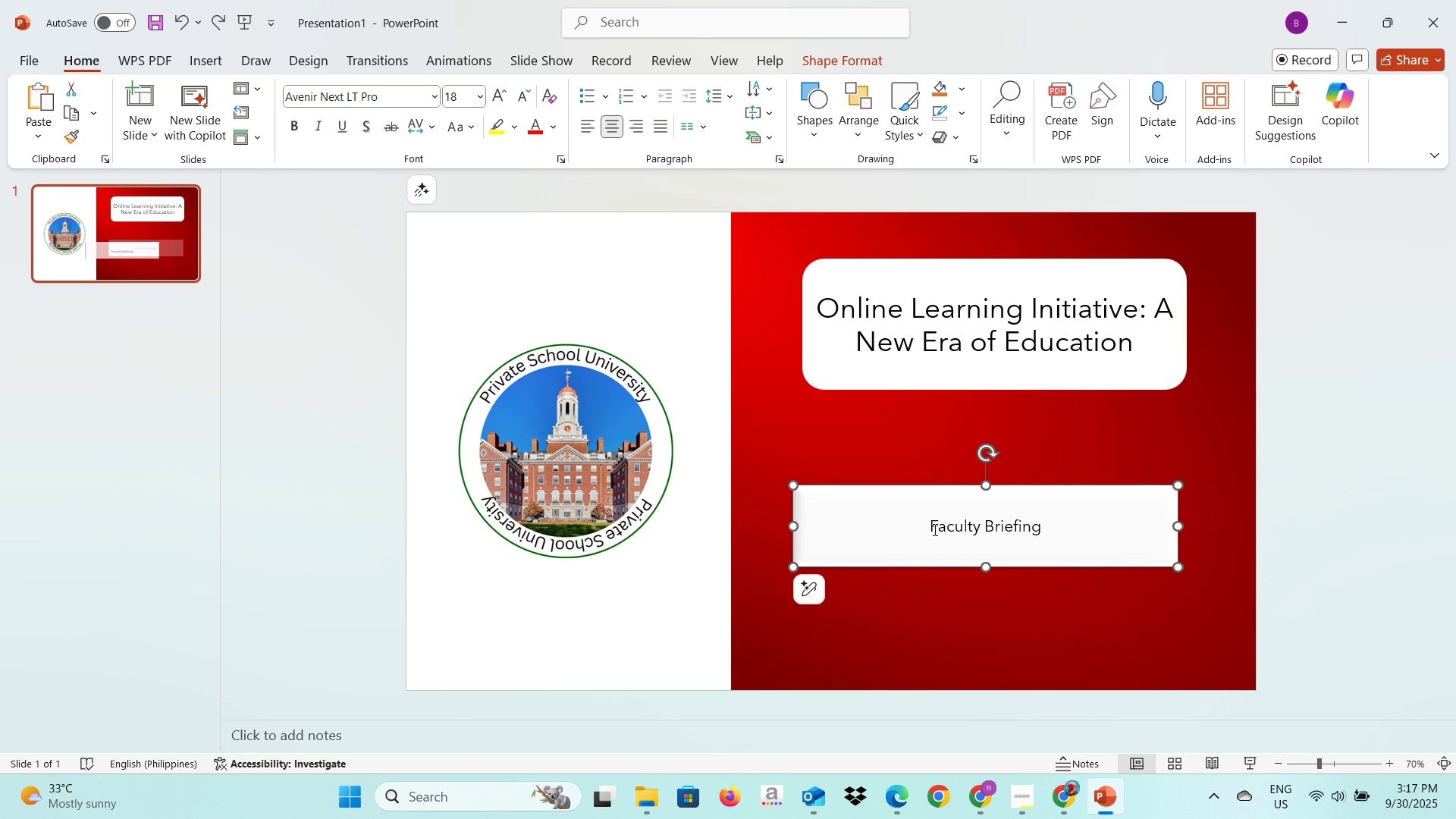 
key(Control+A)
 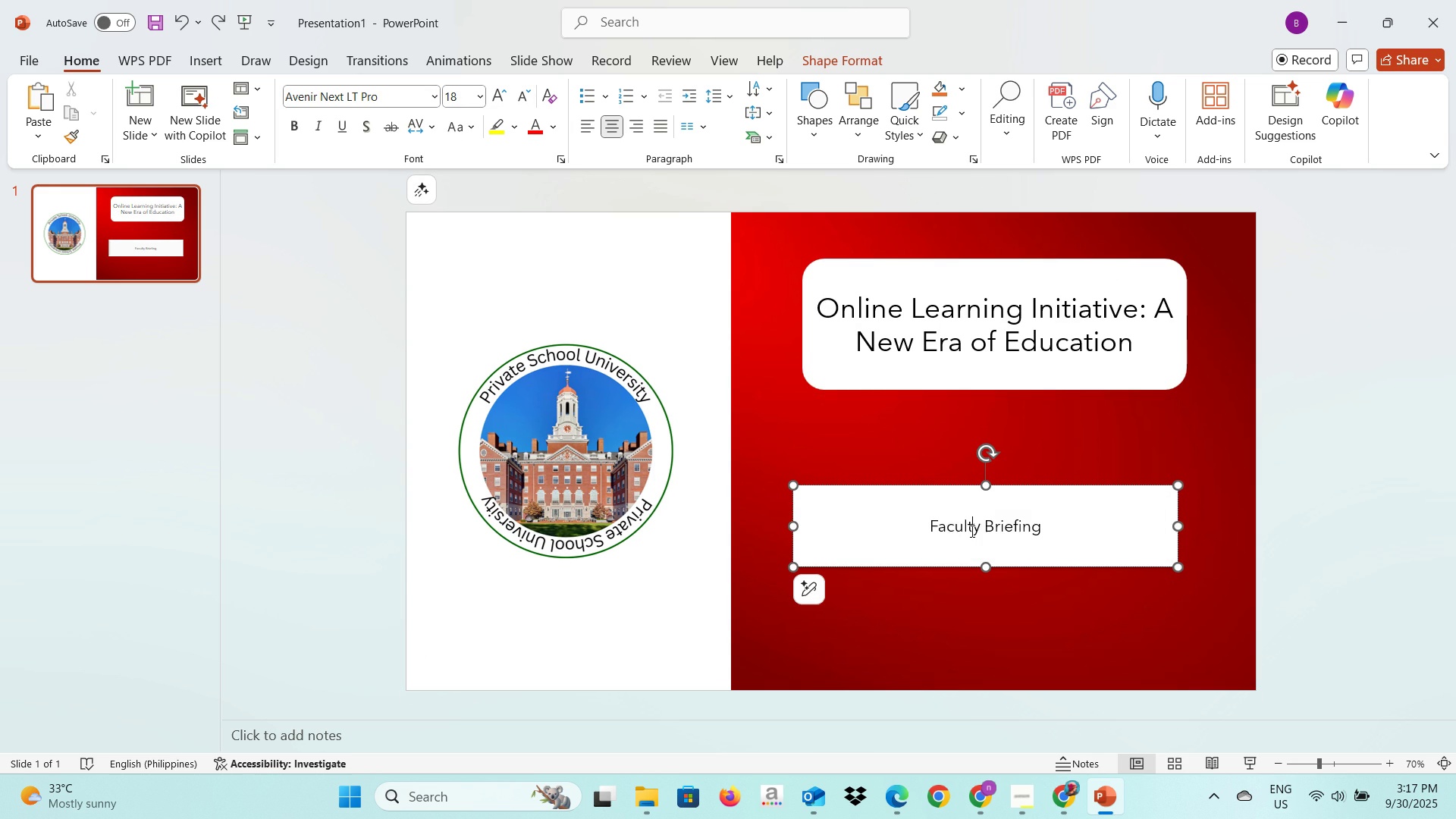 
left_click([971, 531])
 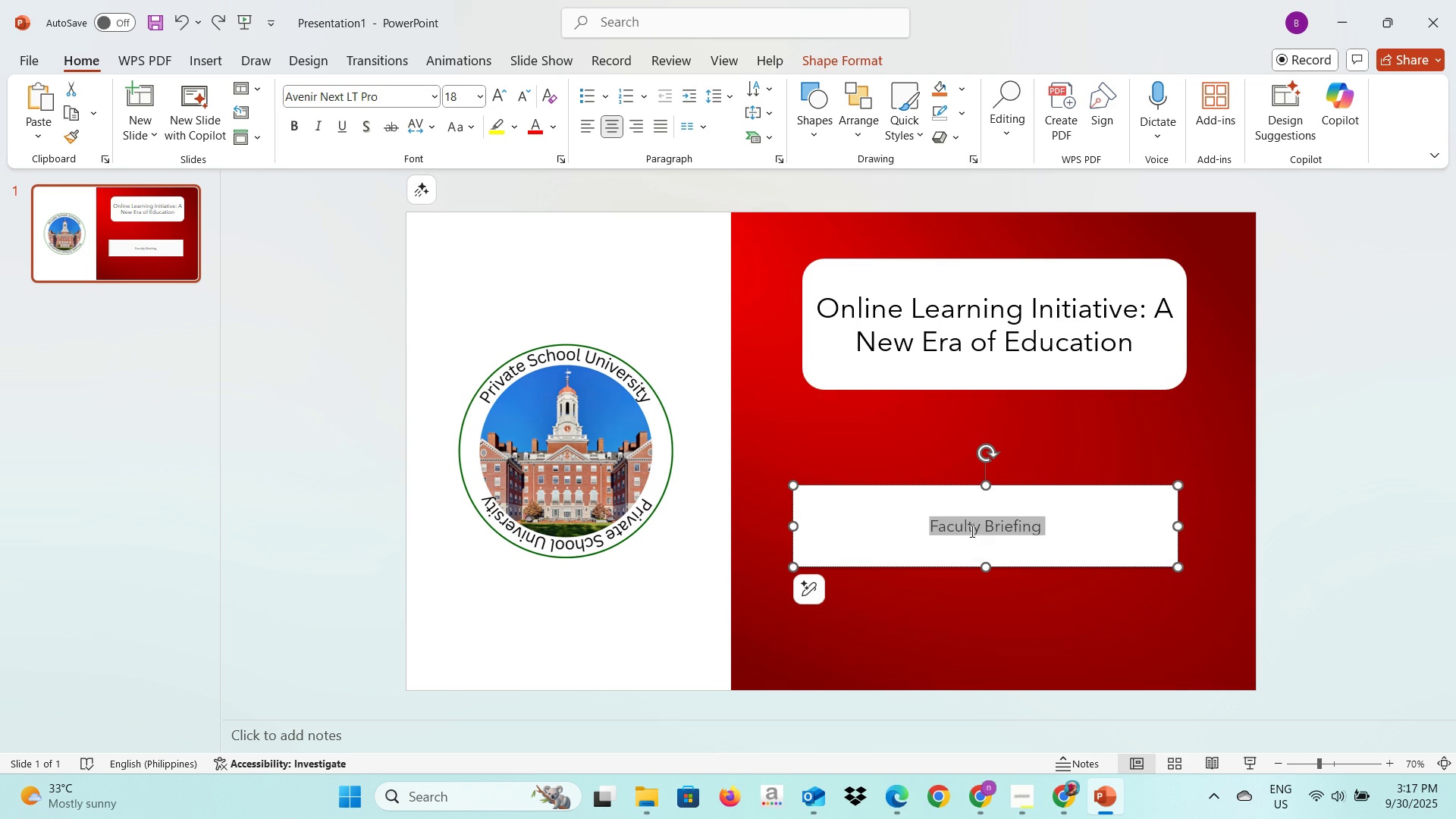 
key(Control+A)
 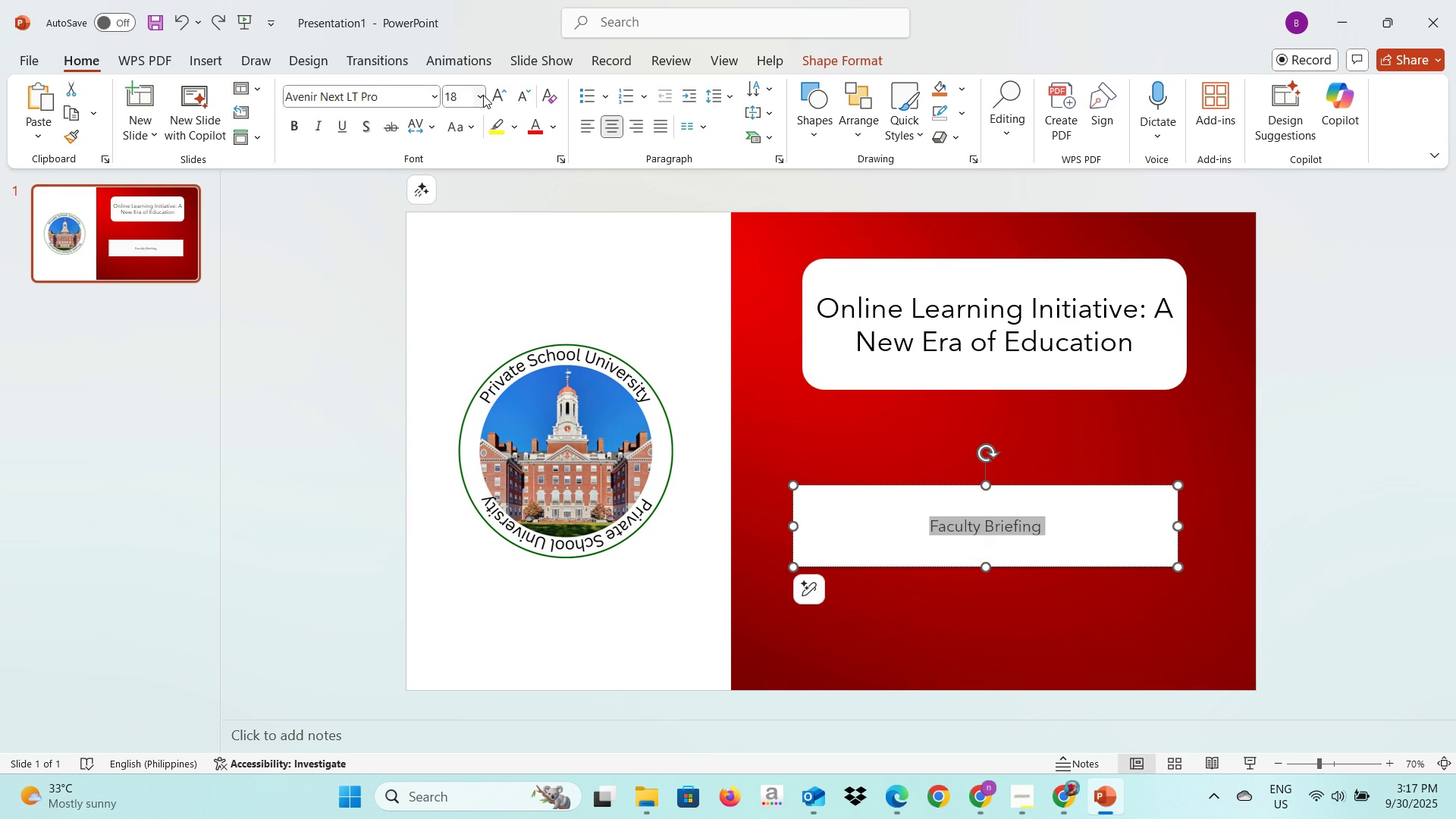 
left_click([483, 95])
 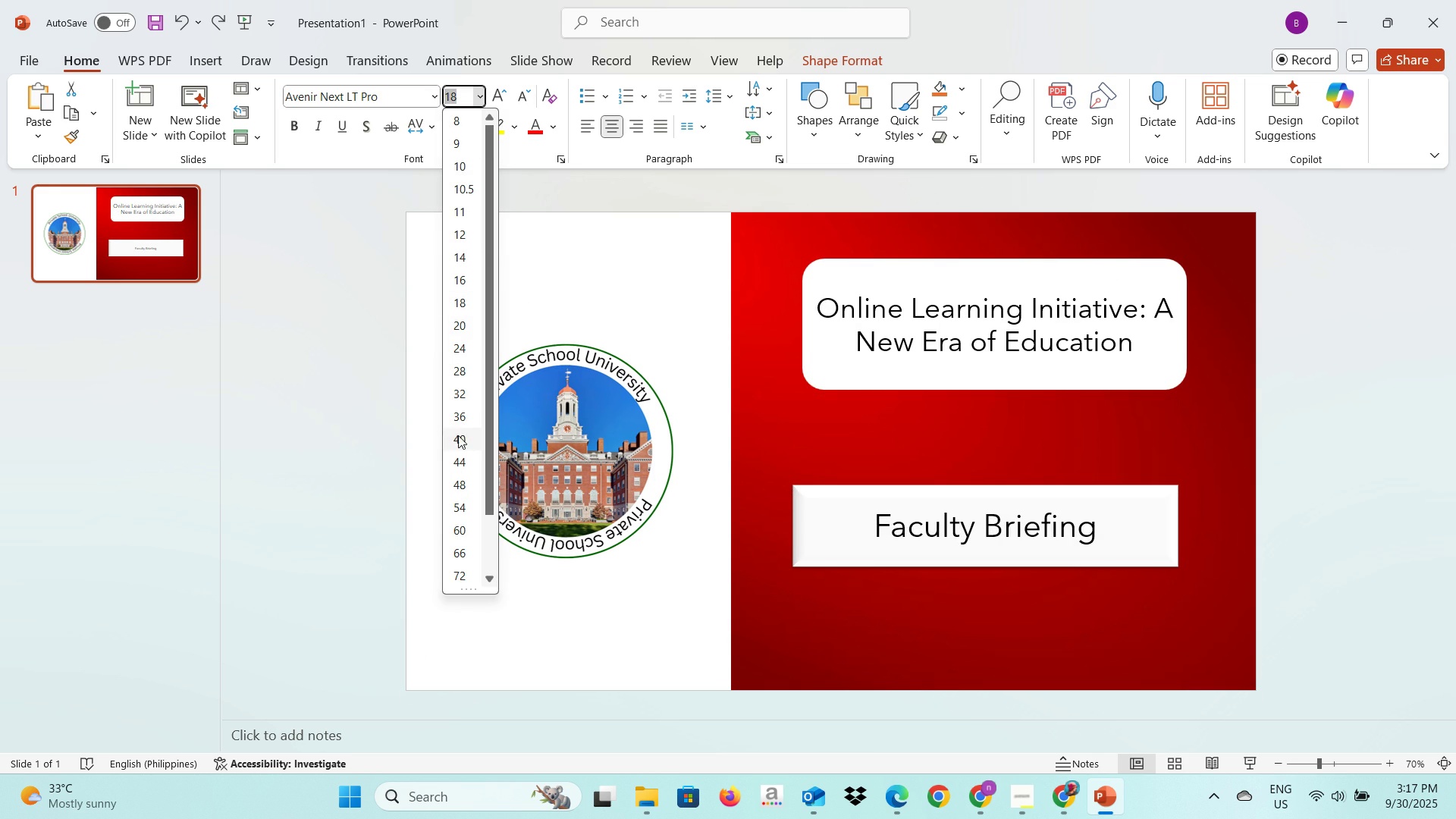 
left_click([458, 440])
 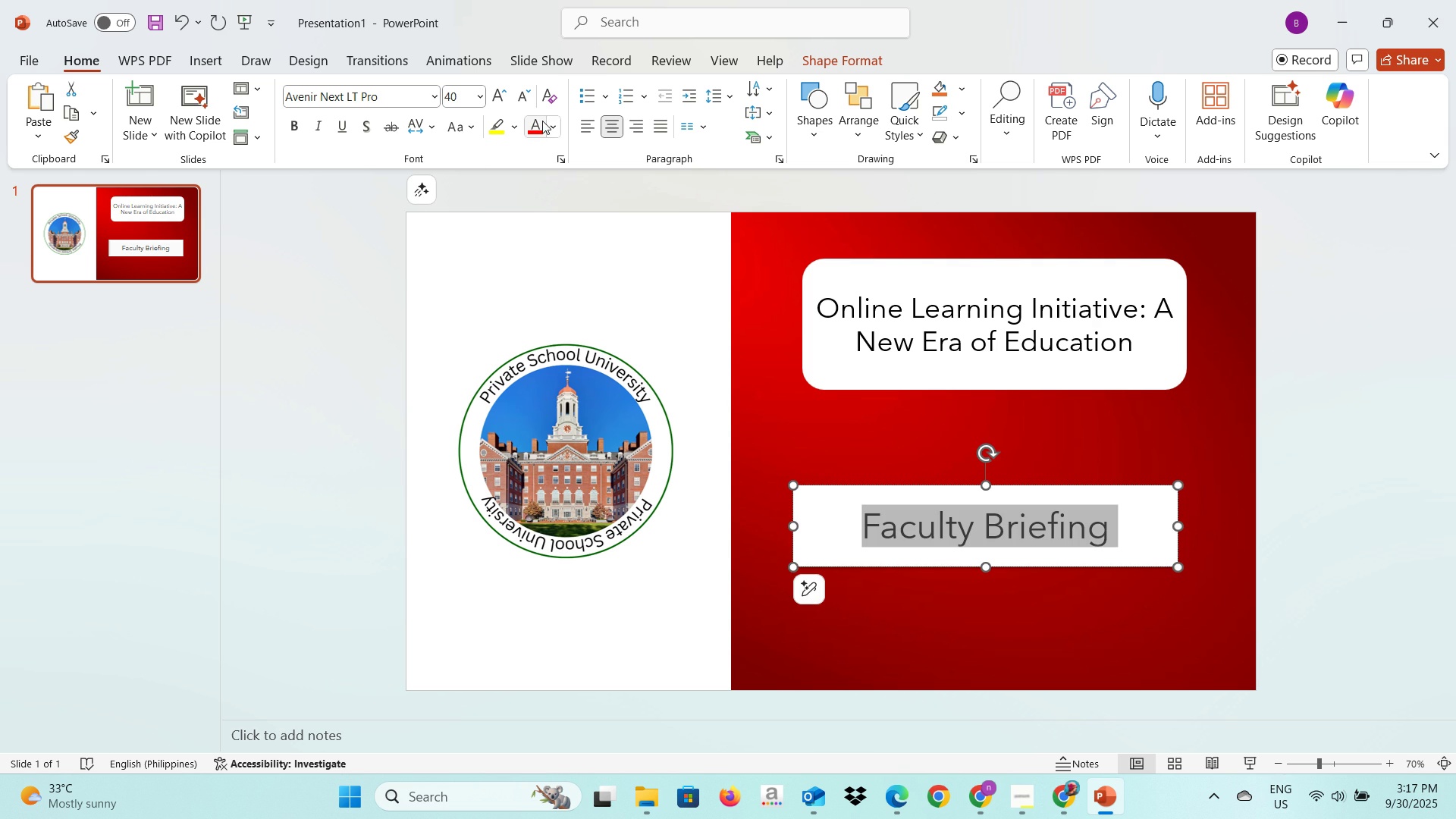 
left_click([548, 127])
 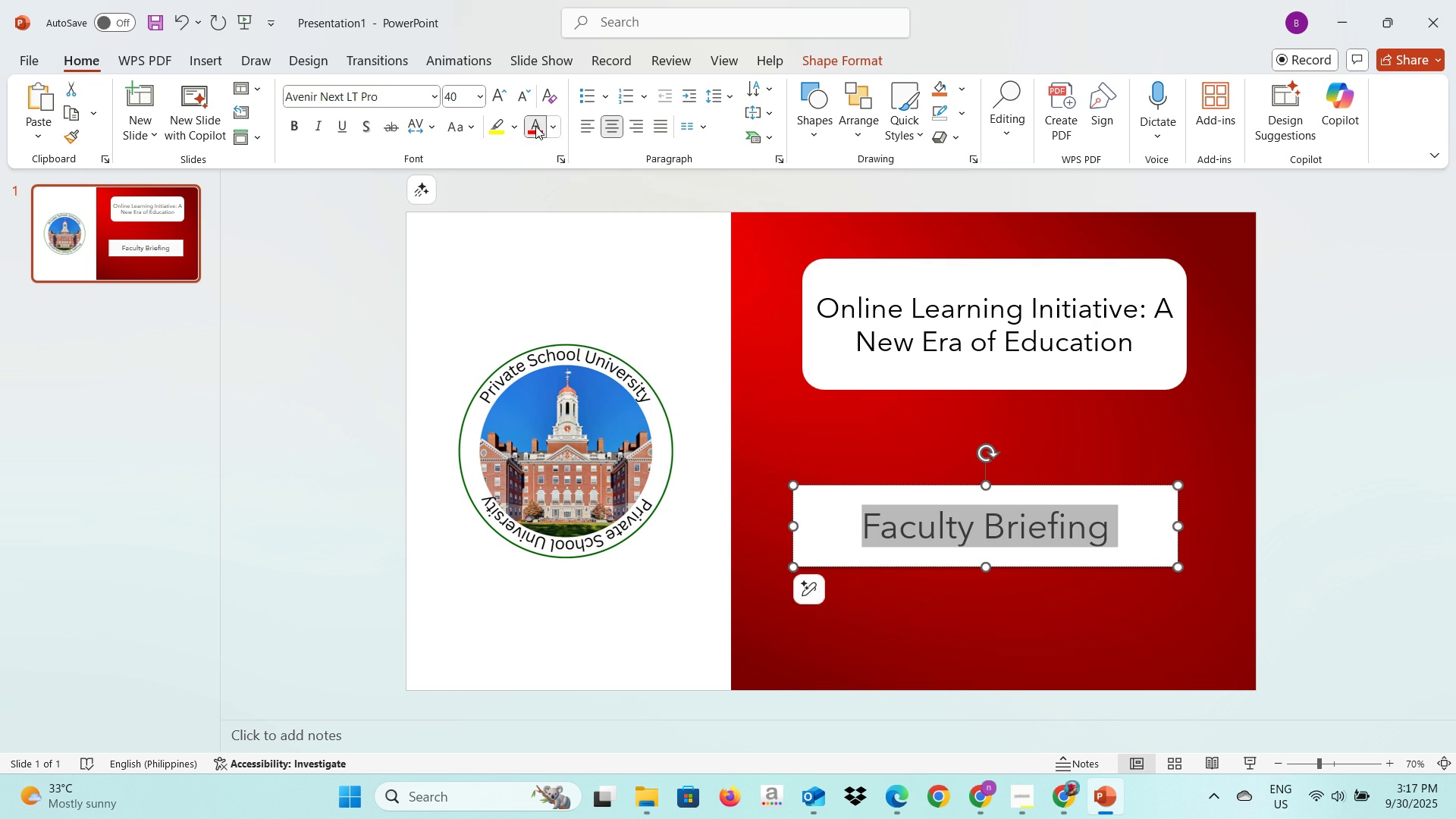 
left_click([535, 126])
 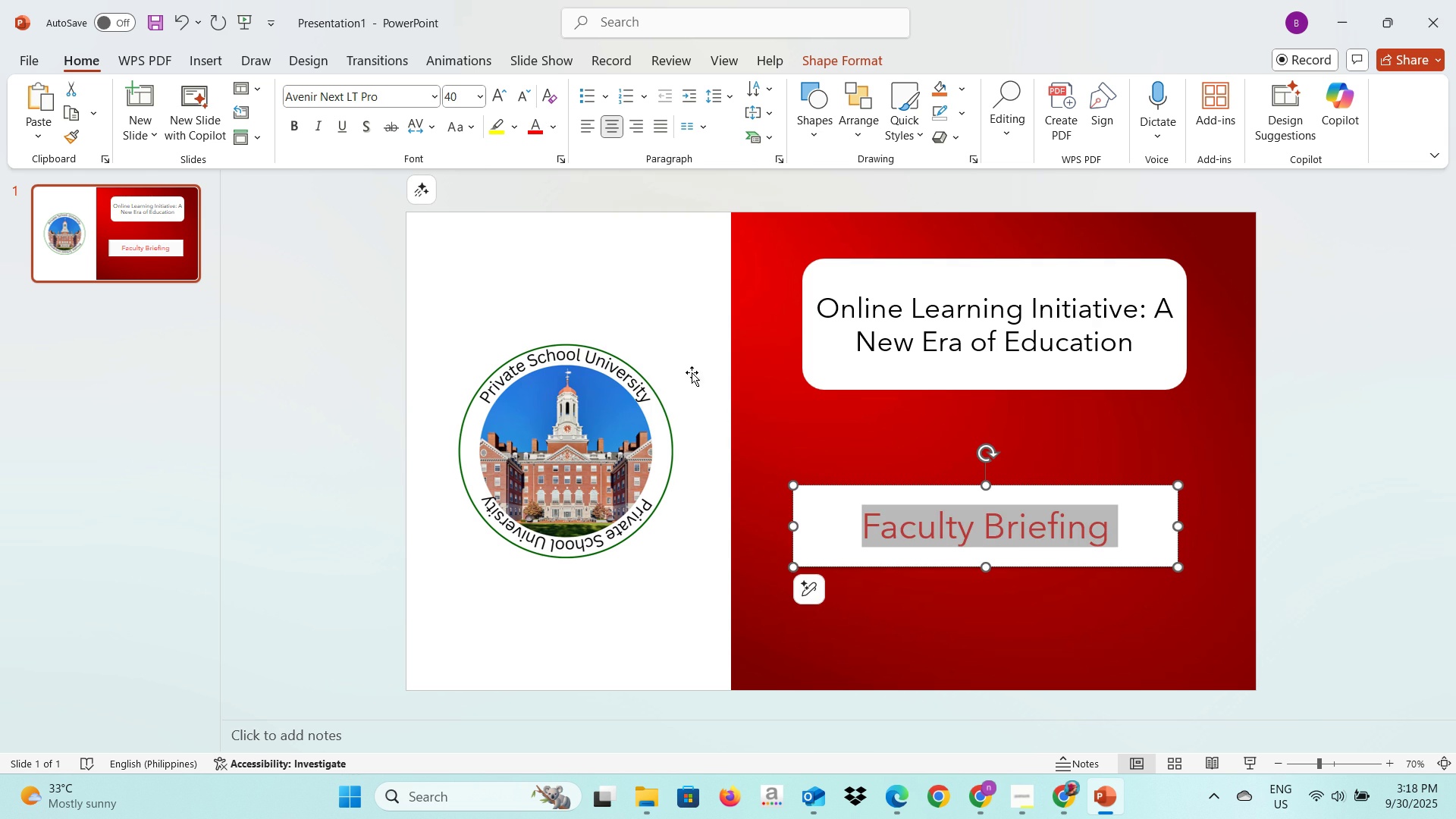 
left_click([692, 369])
 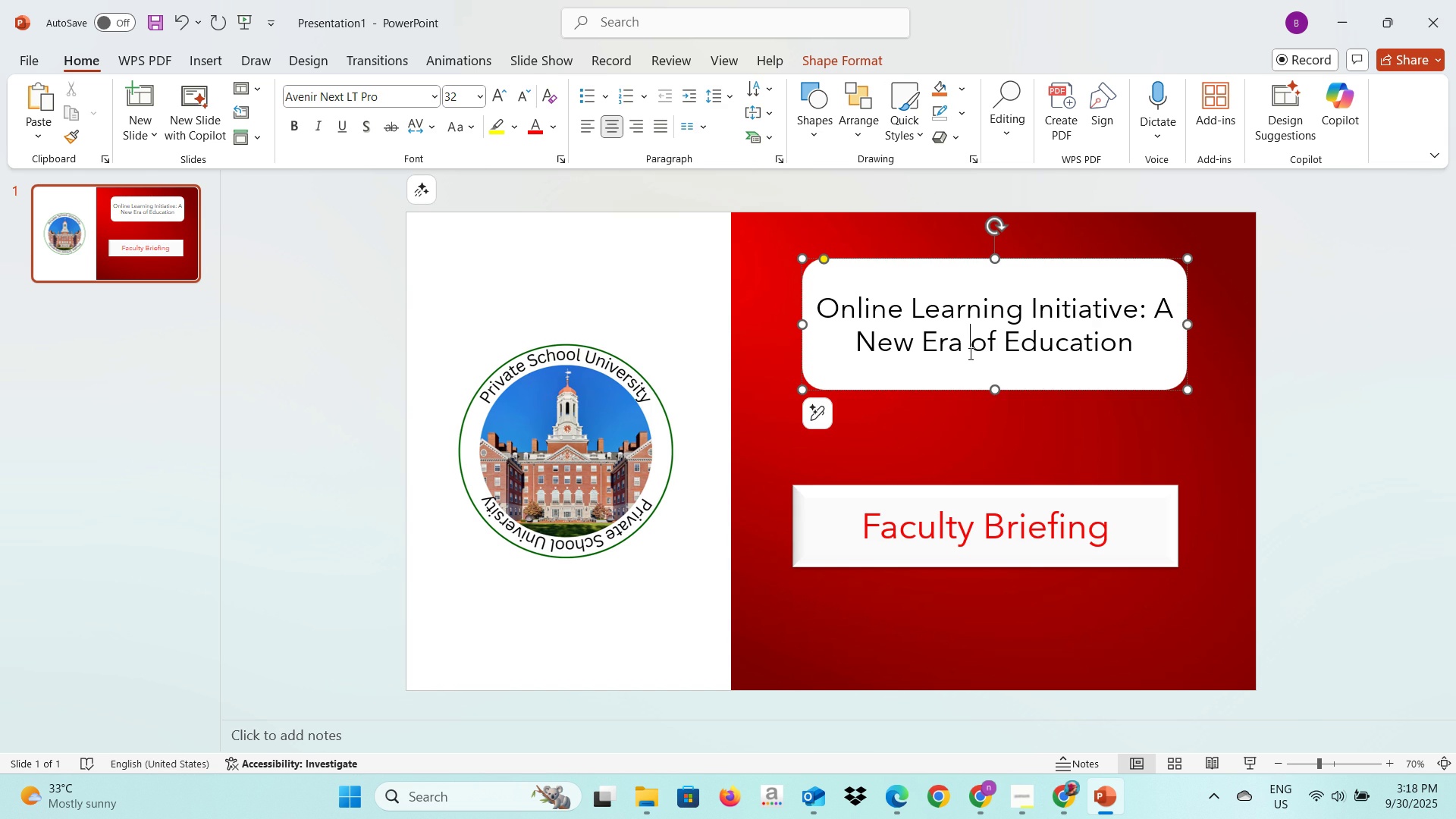 
key(Control+A)
 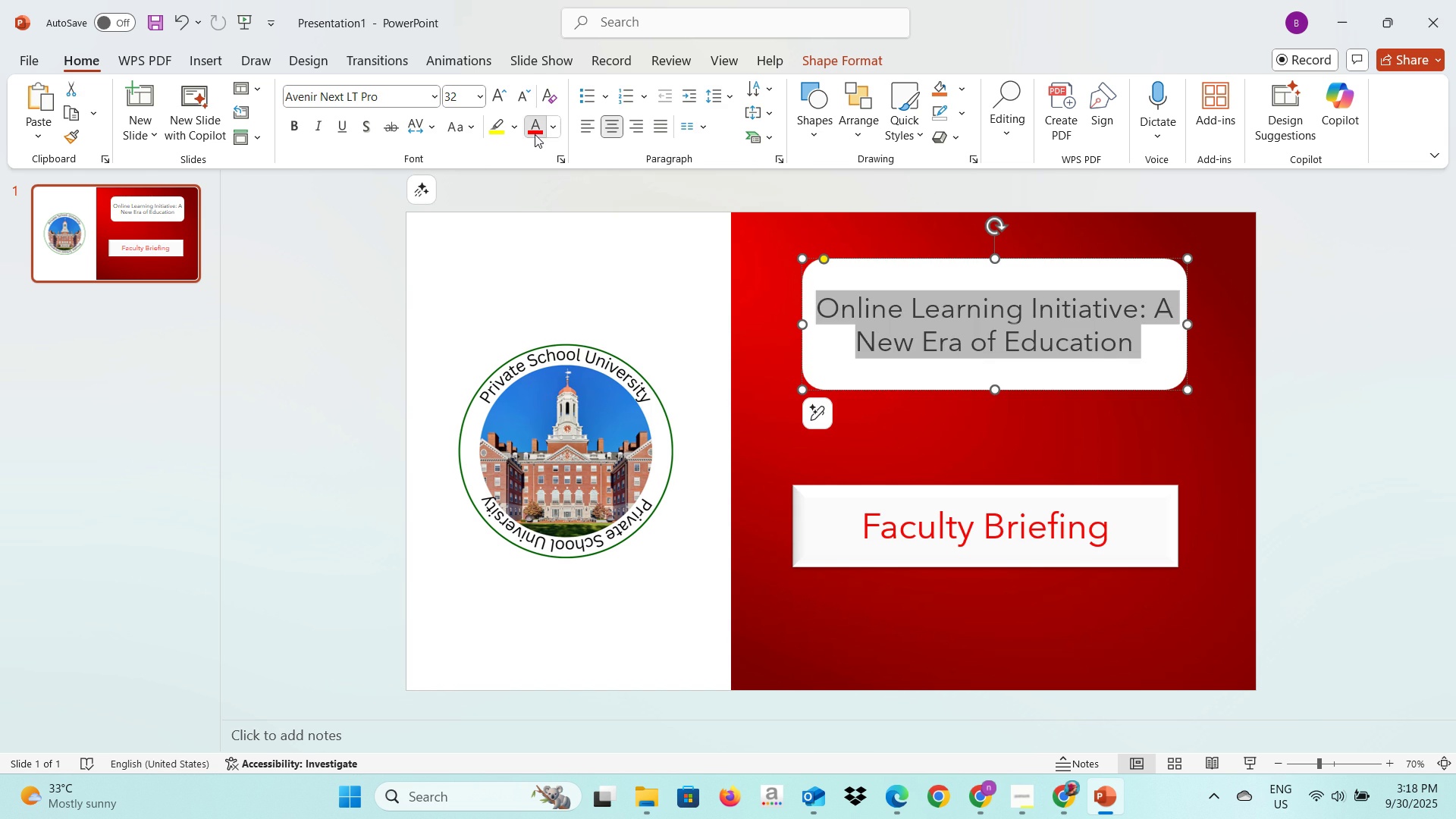 
left_click([535, 134])
 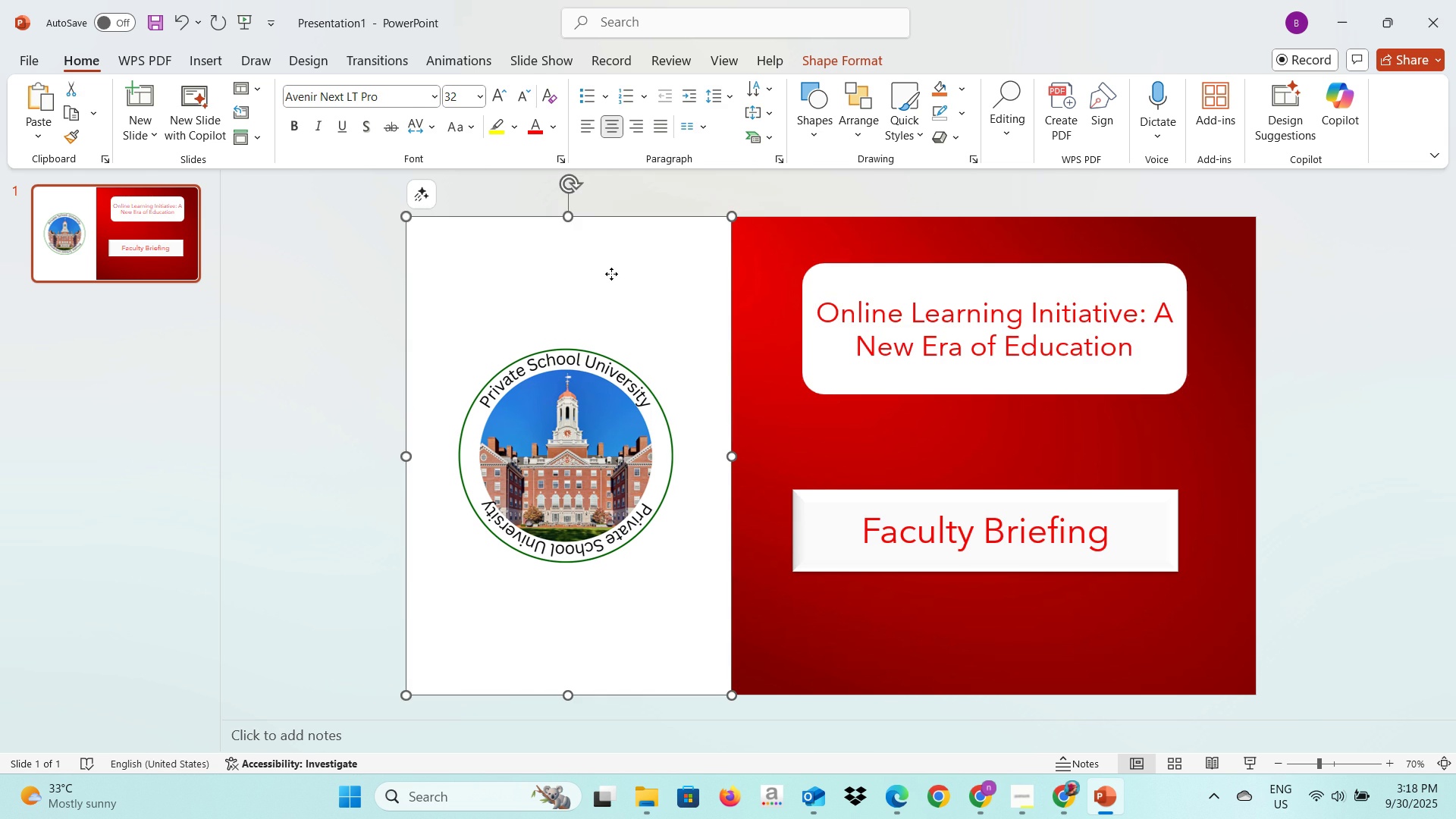 
left_click([611, 274])
 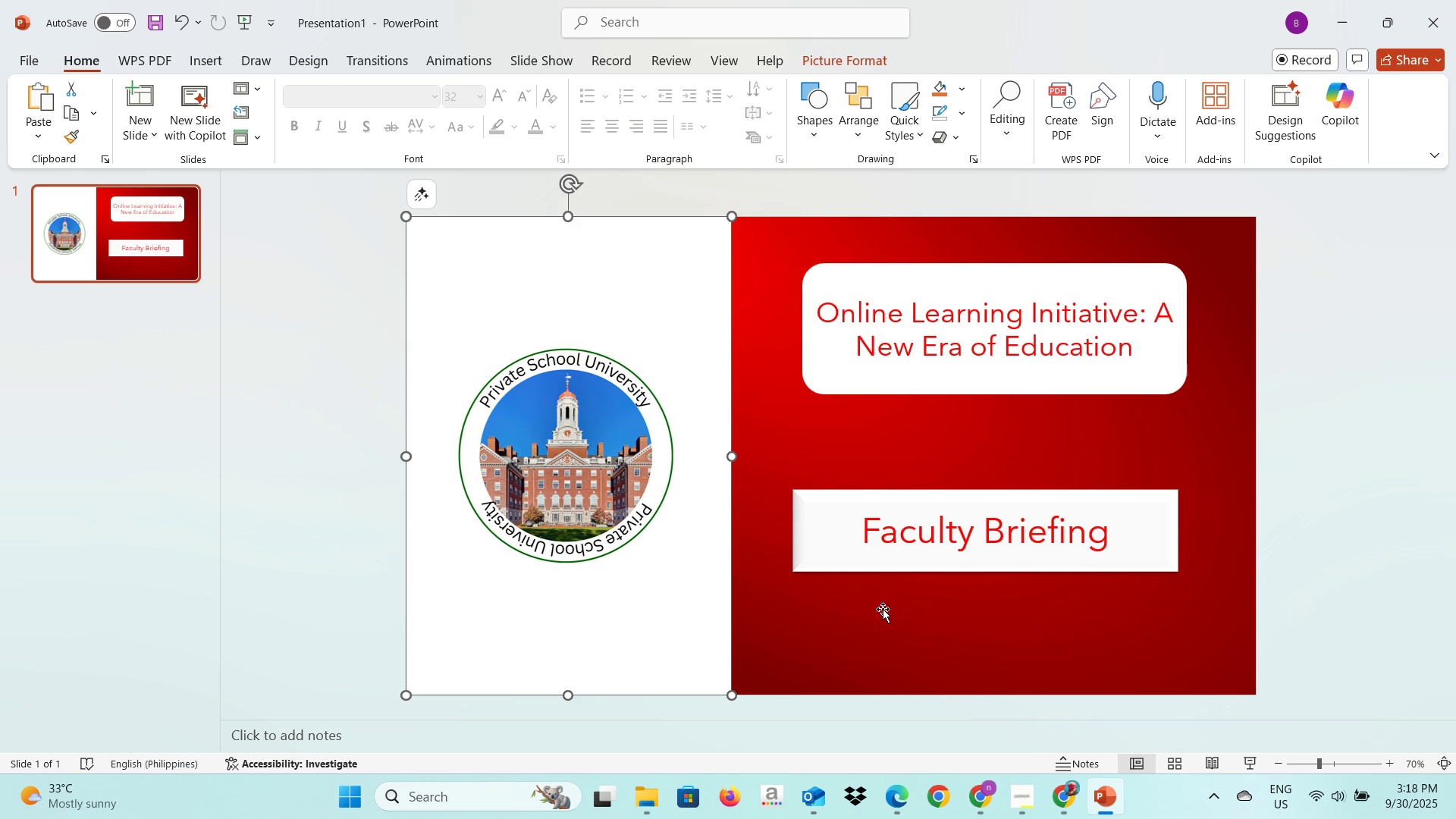 
left_click([883, 609])
 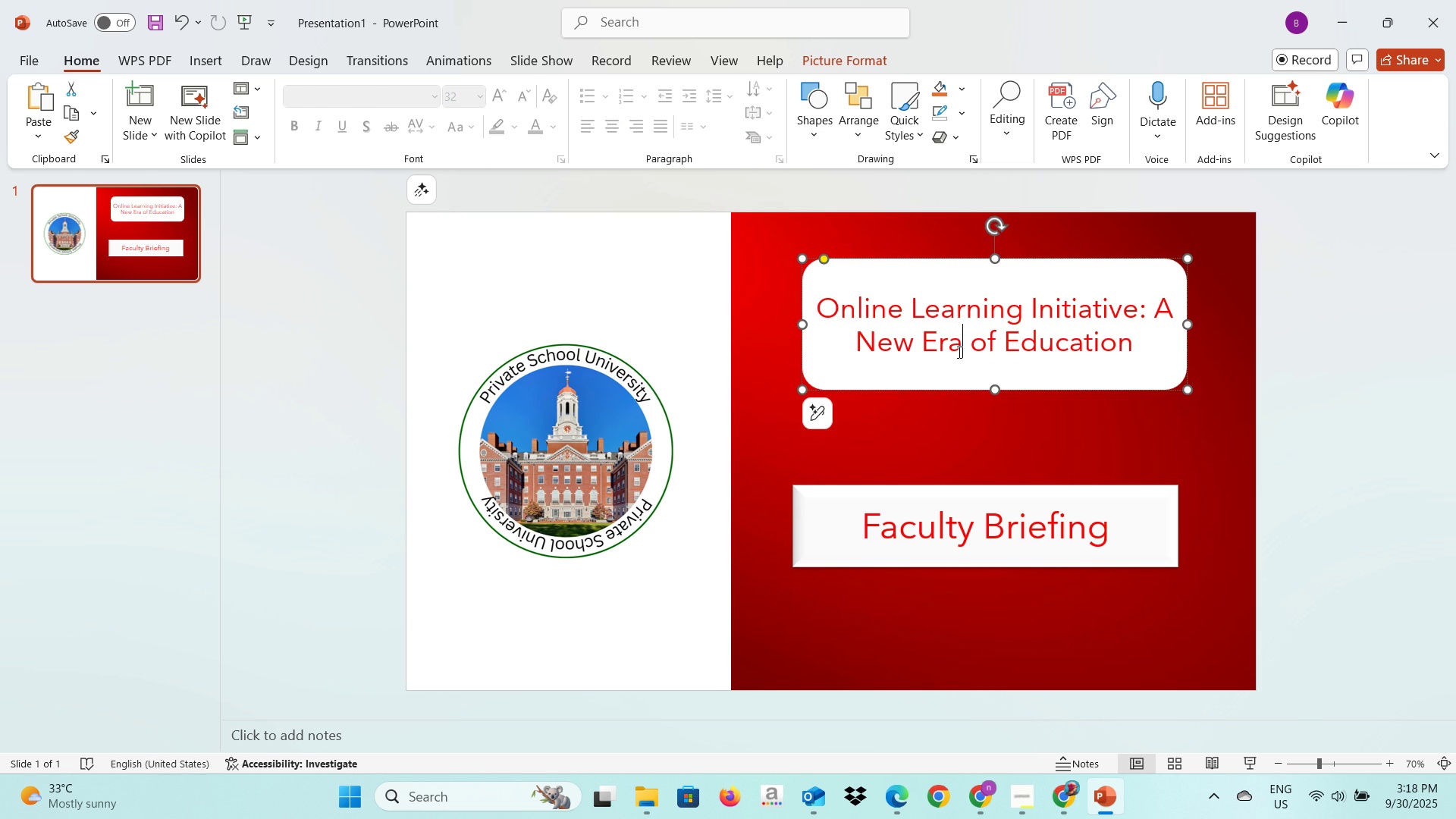 
left_click([958, 352])
 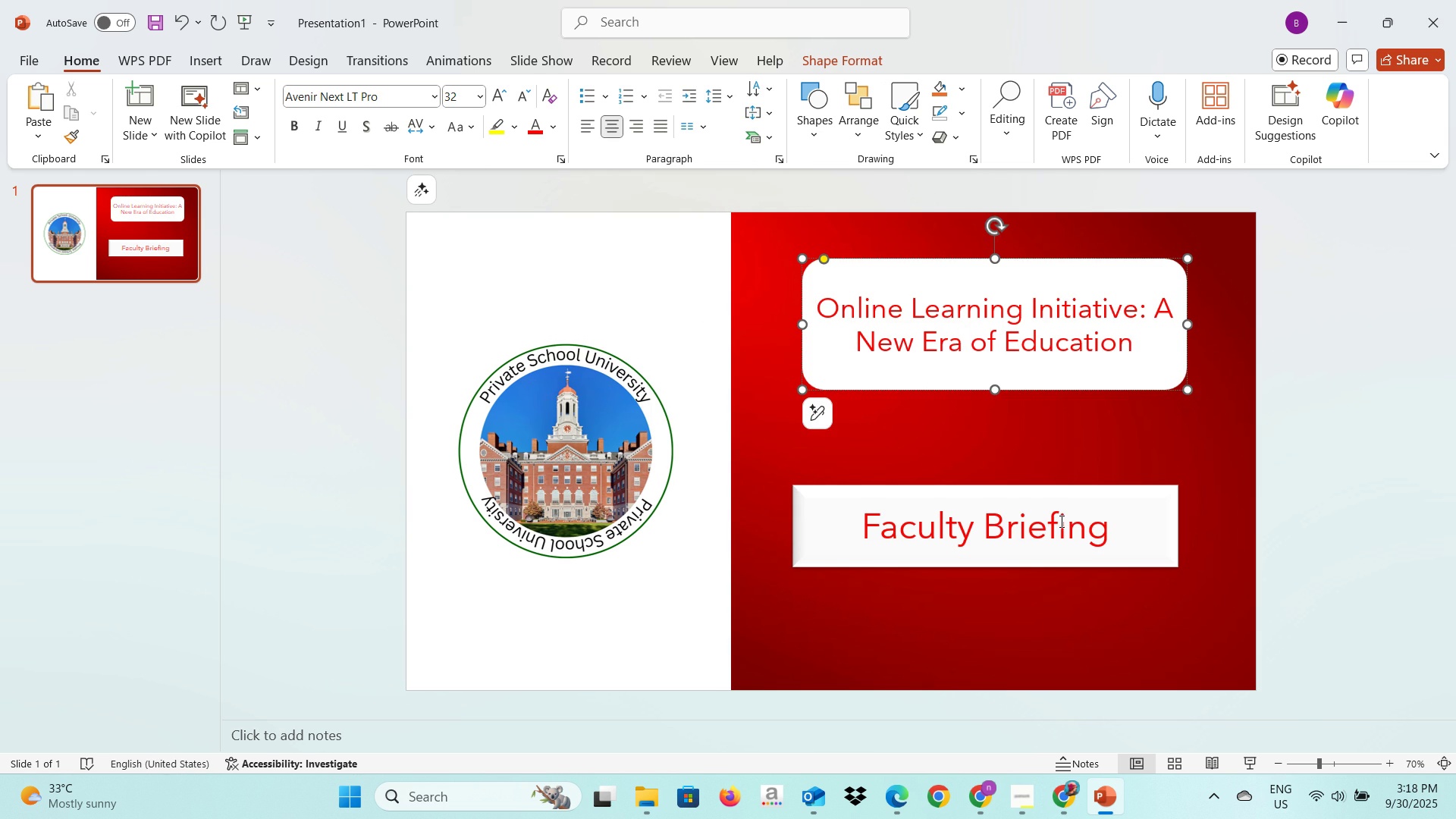 
left_click([1061, 522])
 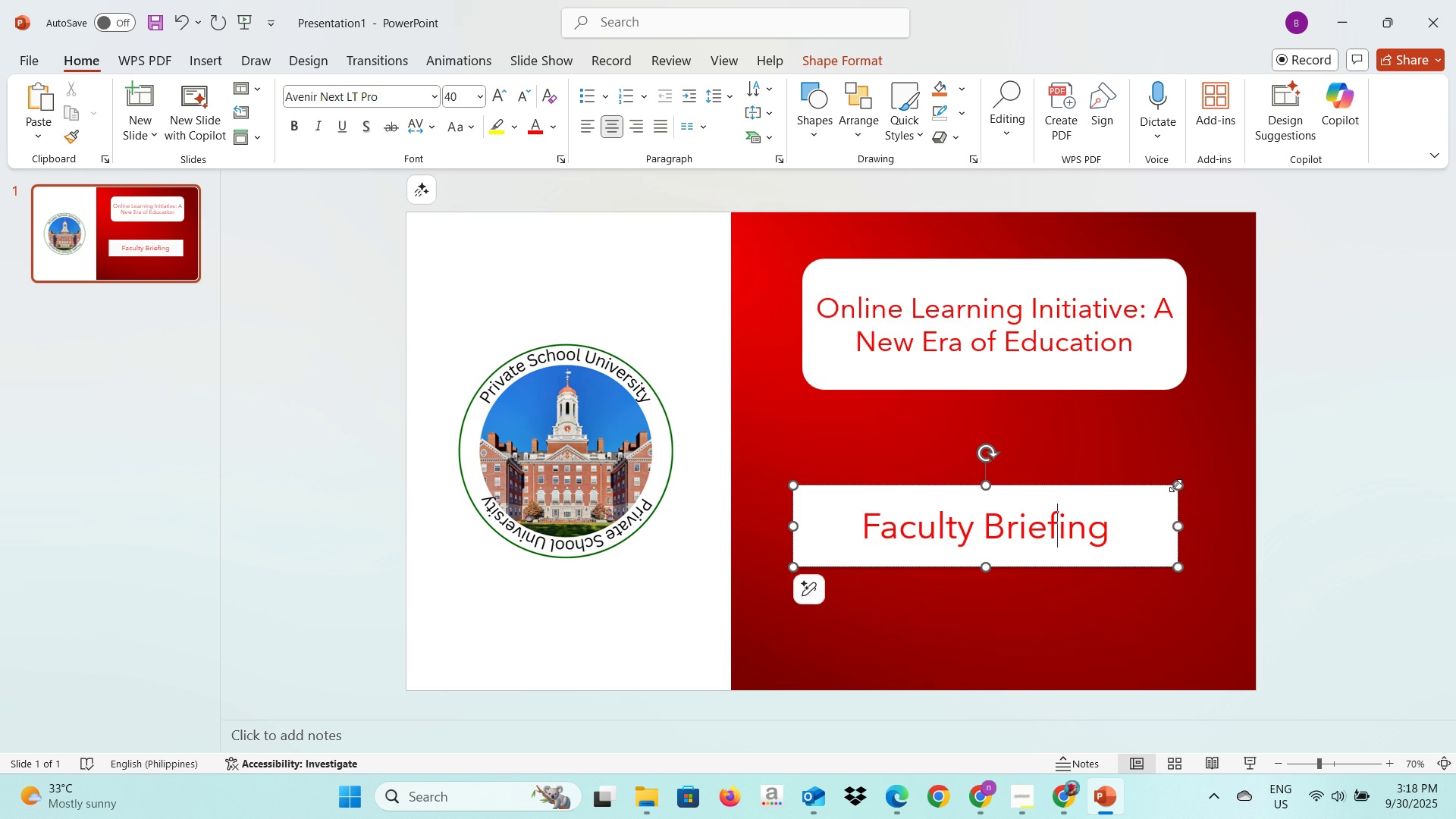 
left_click_drag(start_coordinate=[1175, 485], to_coordinate=[1112, 523])
 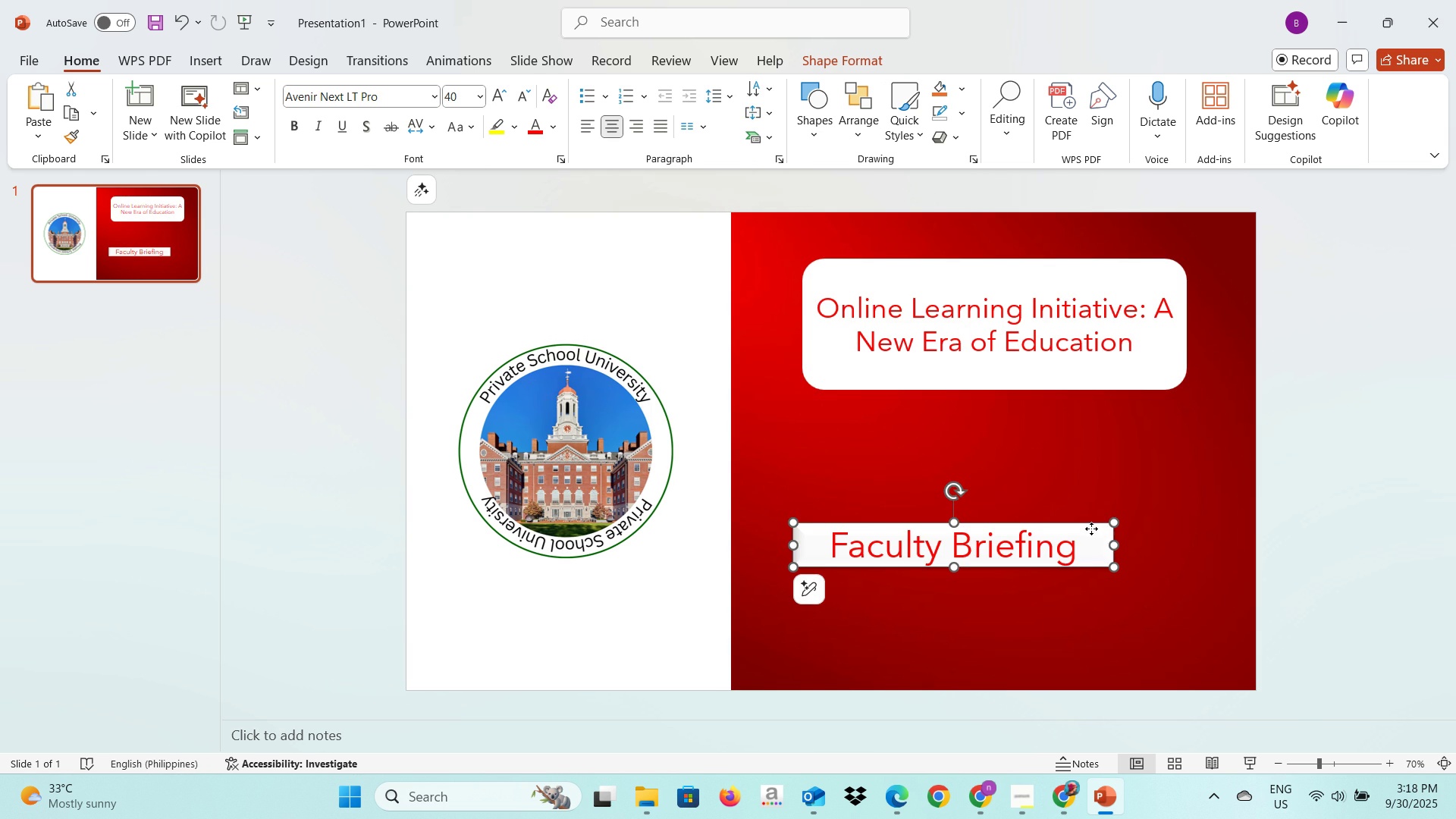 
left_click_drag(start_coordinate=[1091, 529], to_coordinate=[1139, 476])
 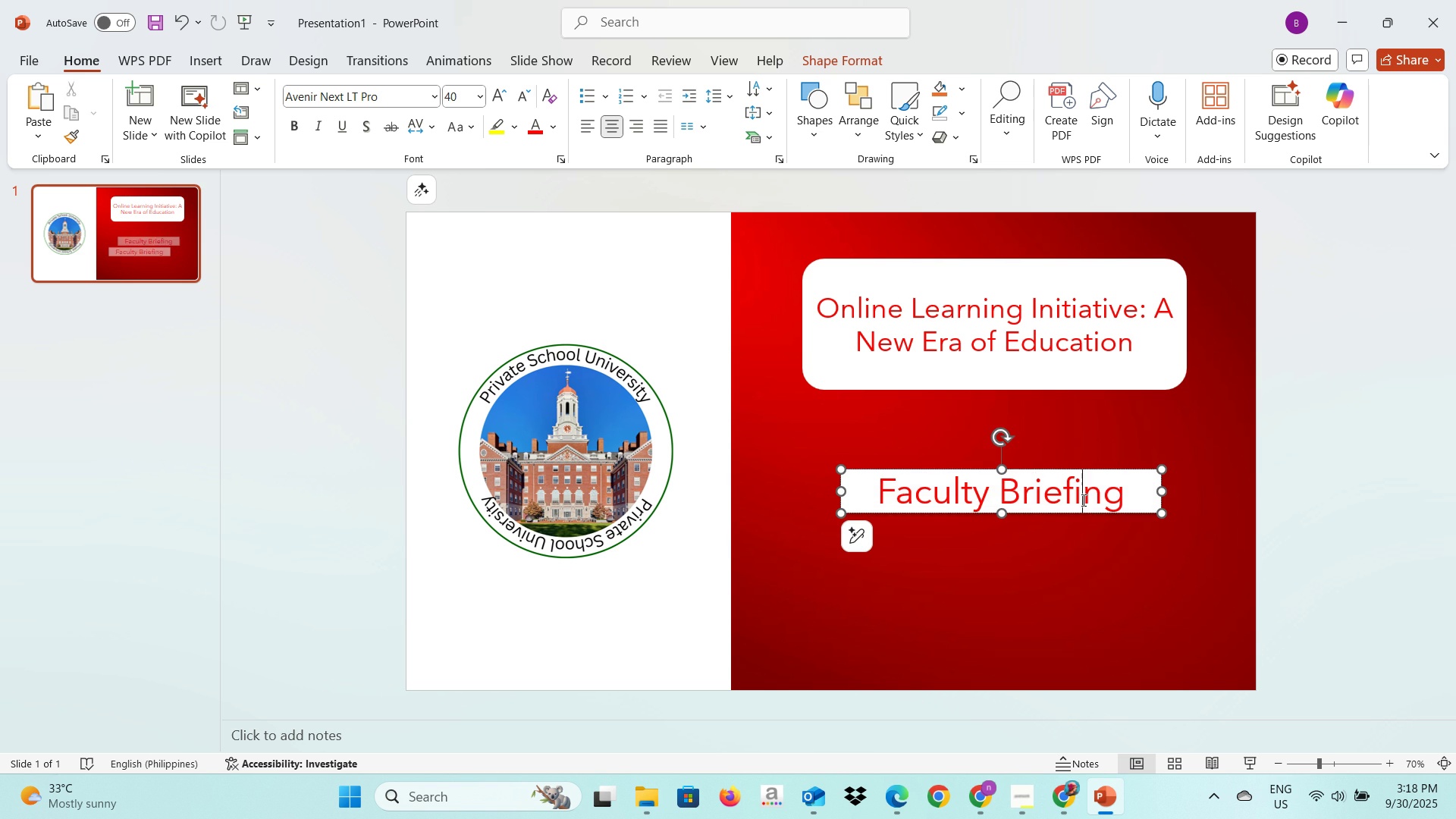 
left_click([1082, 500])
 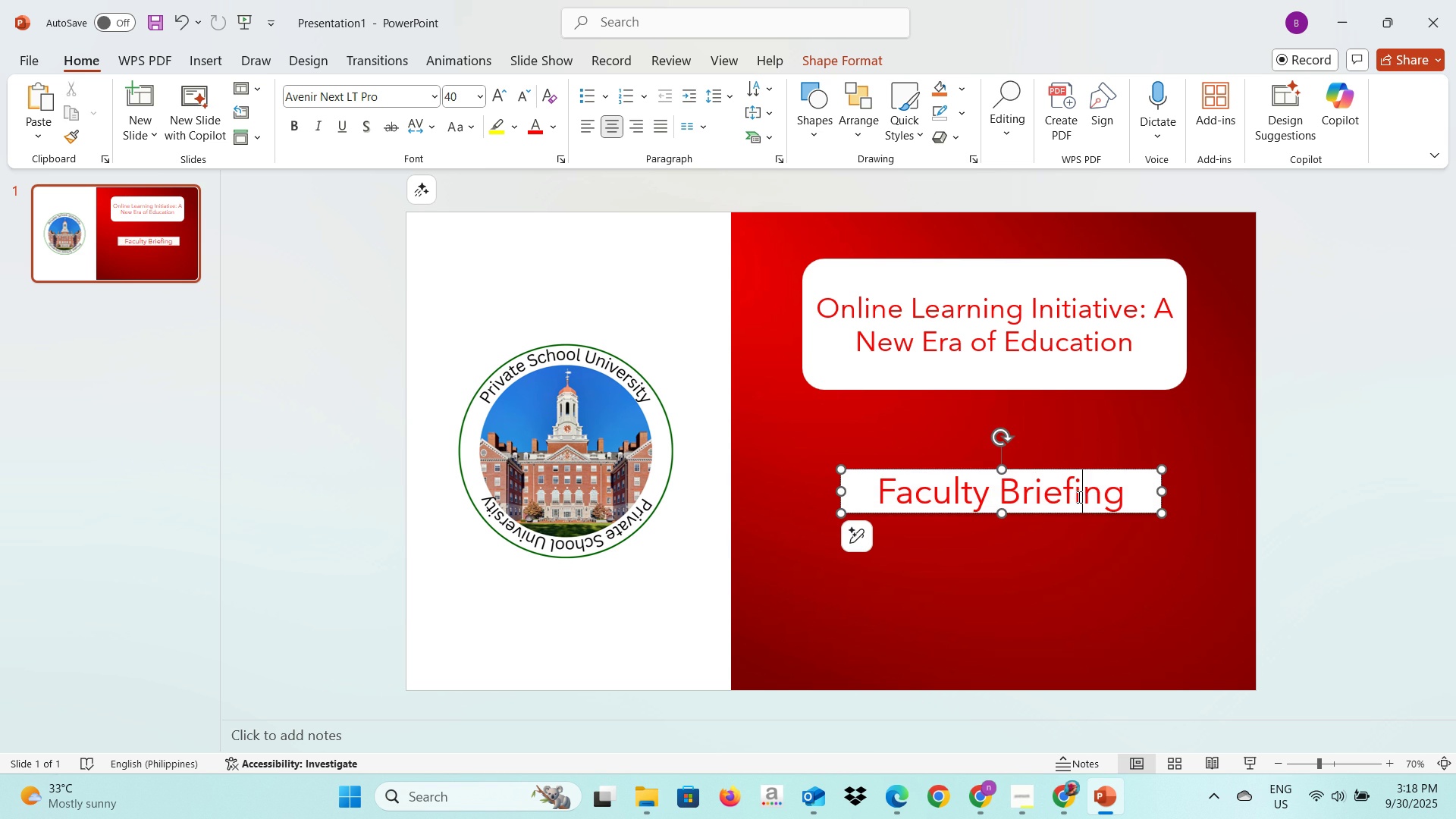 
key(Control+A)
 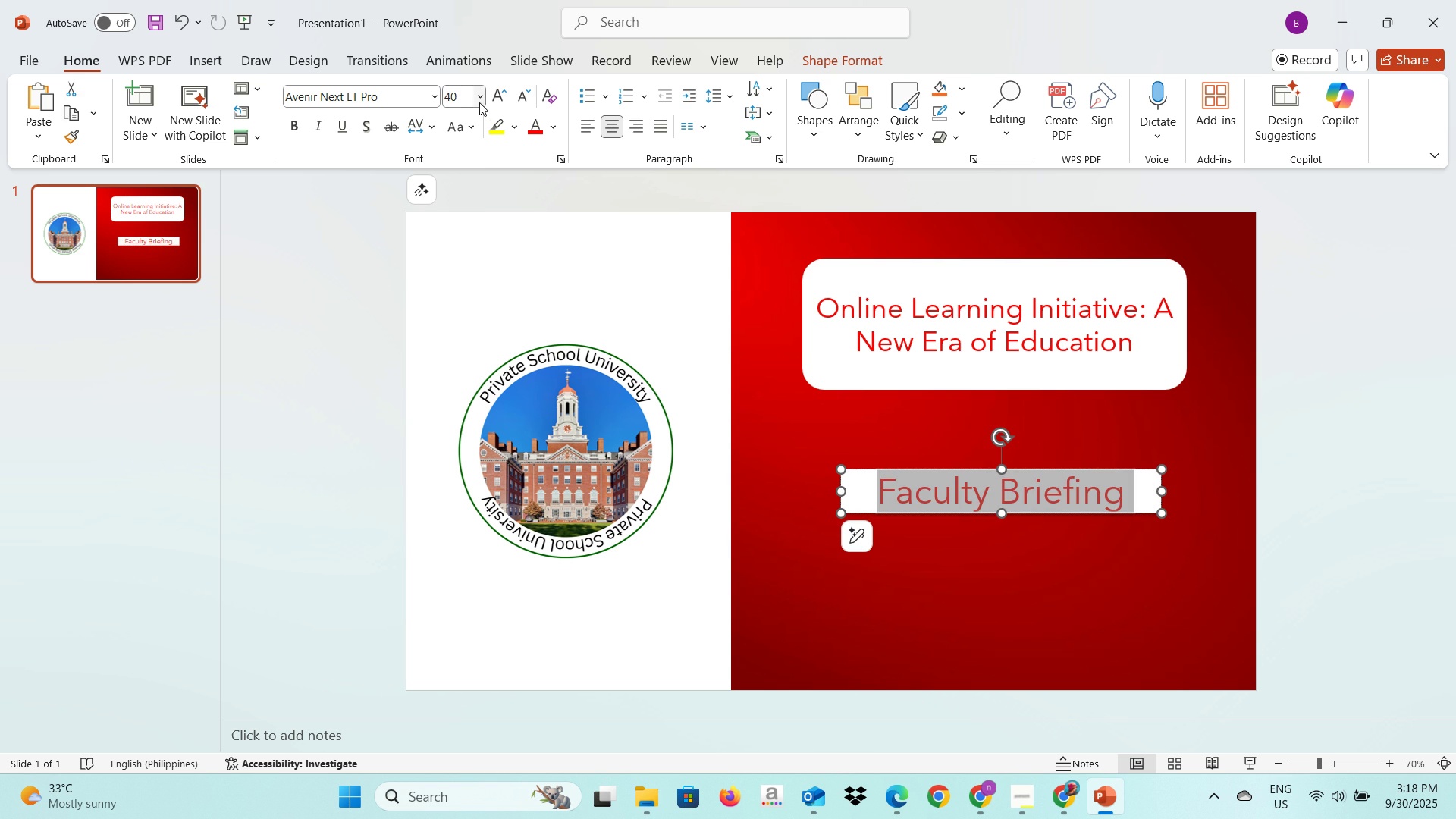 
left_click([479, 102])
 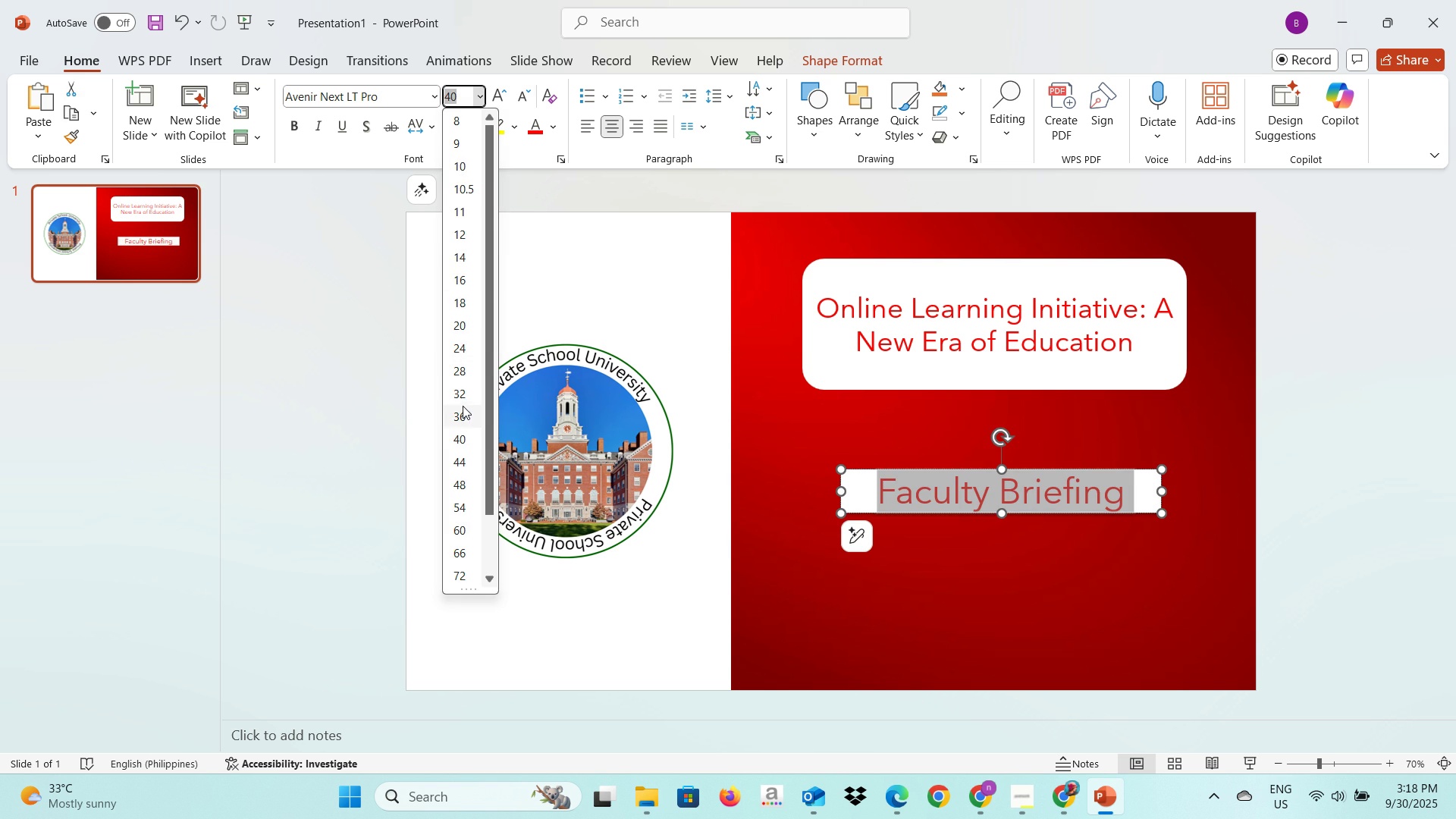 
left_click([461, 413])
 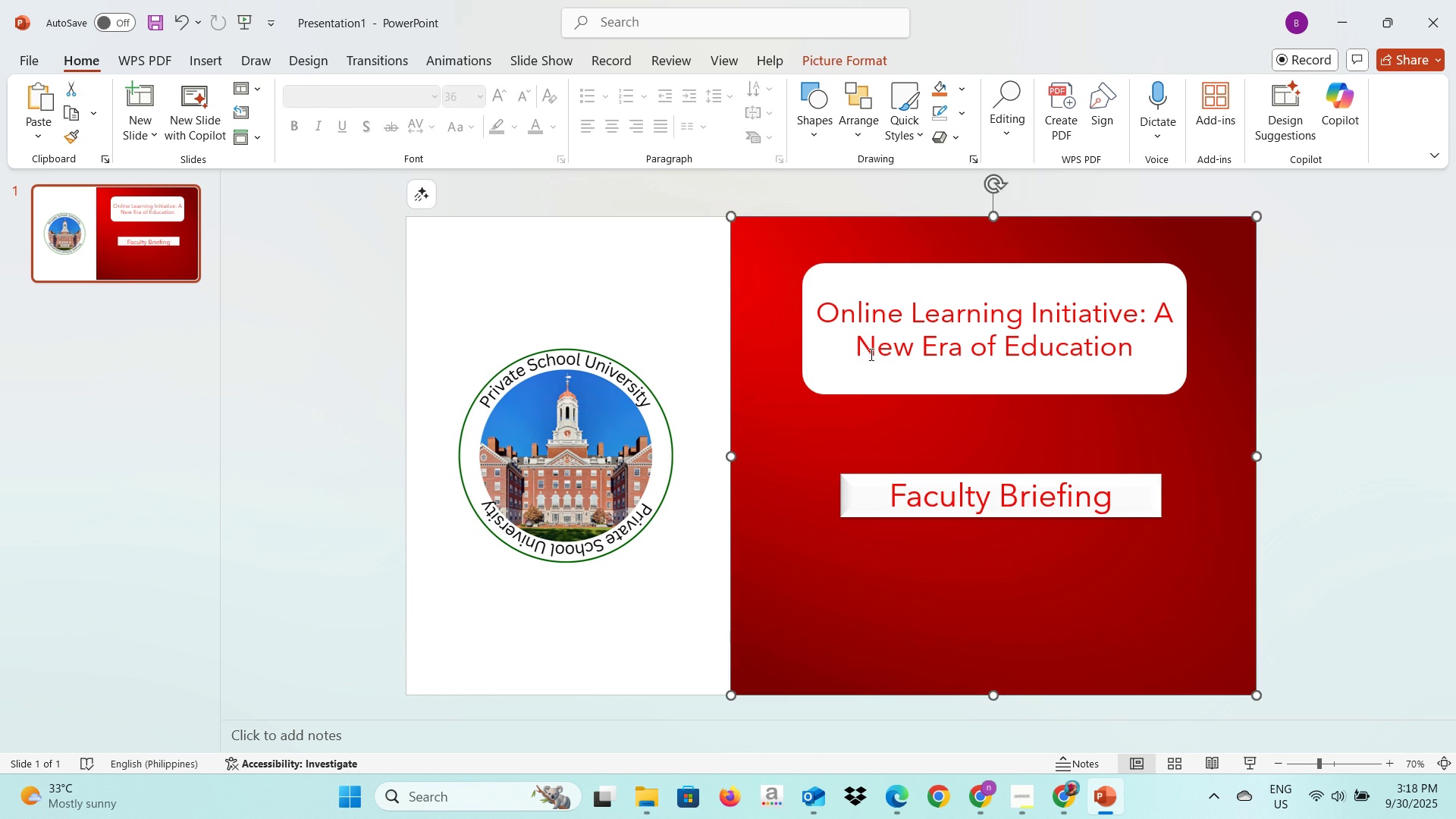 
double_click([872, 350])
 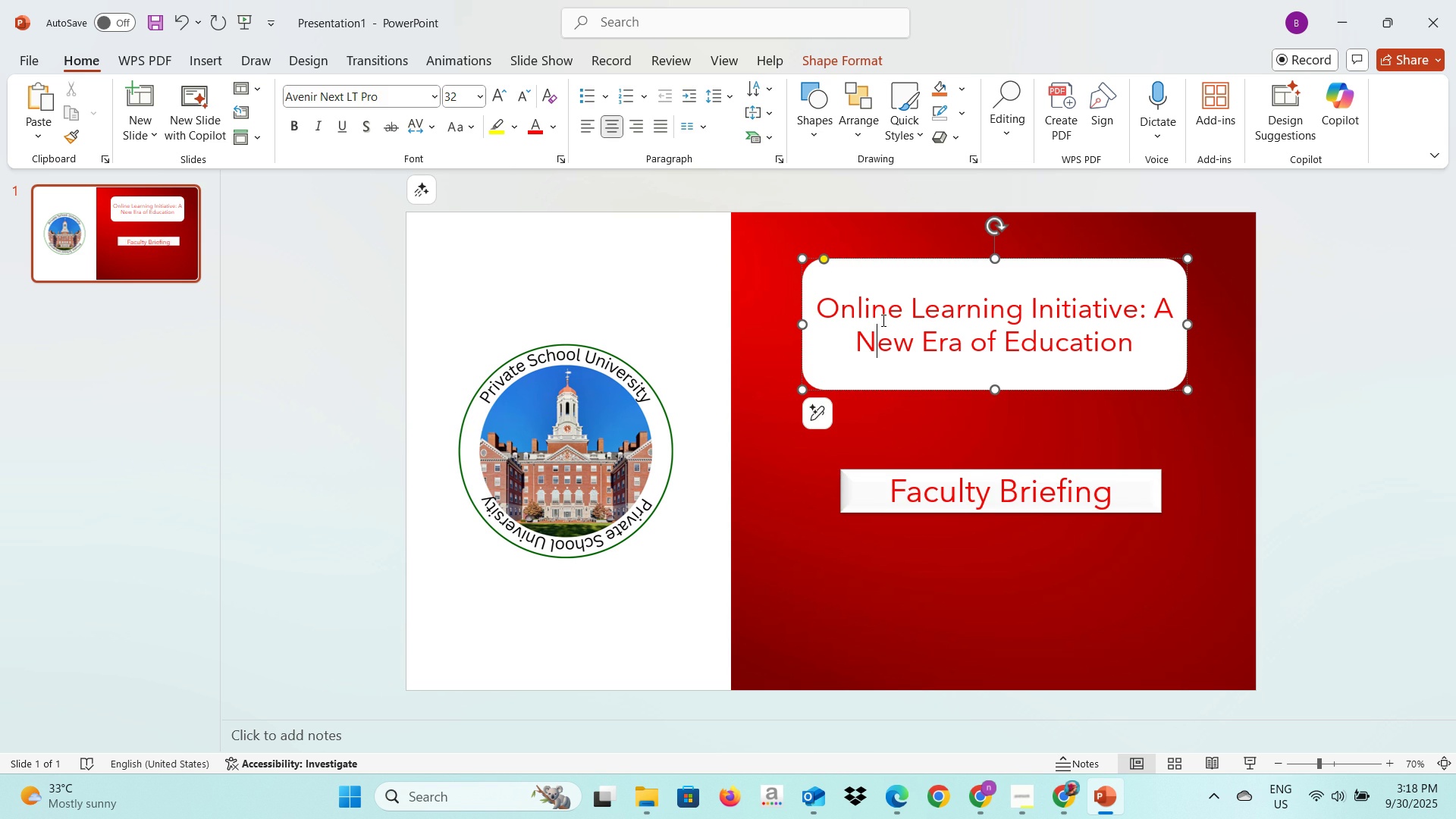 
key(Control+A)
 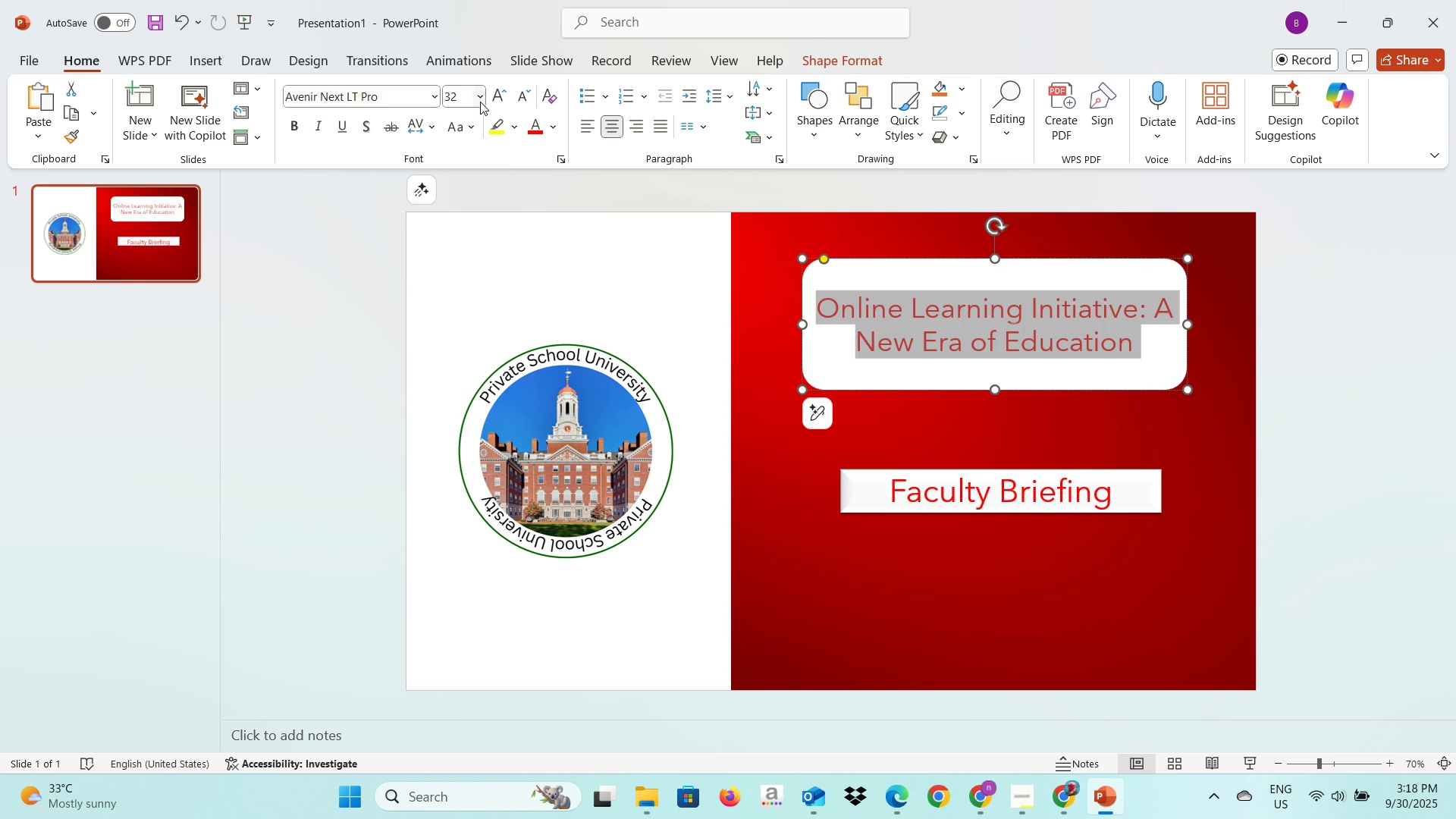 
left_click([480, 101])
 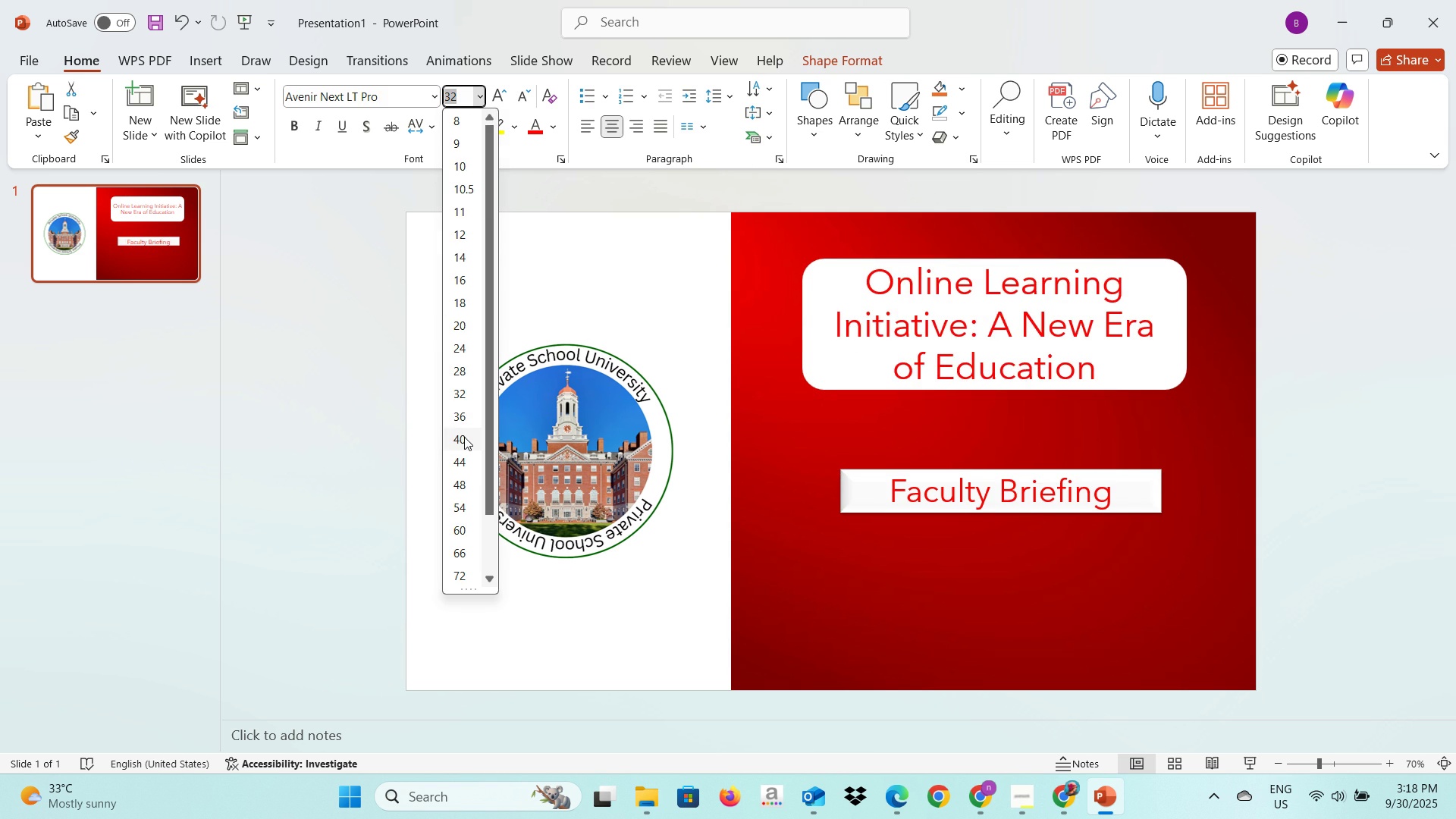 
left_click([464, 437])
 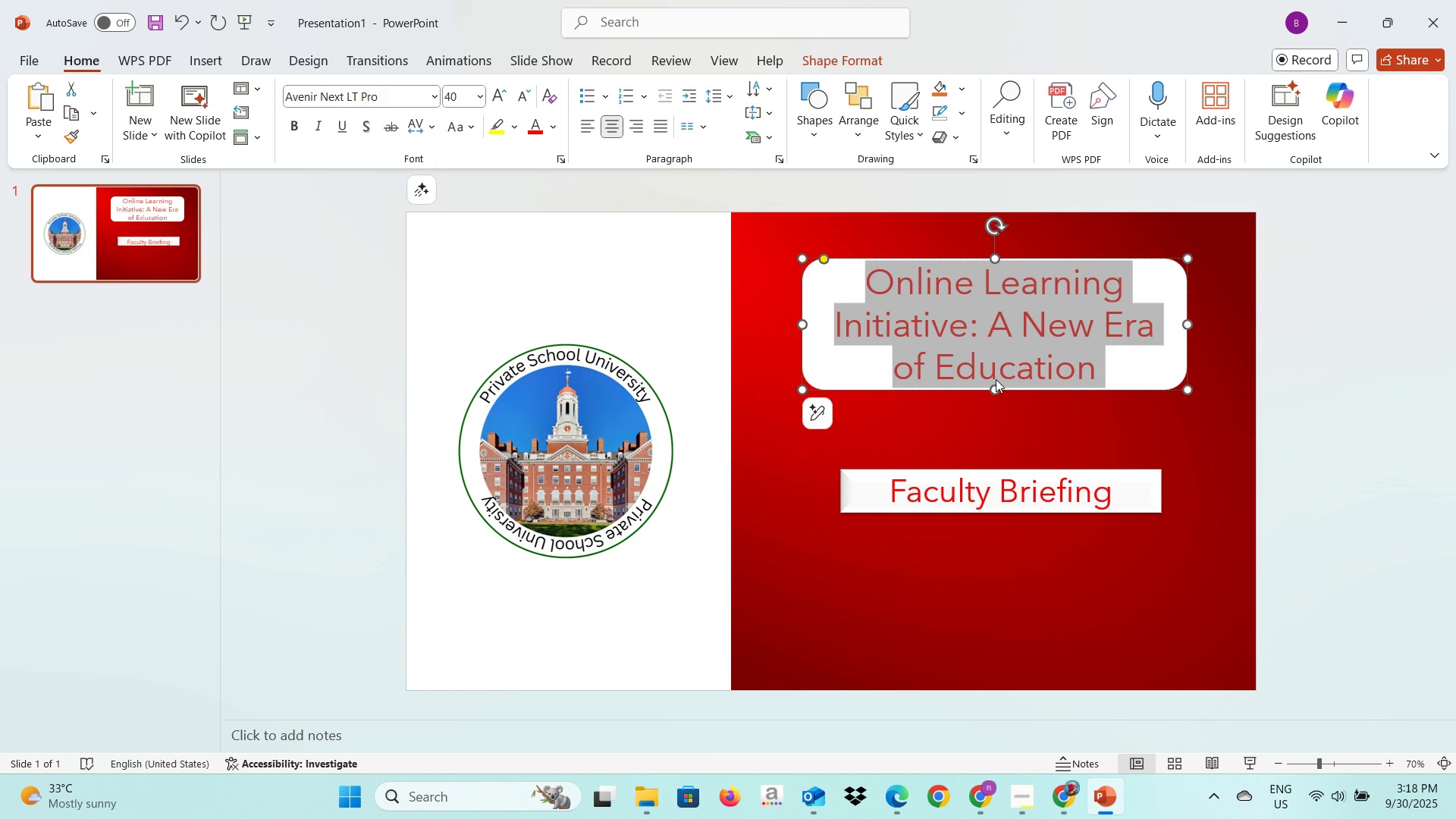 
left_click_drag(start_coordinate=[993, 388], to_coordinate=[993, 435])
 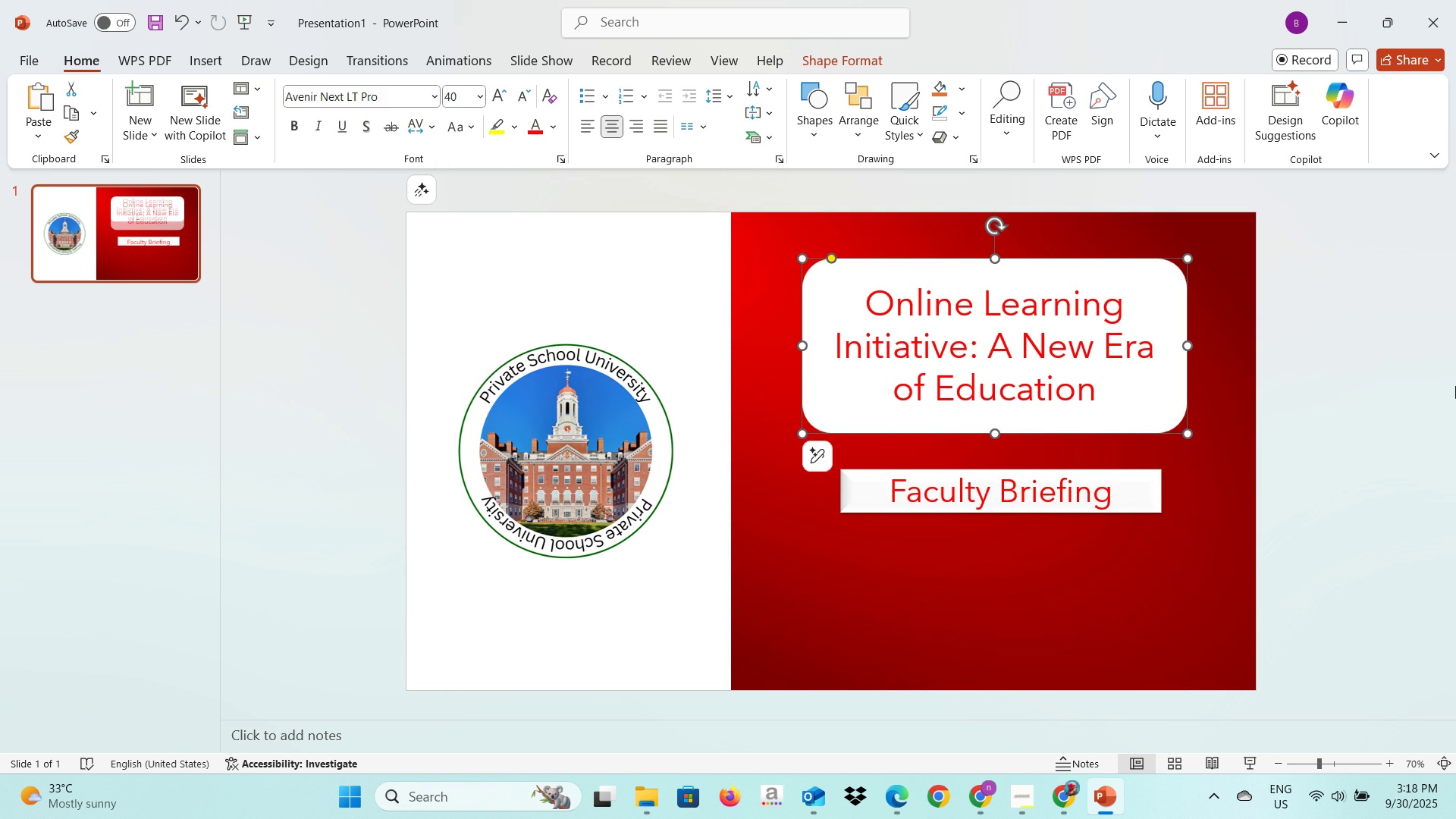 
left_click([1455, 386])
 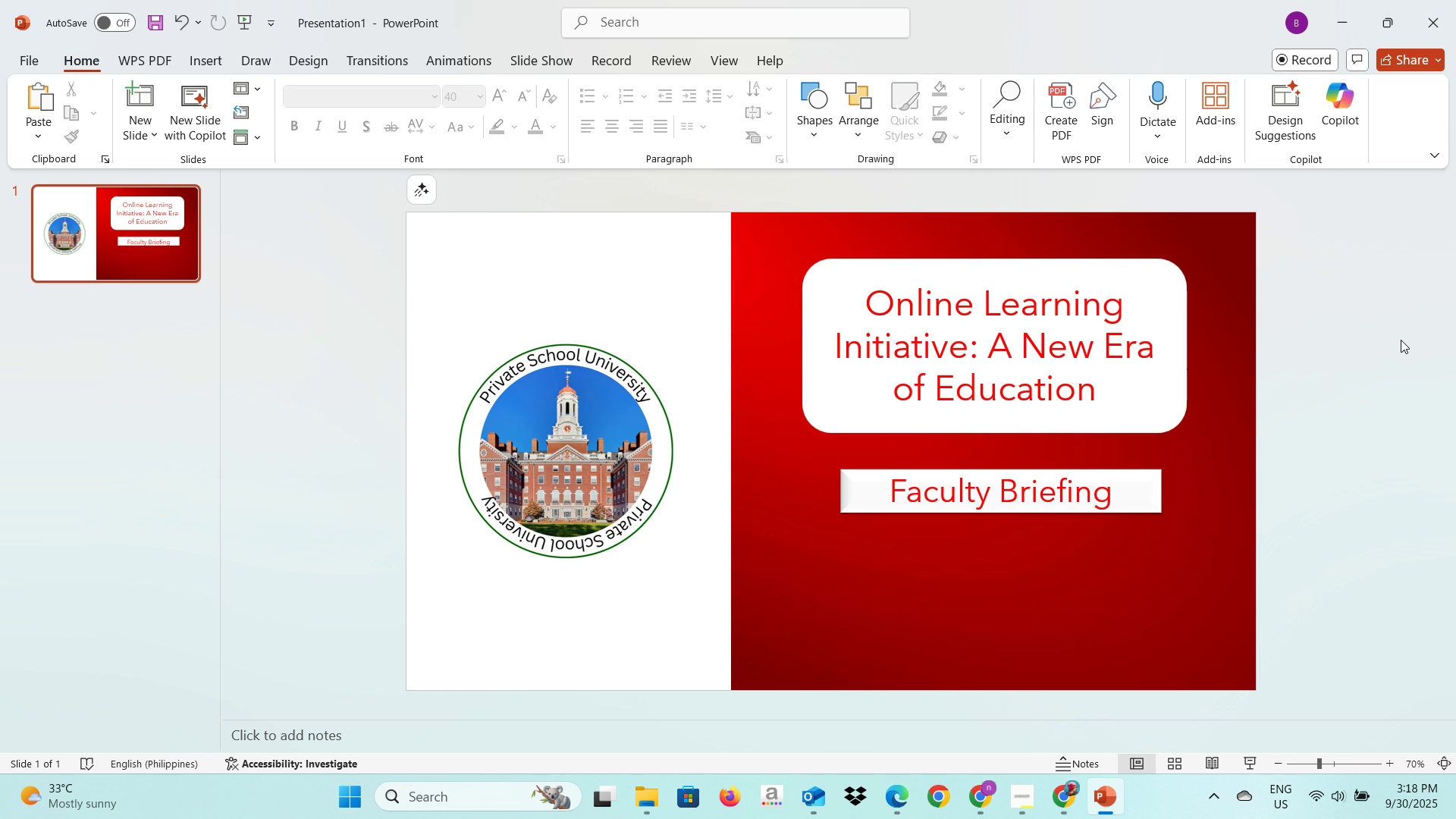 
left_click([1401, 340])
 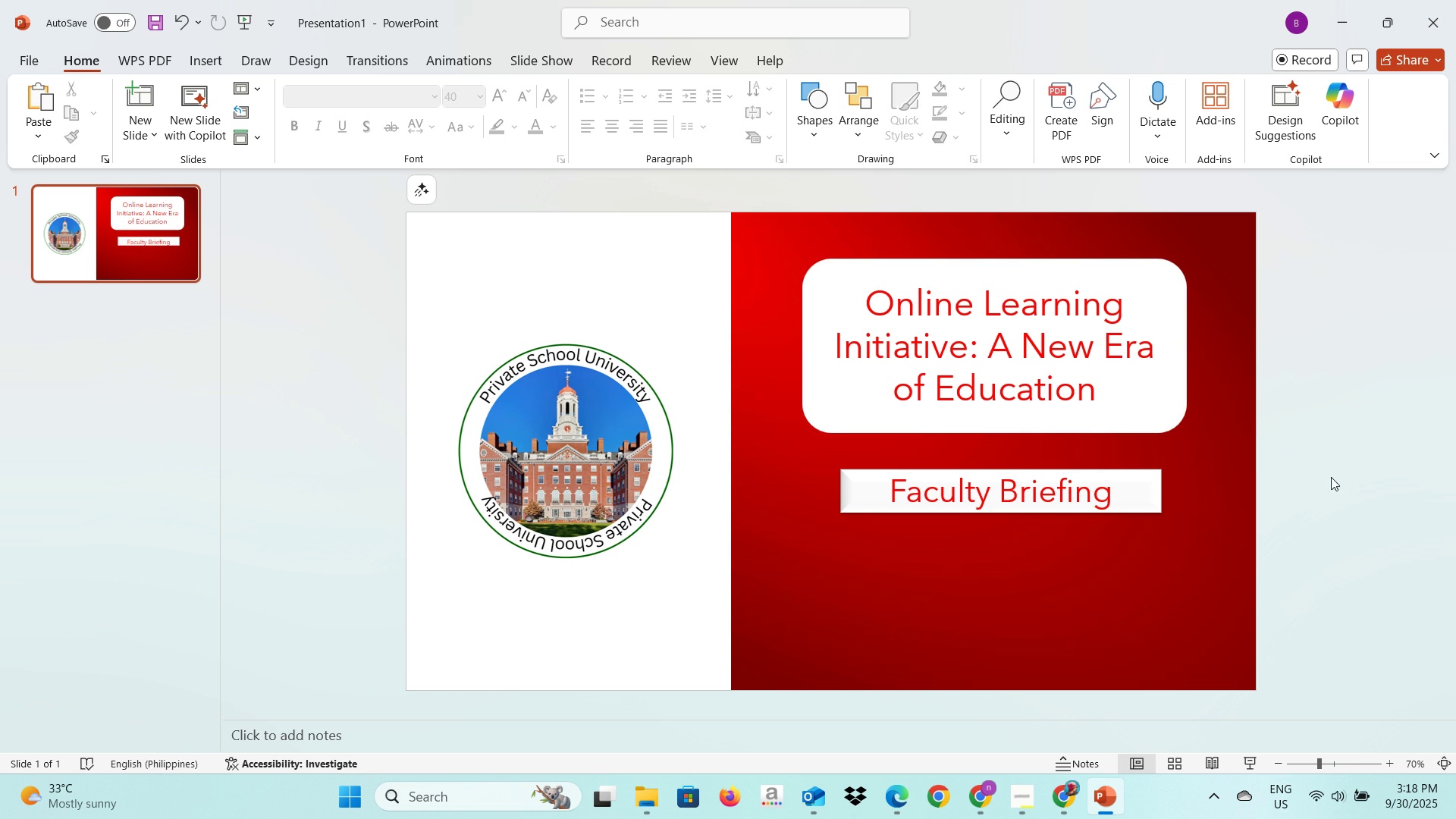 
left_click([1336, 474])
 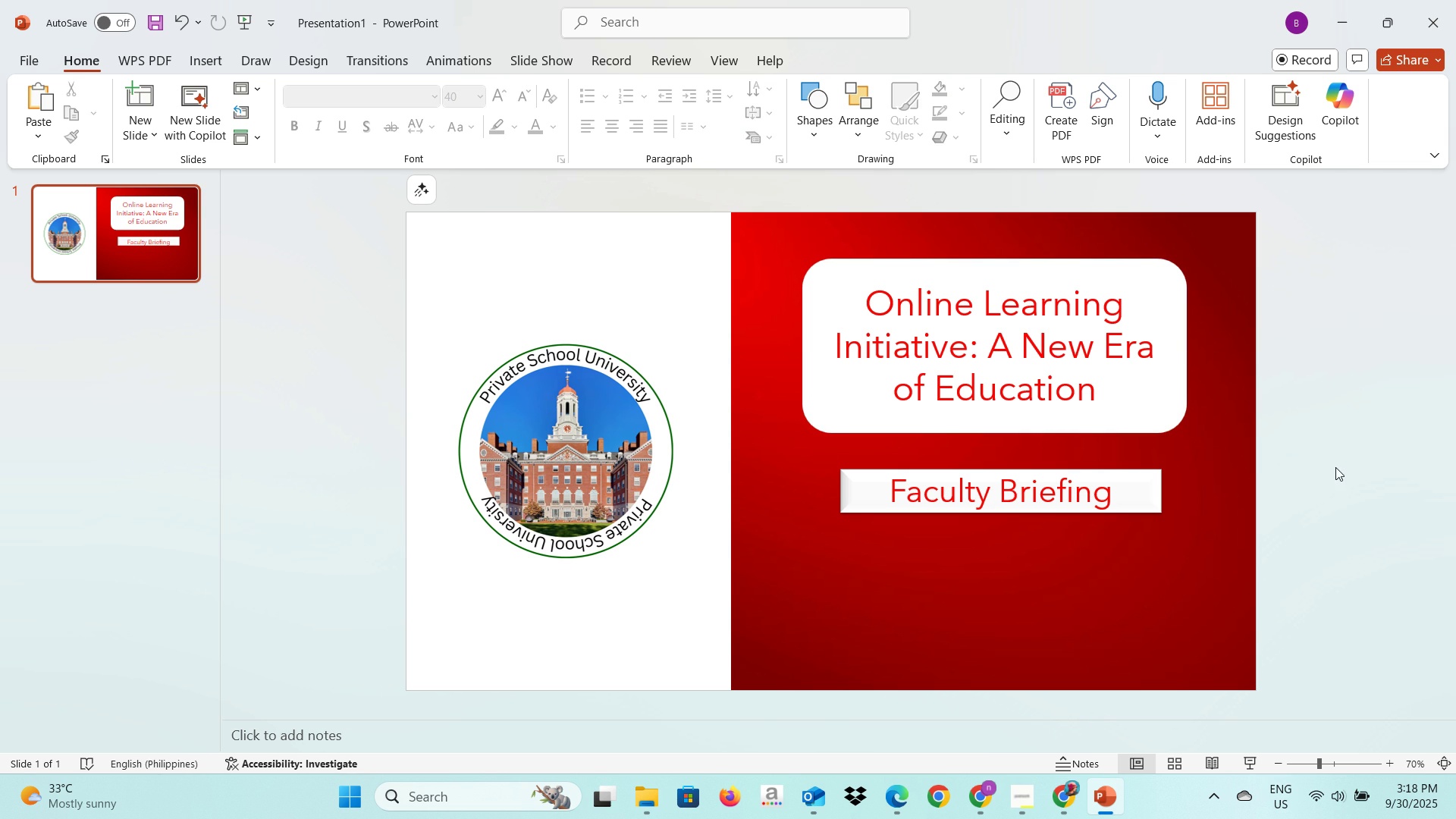 
key(Alt+AltLeft)
 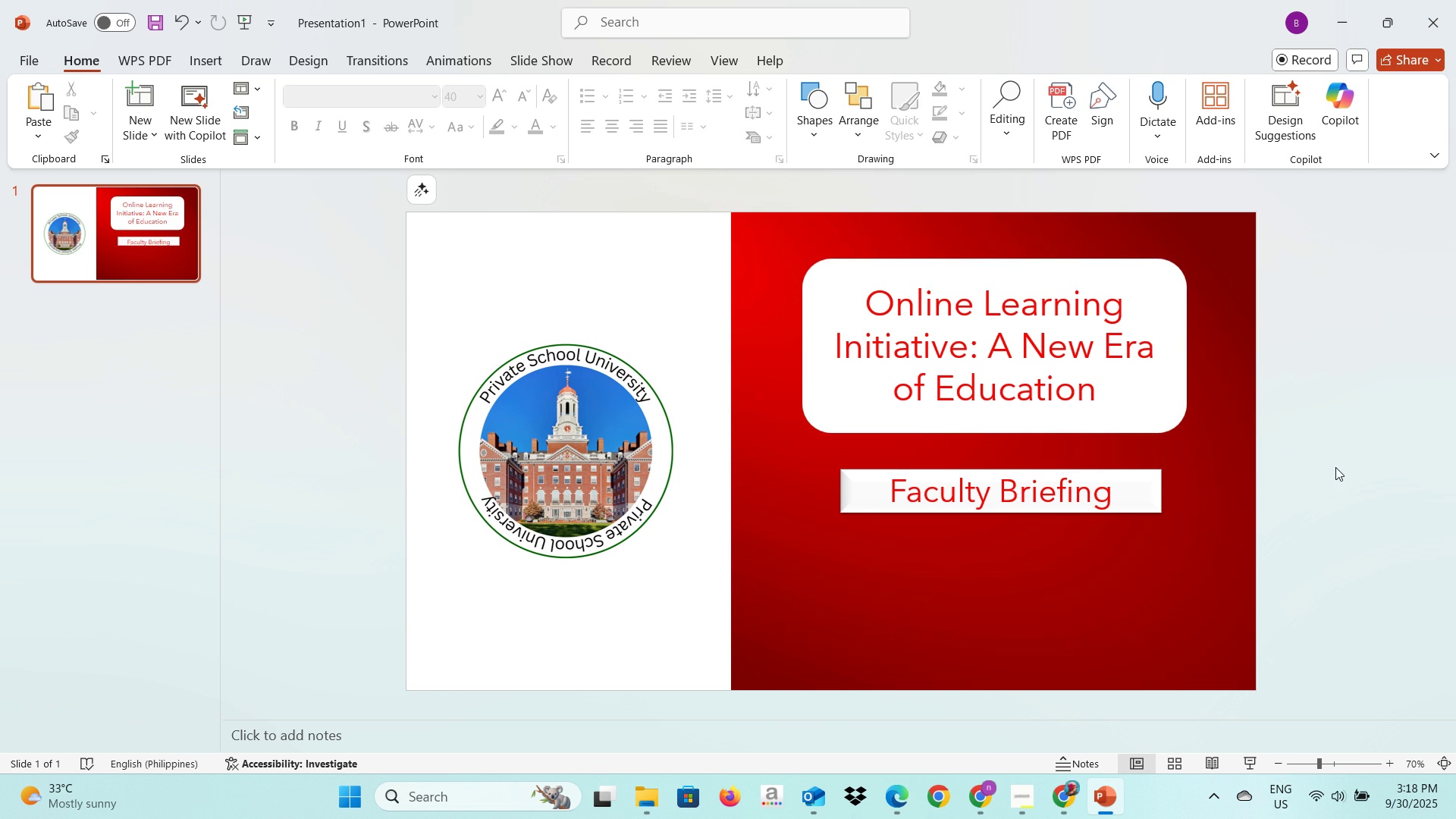 
key(Alt+Tab)
 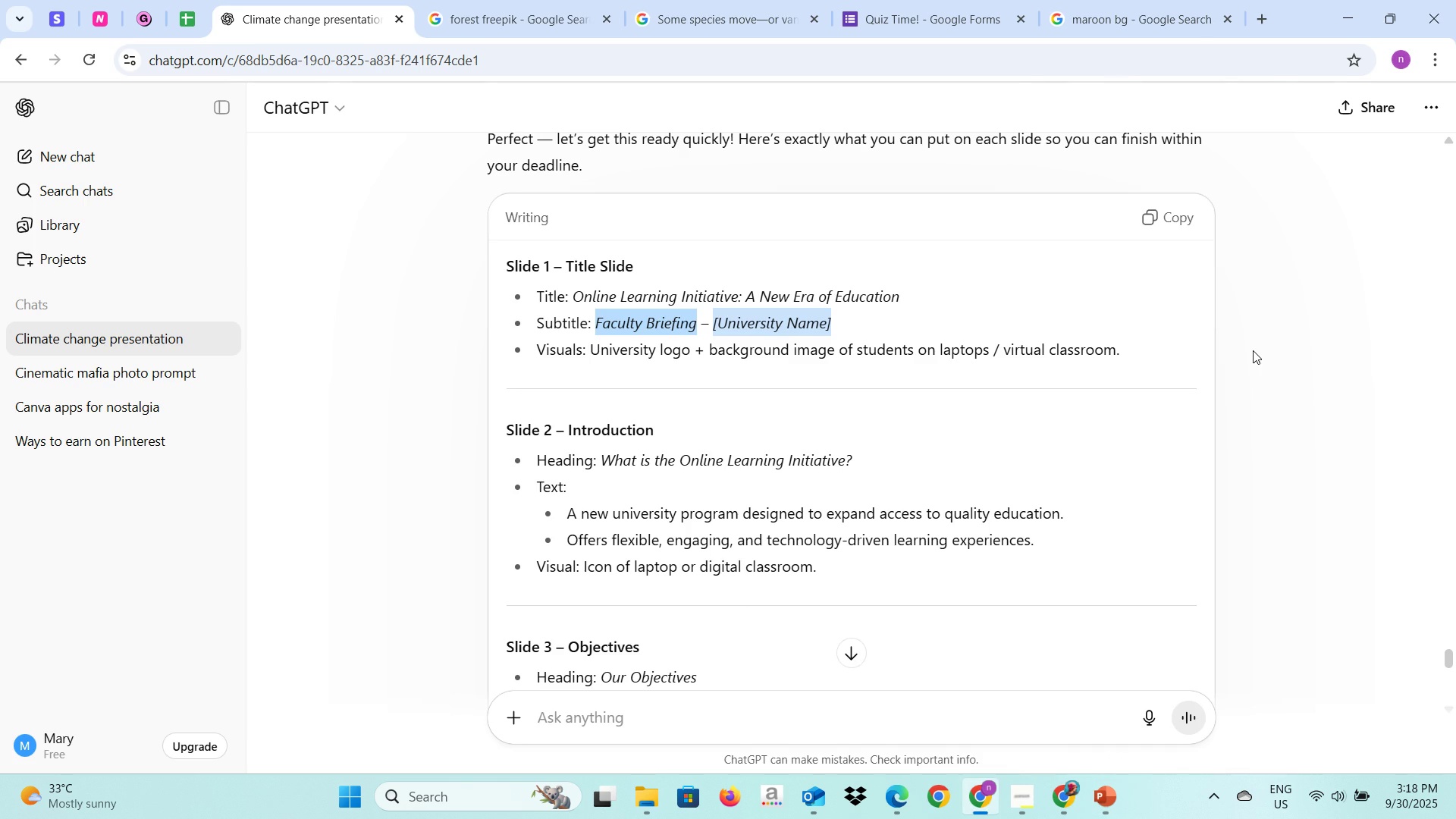 
key(Alt+AltLeft)
 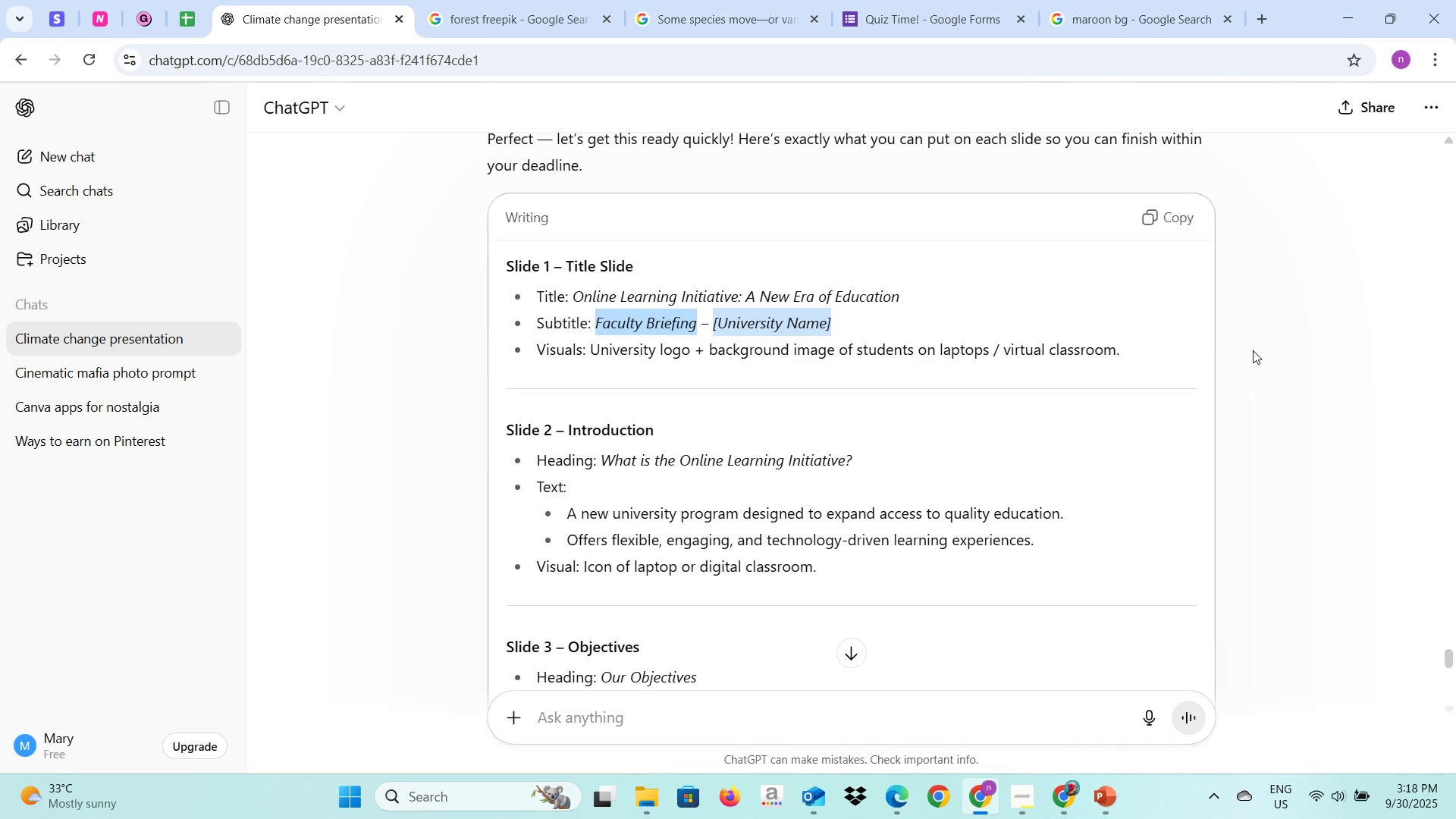 
key(Alt+Tab)
 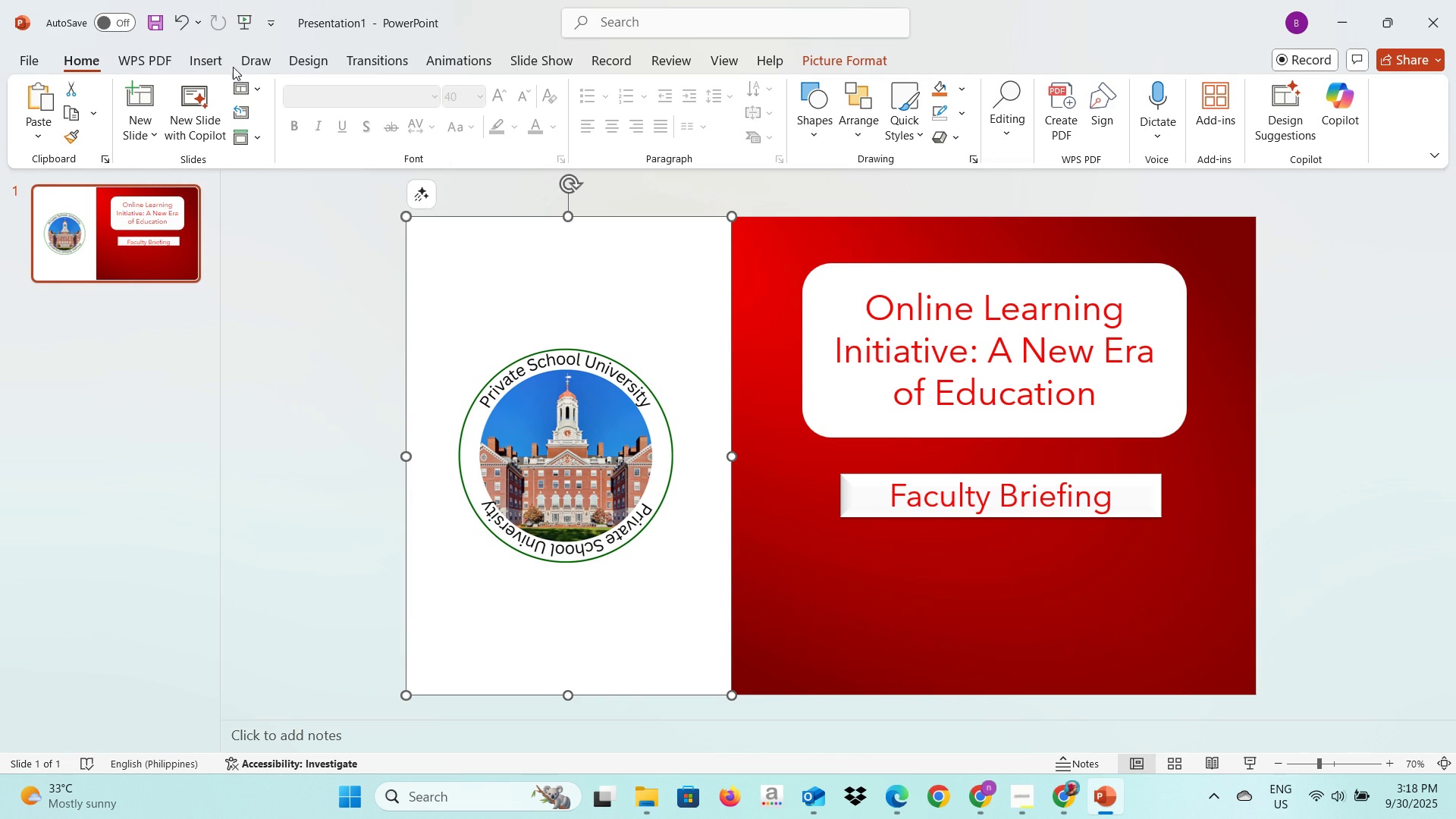 
left_click([196, 95])
 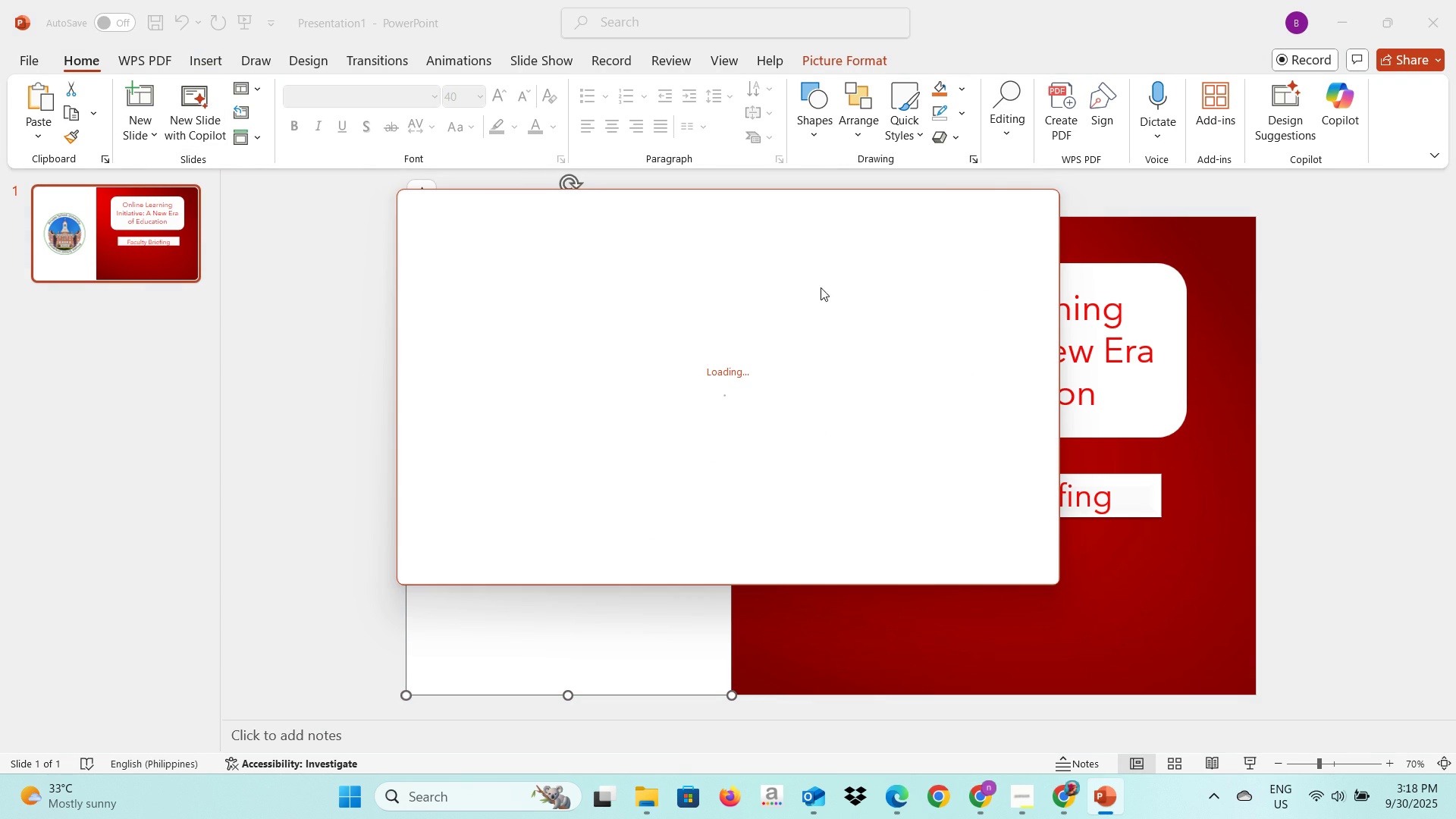 
left_click([288, 345])
 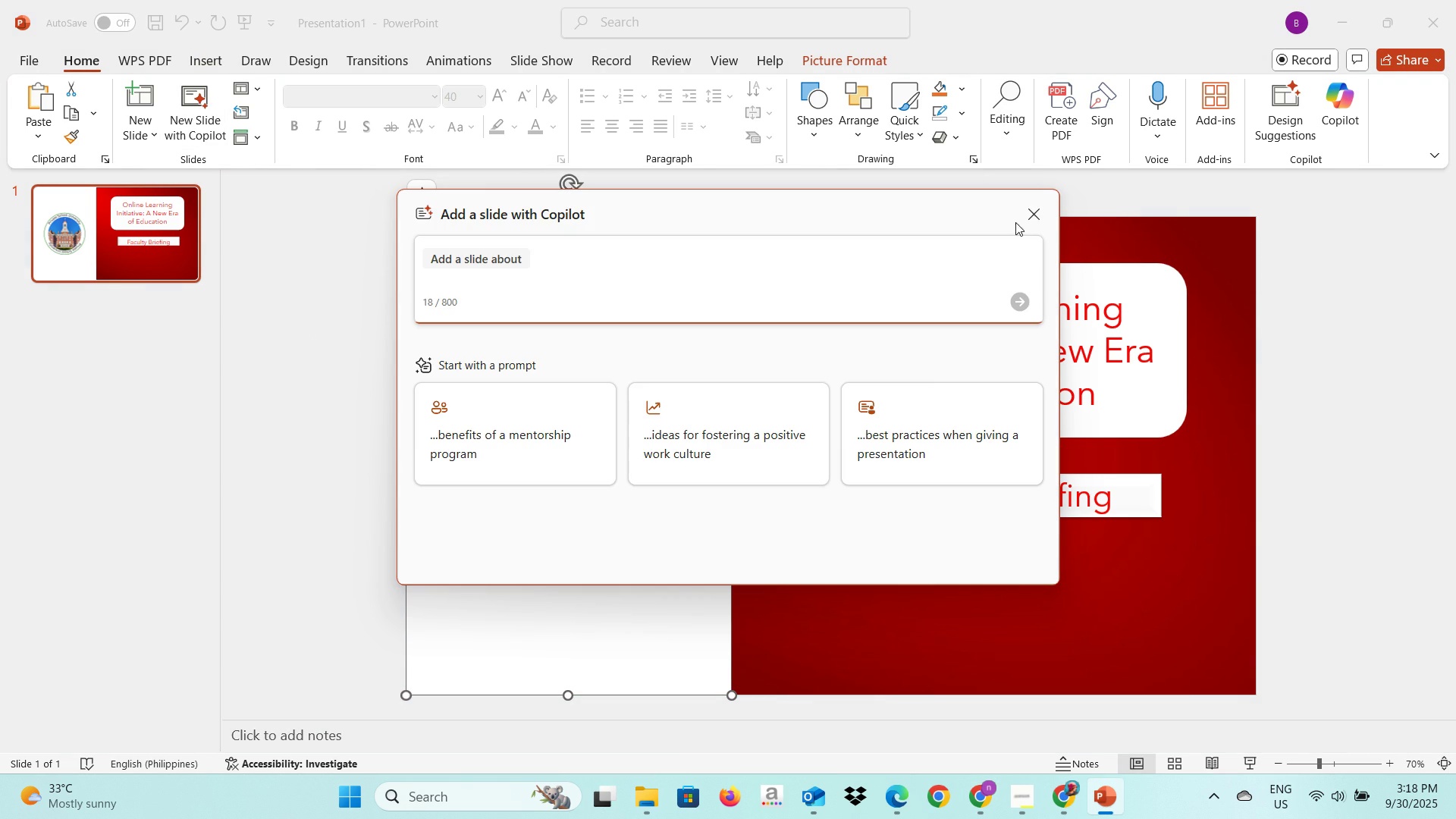 
left_click([1031, 213])
 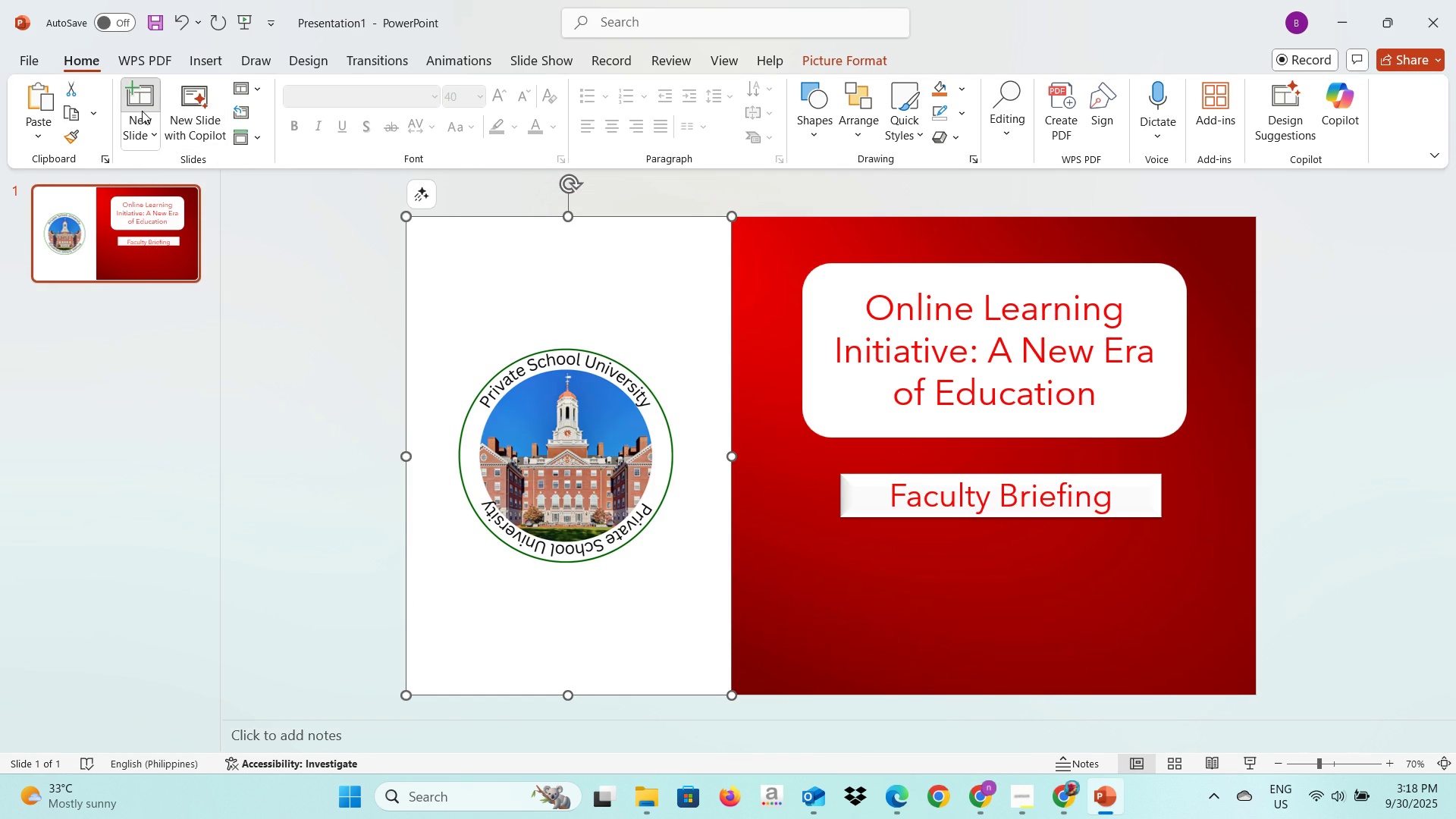 
left_click([142, 111])
 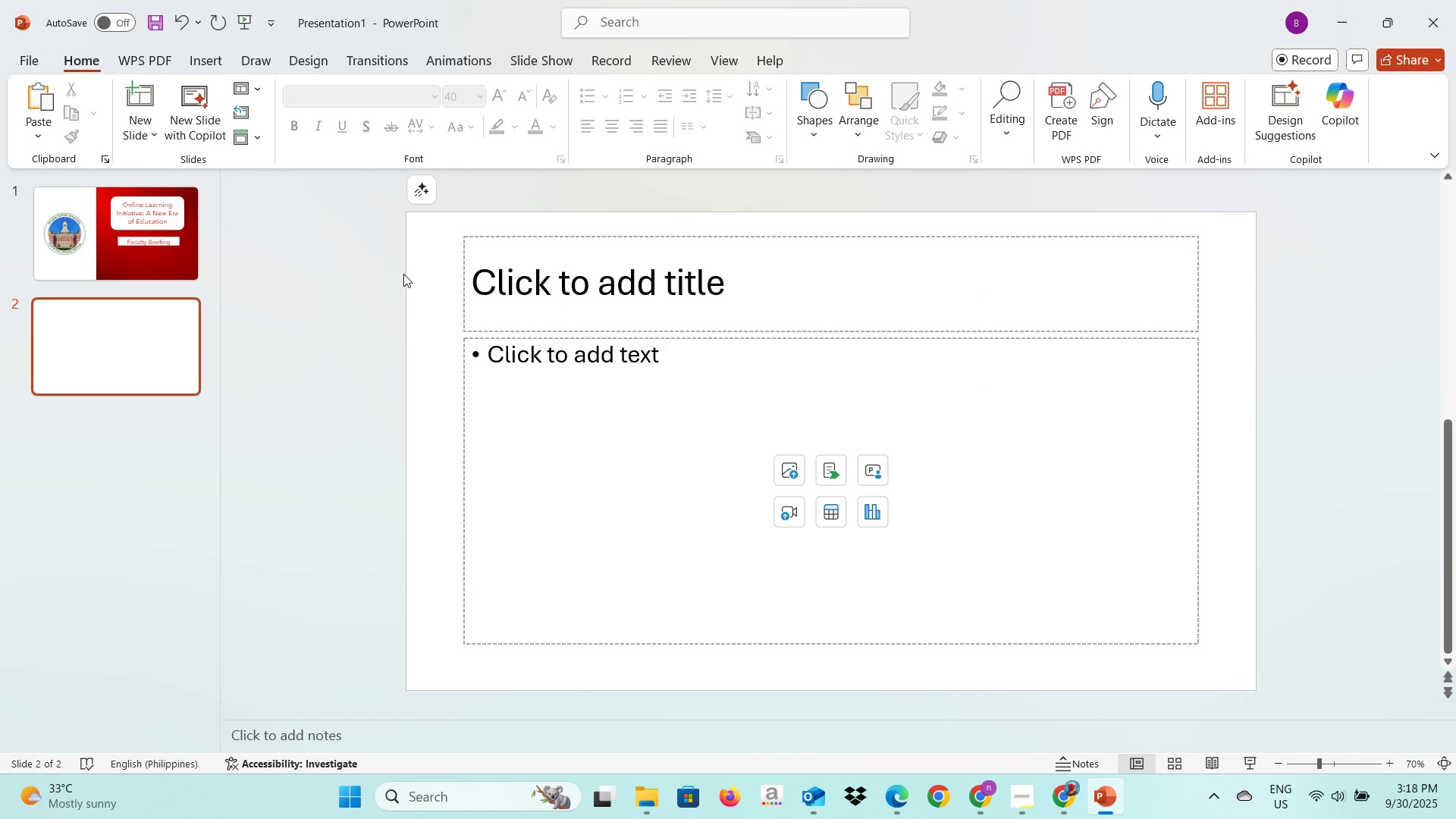 
left_click([425, 272])
 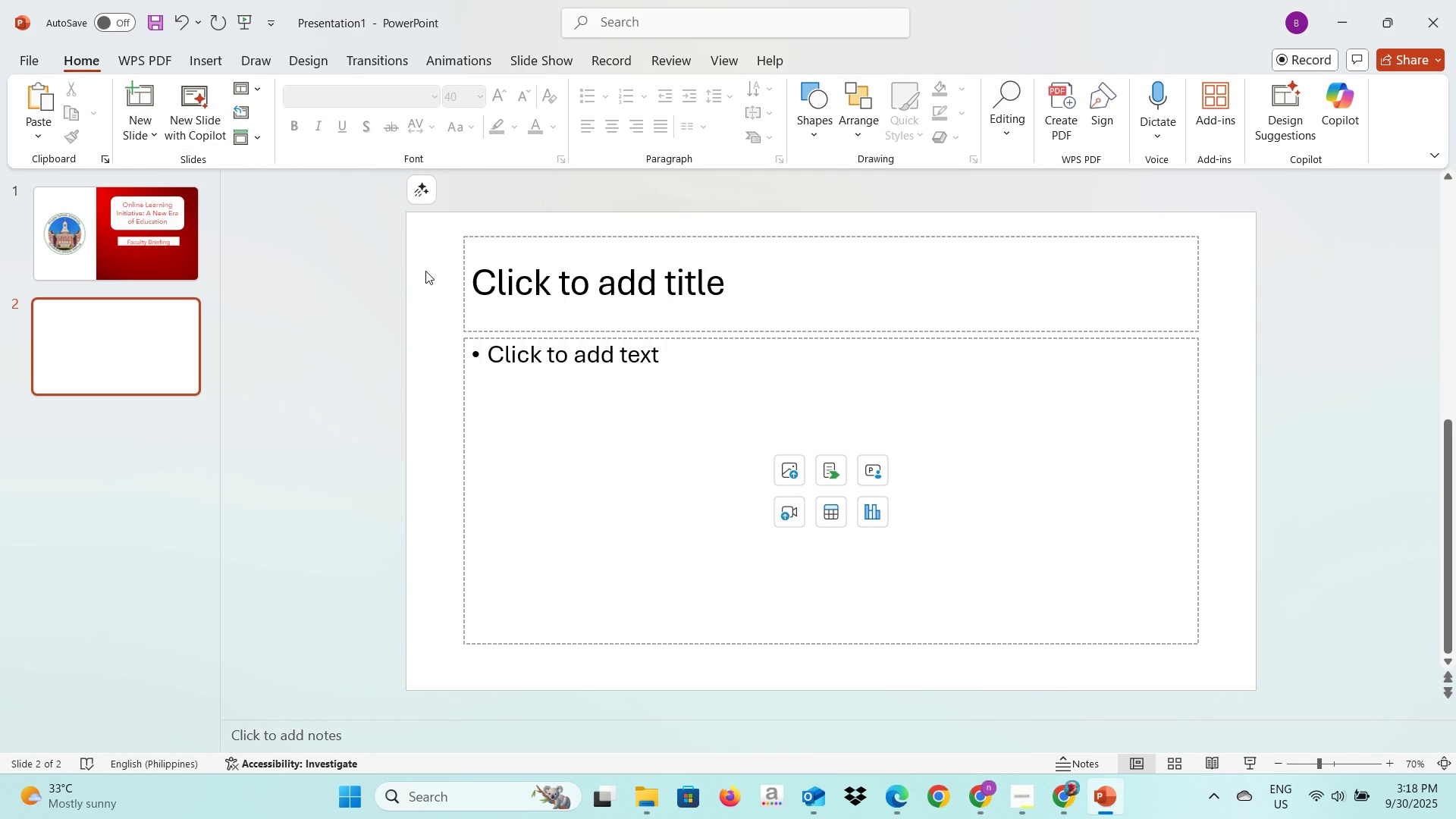 
key(Control+A)
 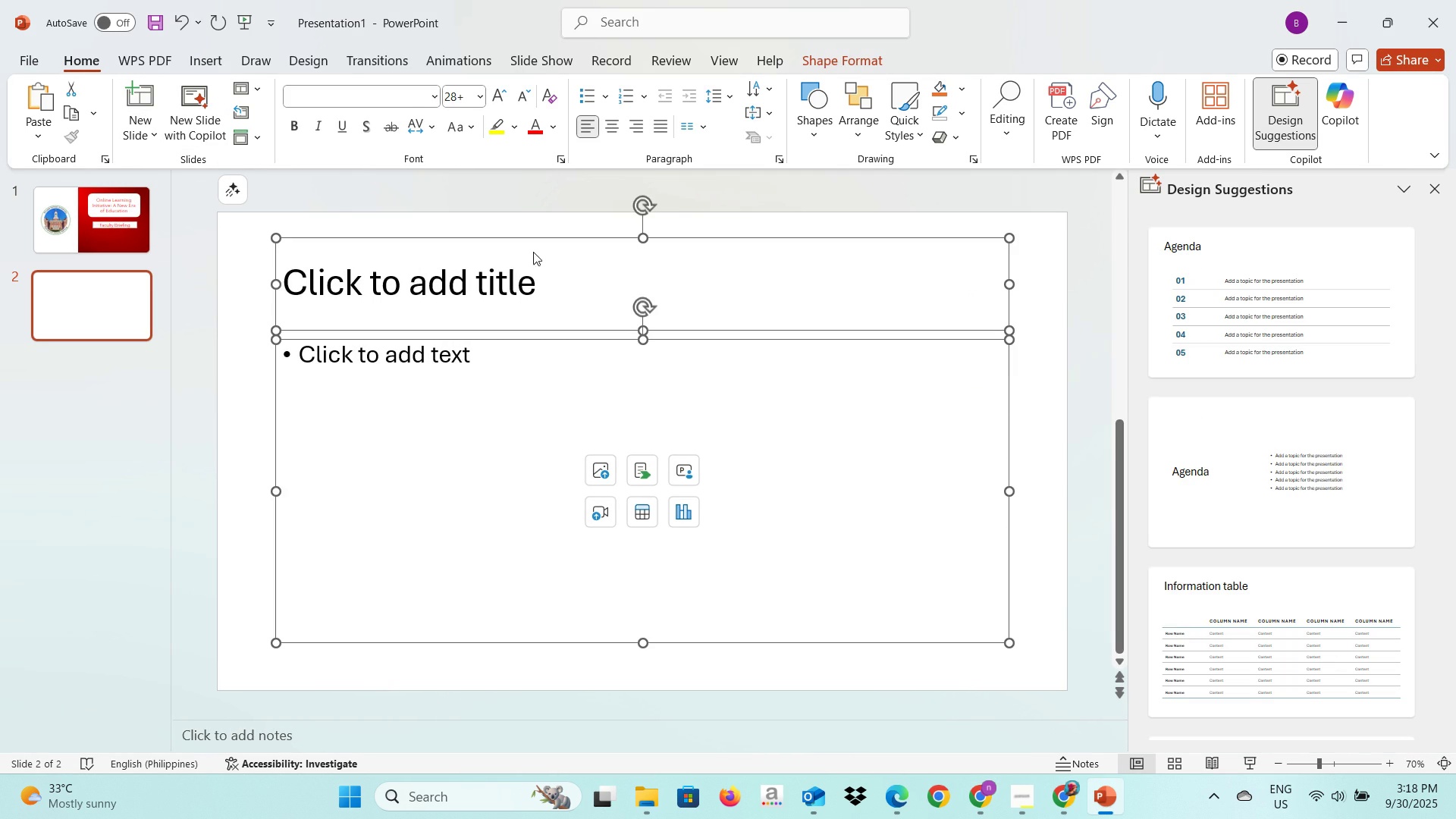 
key(Backspace)
 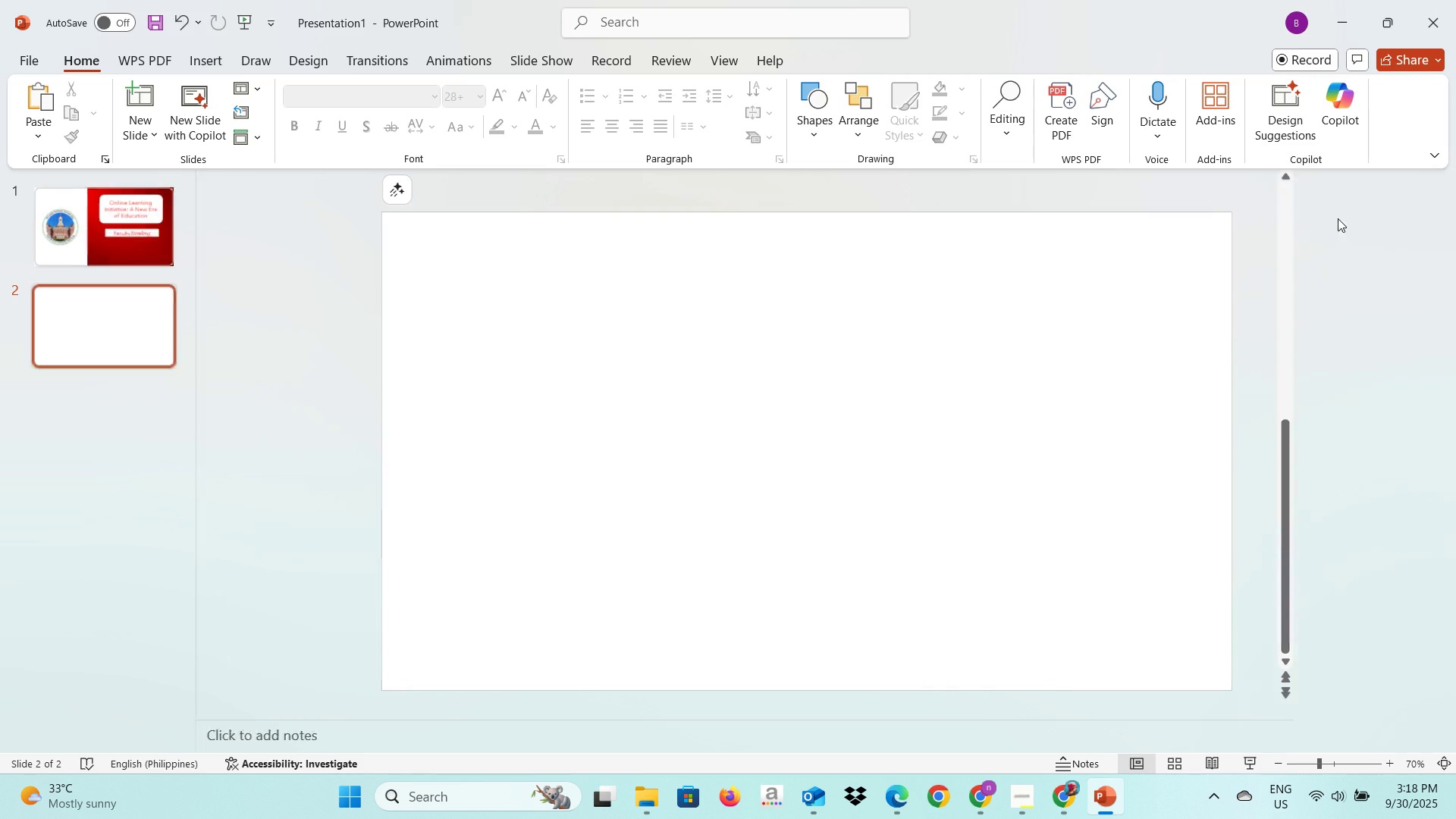 
key(Alt+AltLeft)
 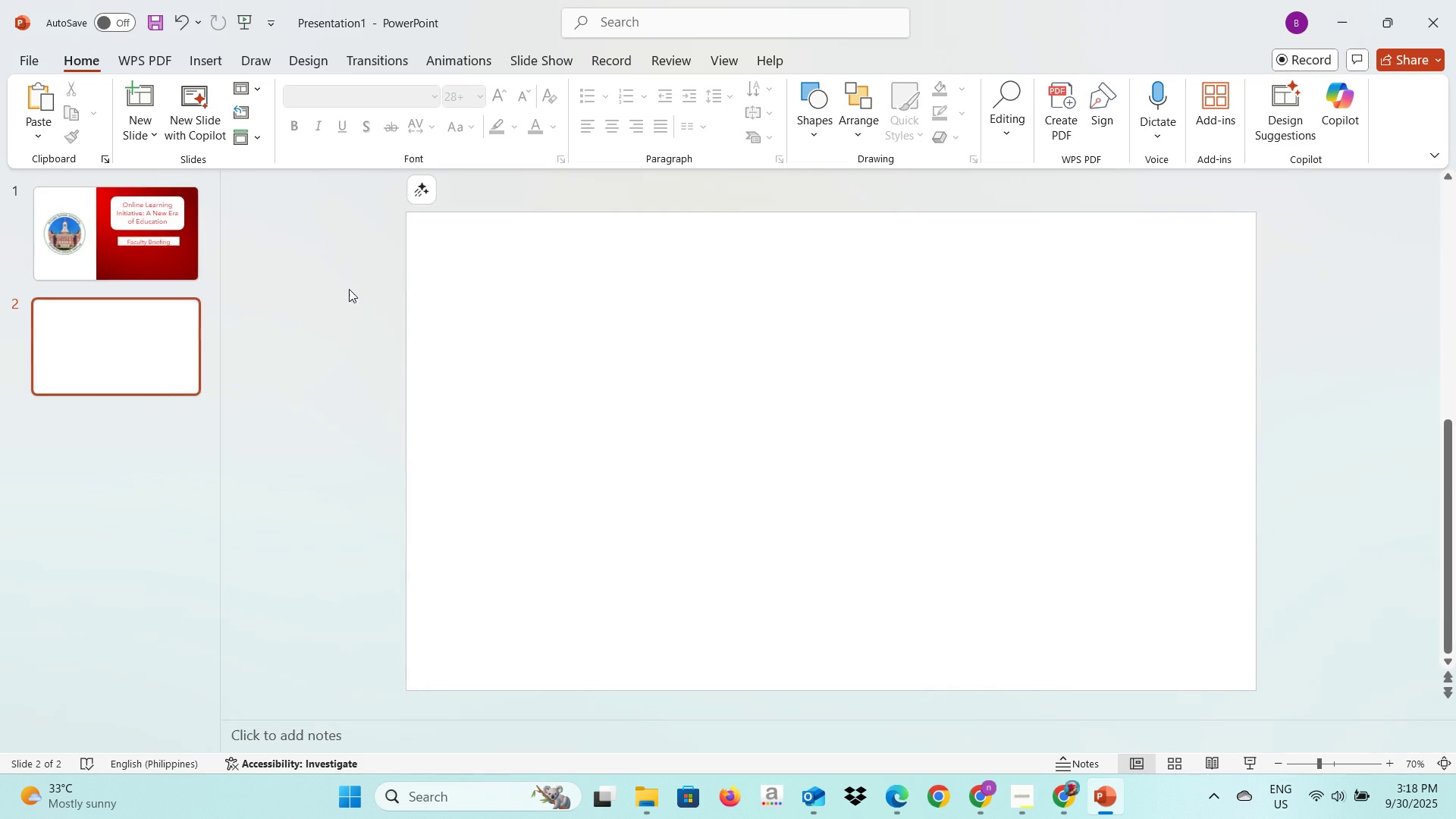 
key(Alt+Tab)
 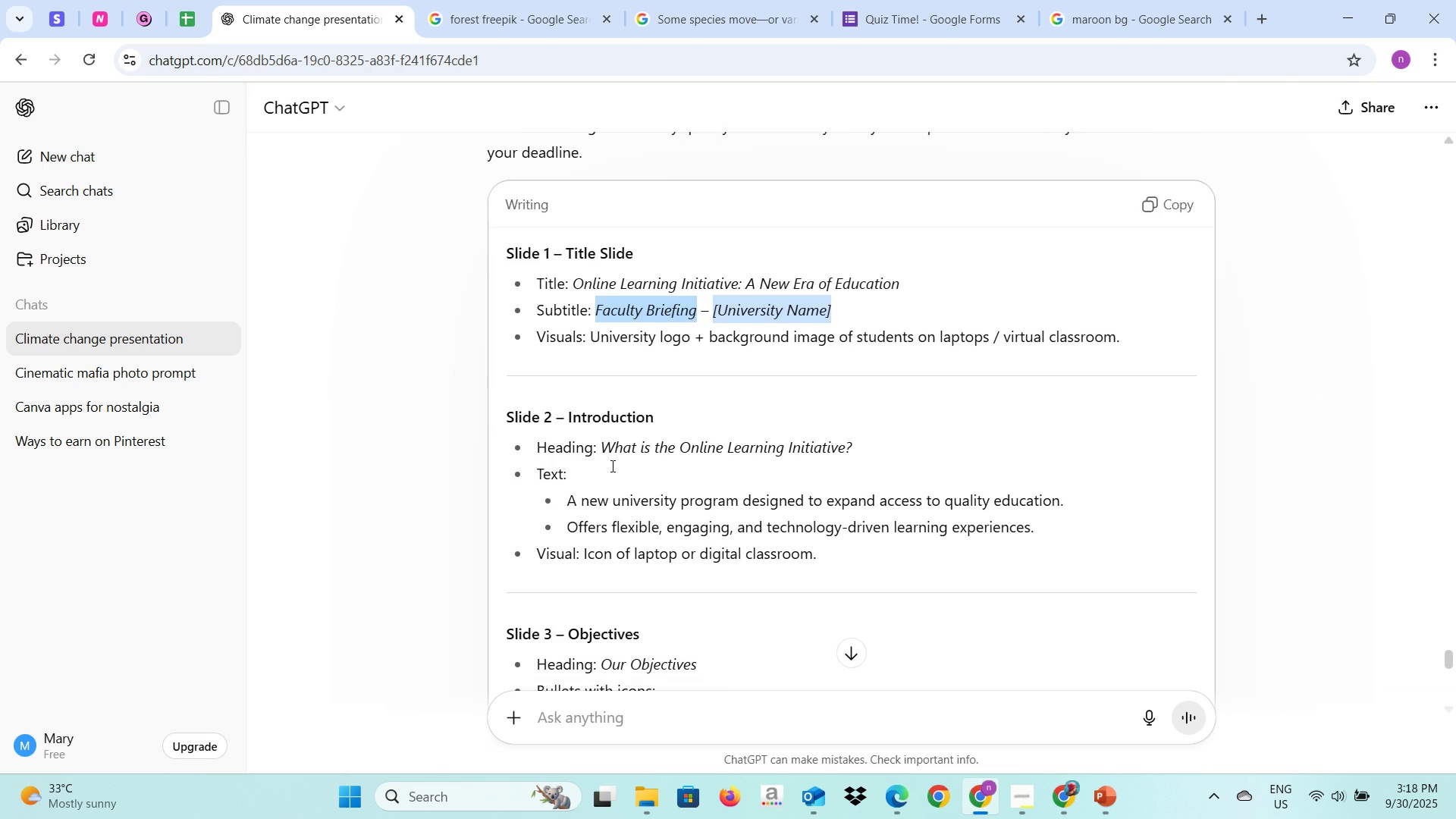 
scroll: coordinate [611, 466], scroll_direction: down, amount: 1.0
 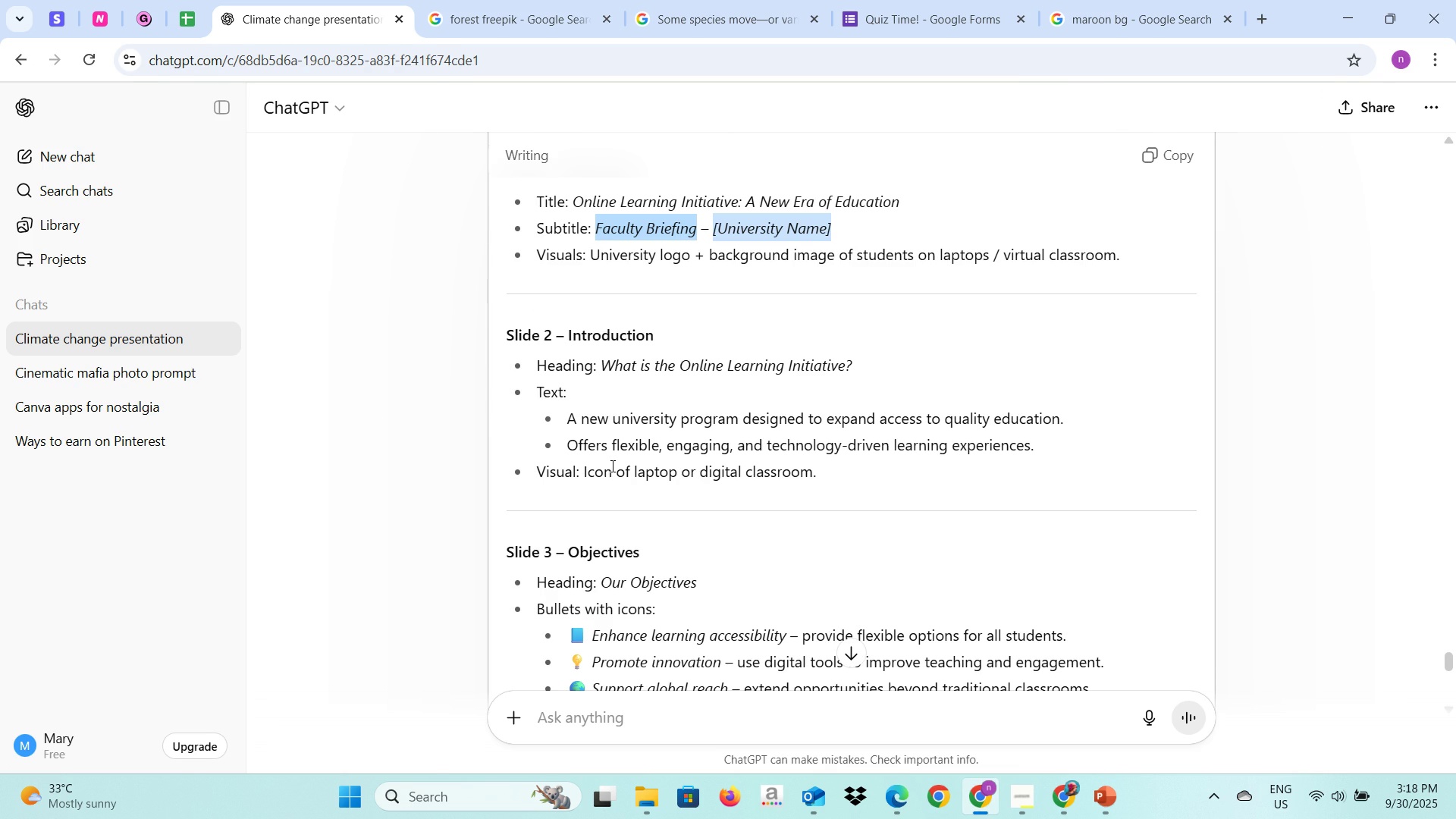 
key(Alt+AltLeft)
 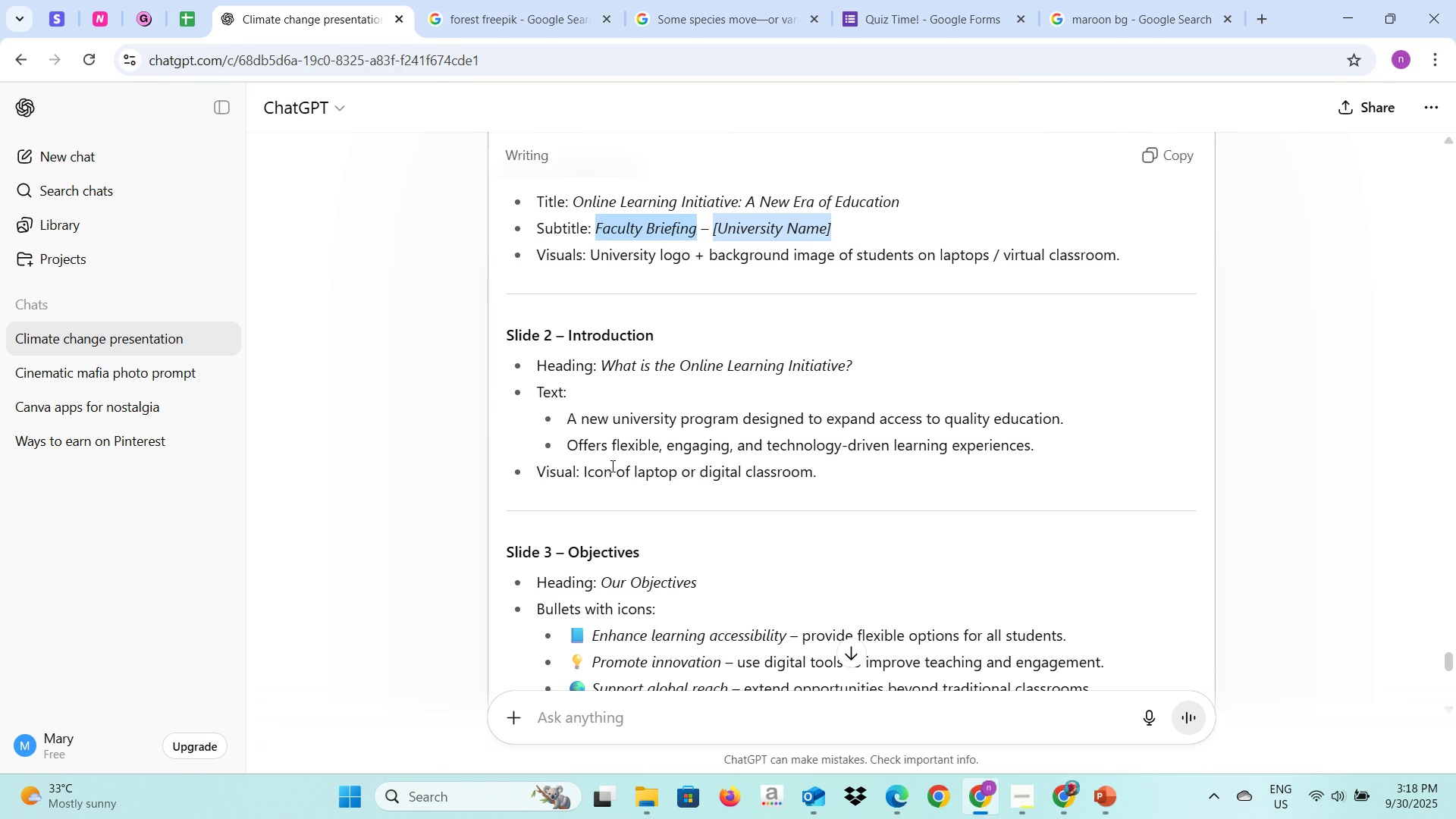 
key(Alt+Tab)
 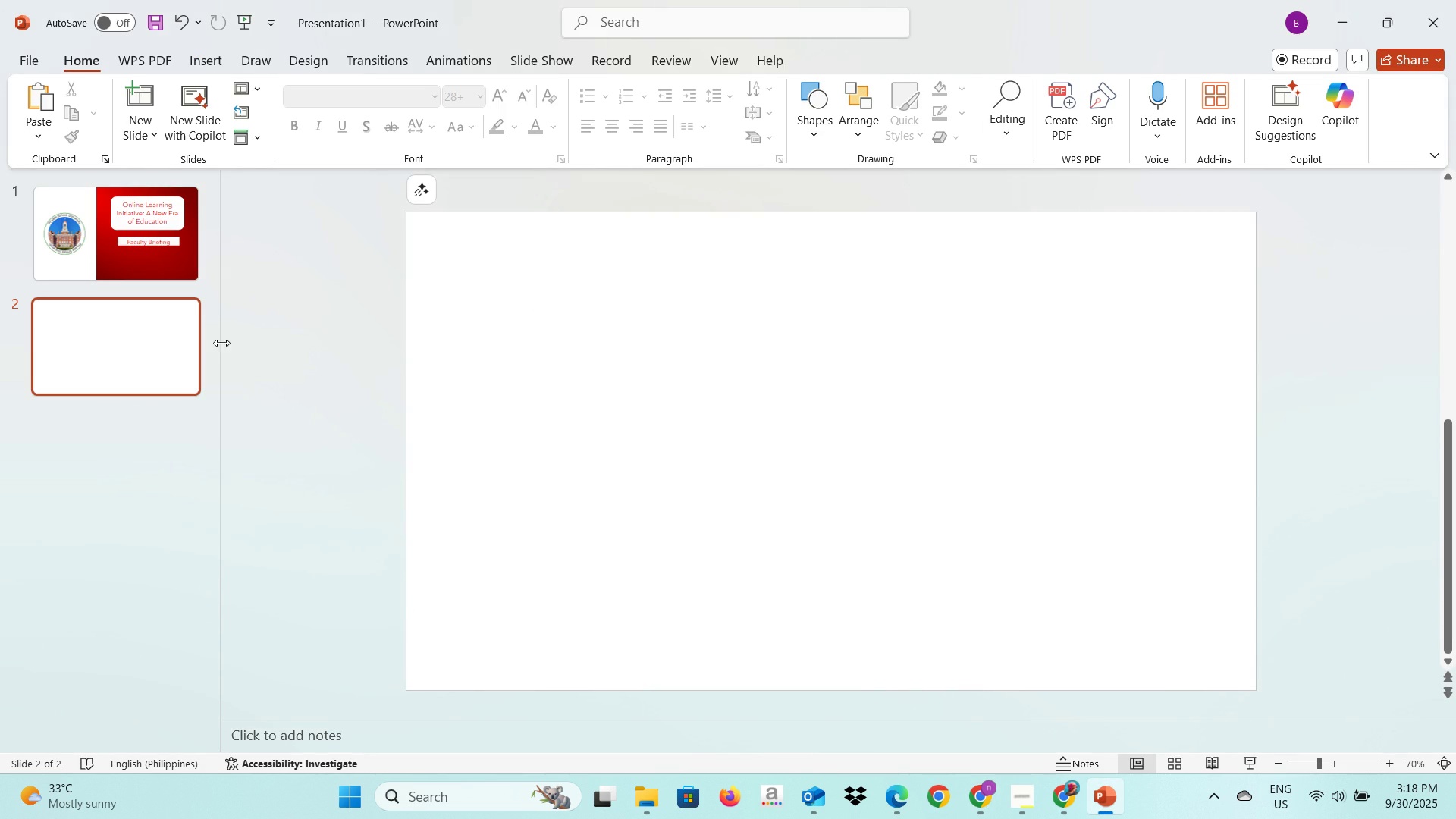 
key(Alt+AltLeft)
 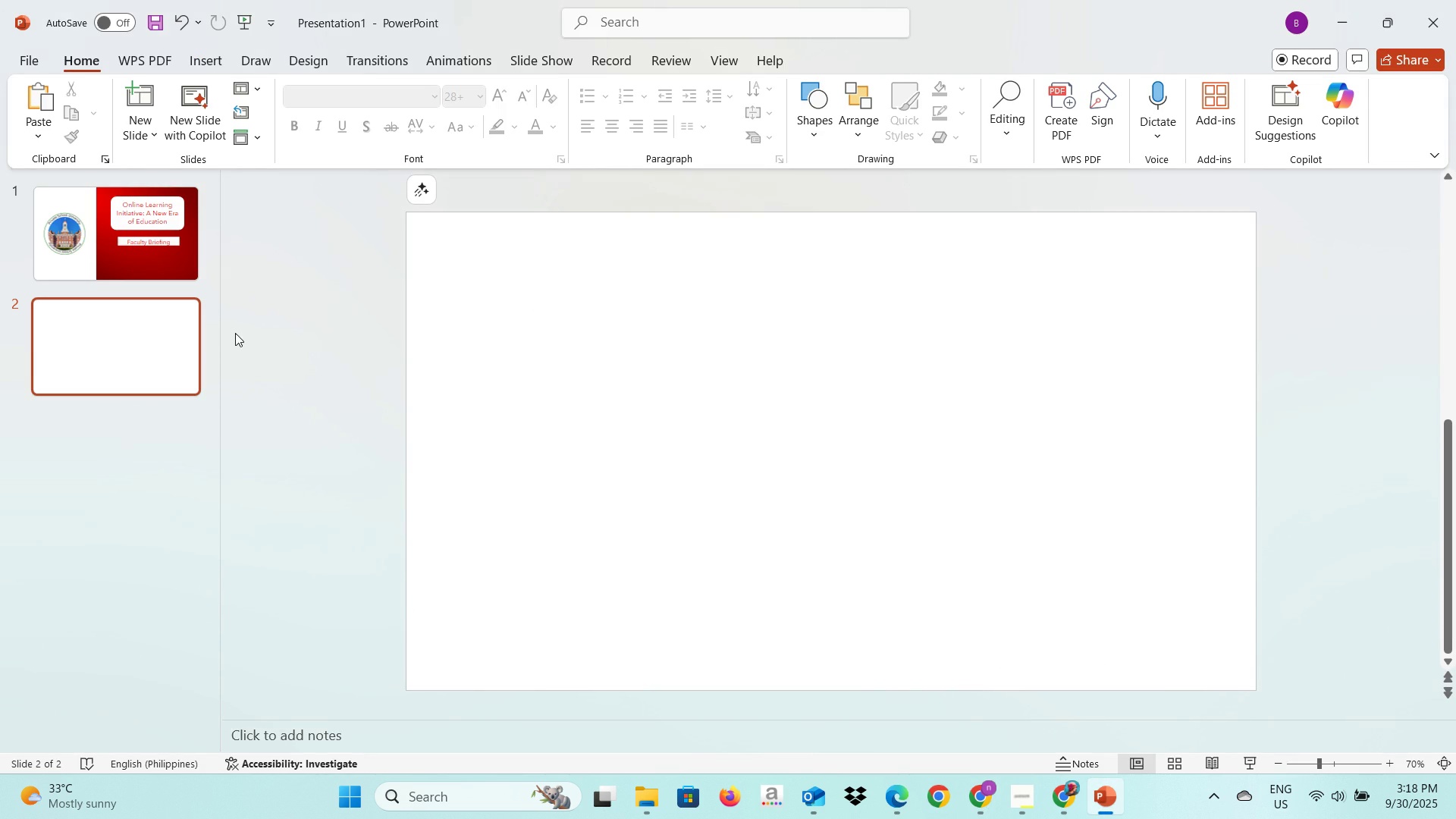 
key(Alt+Tab)
 